 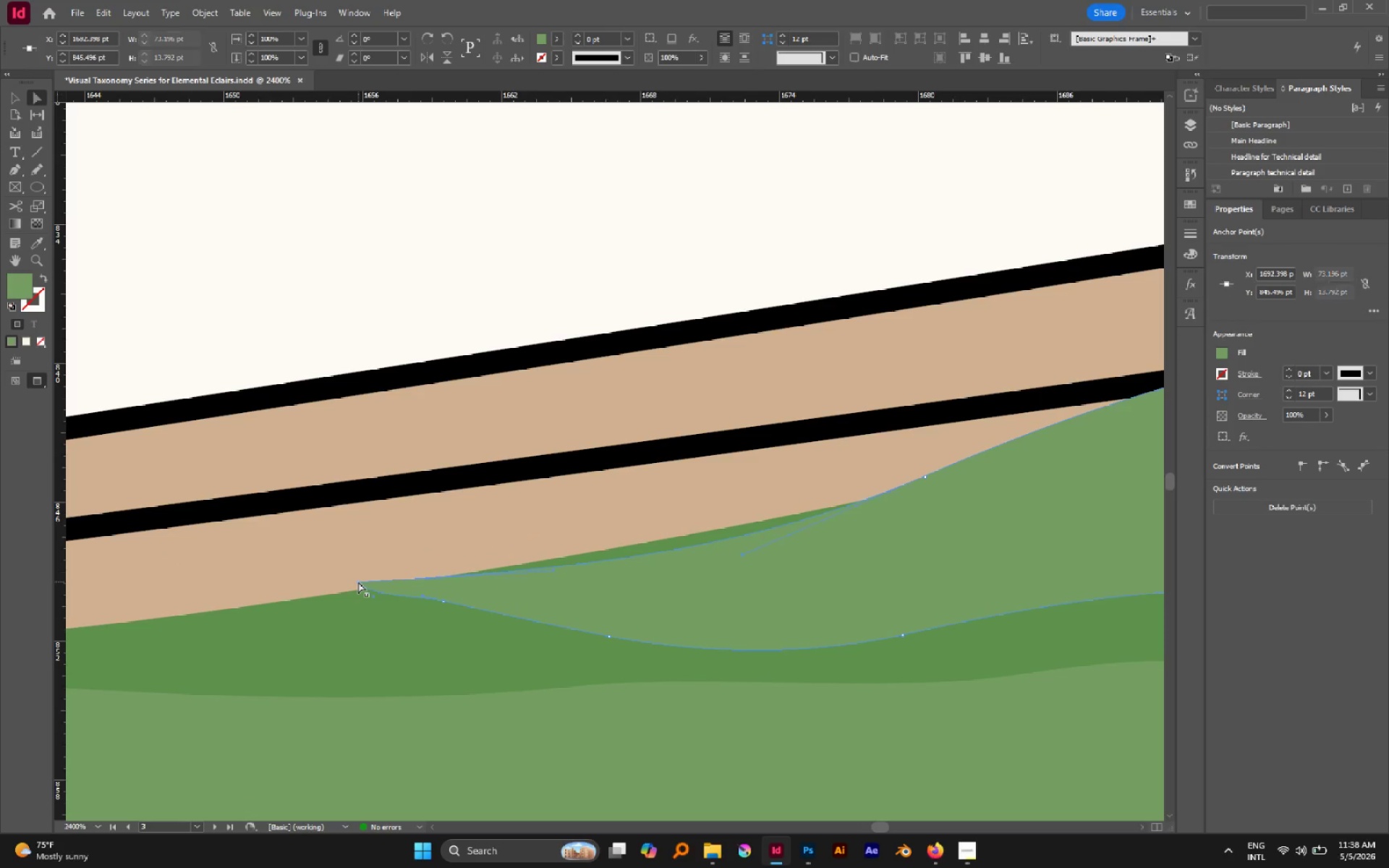 
left_click_drag(start_coordinate=[358, 582], to_coordinate=[374, 598])
 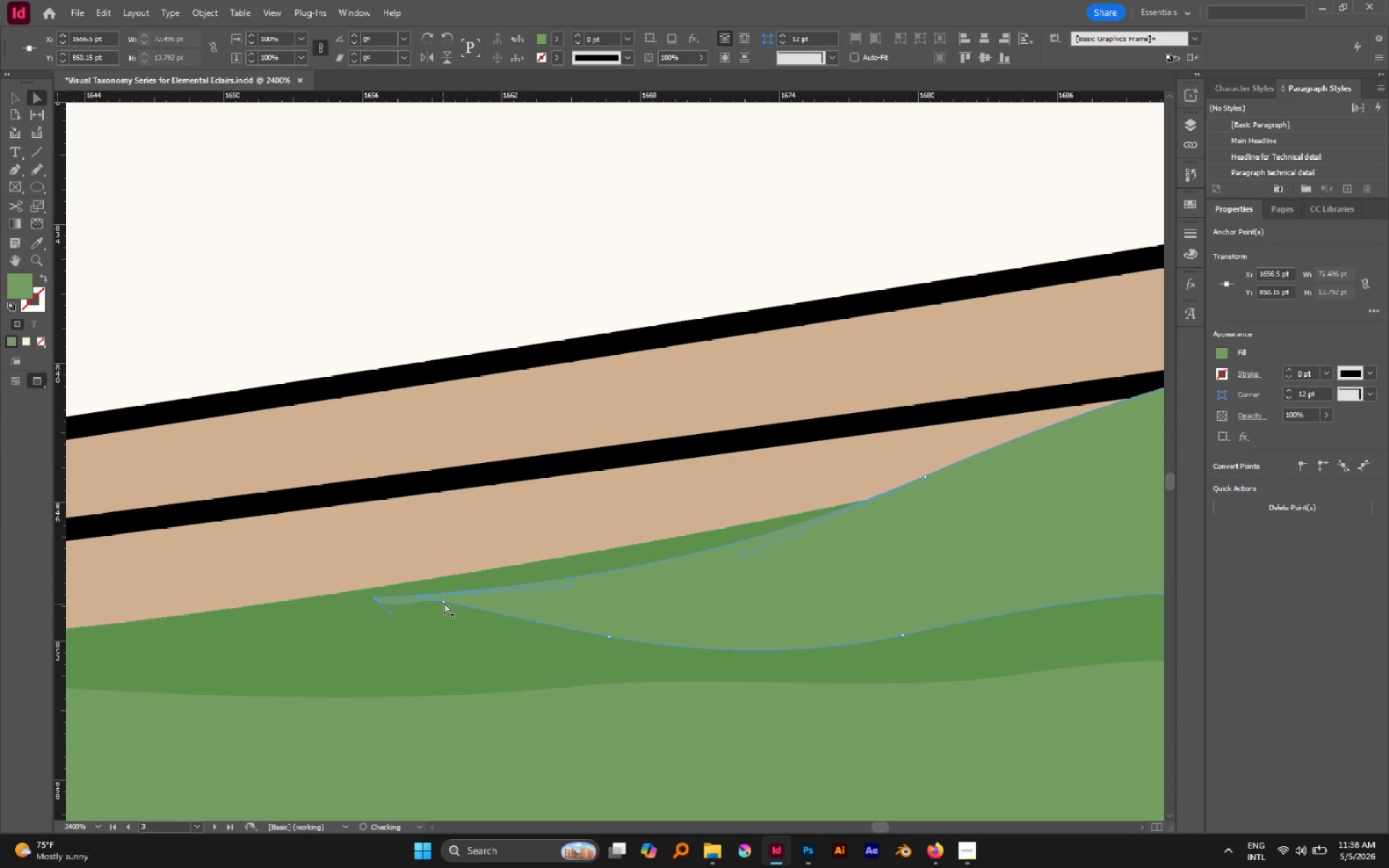 
left_click([444, 603])
 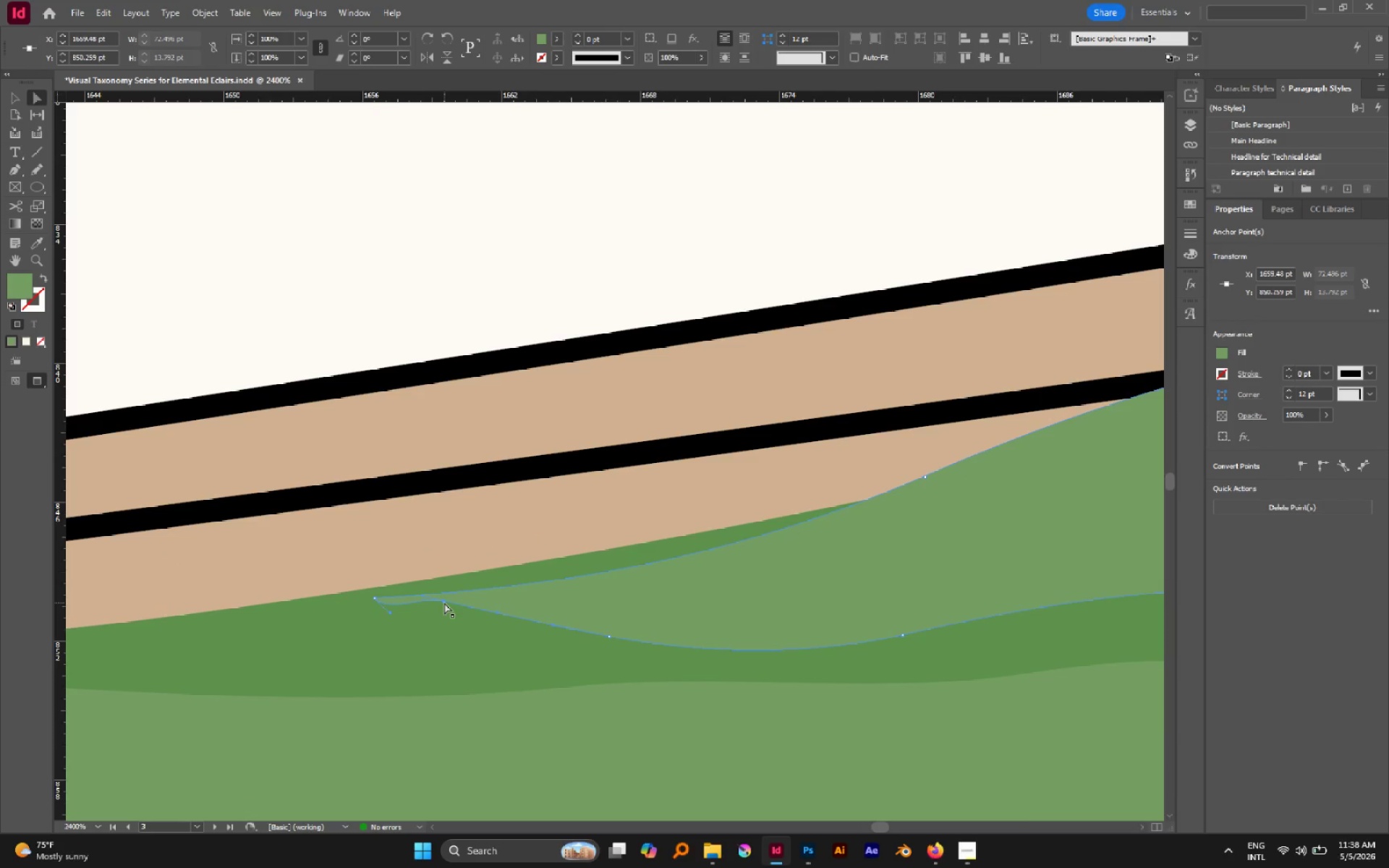 
left_click_drag(start_coordinate=[444, 603], to_coordinate=[464, 621])
 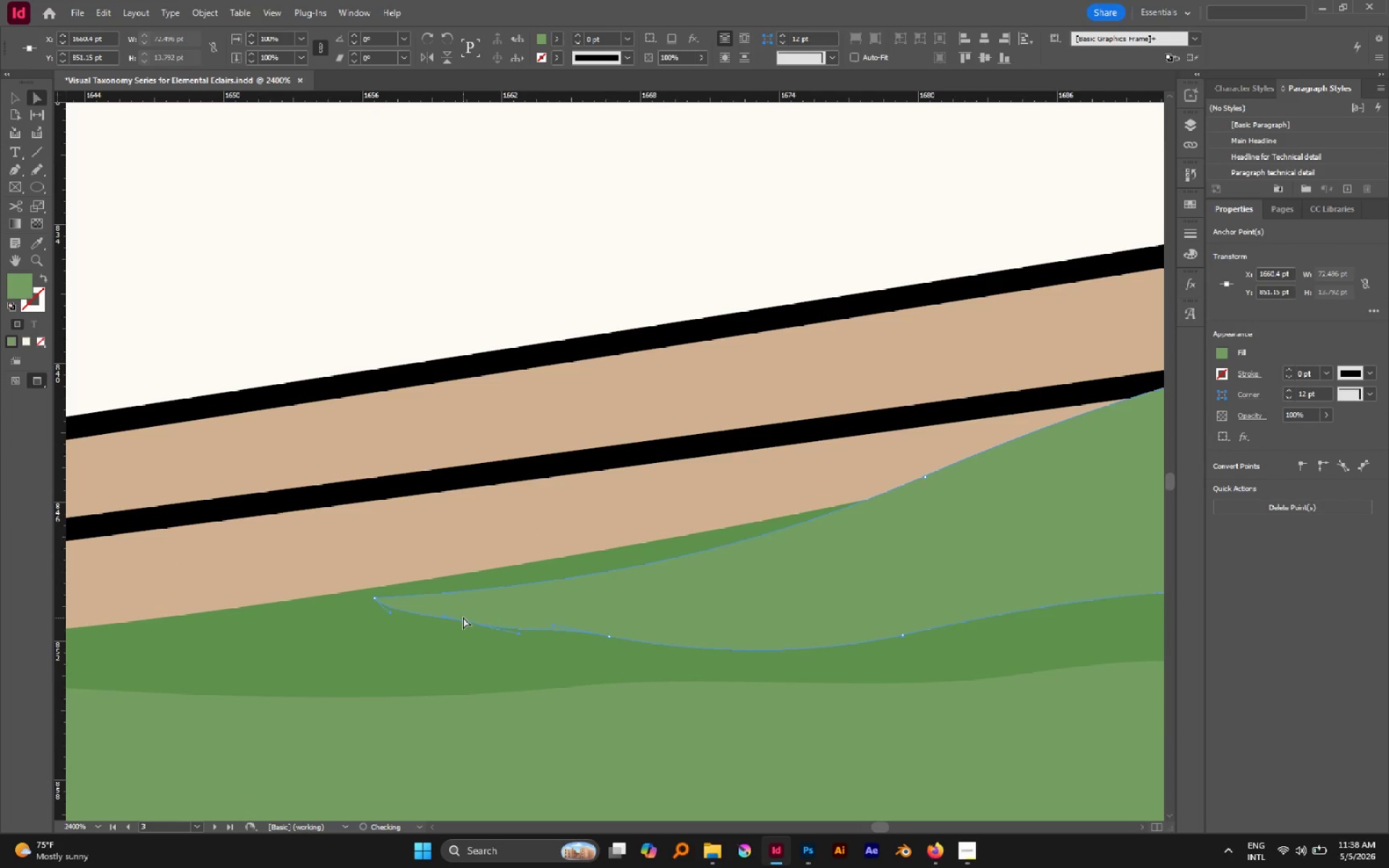 
hold_key(key=AltLeft, duration=0.58)
 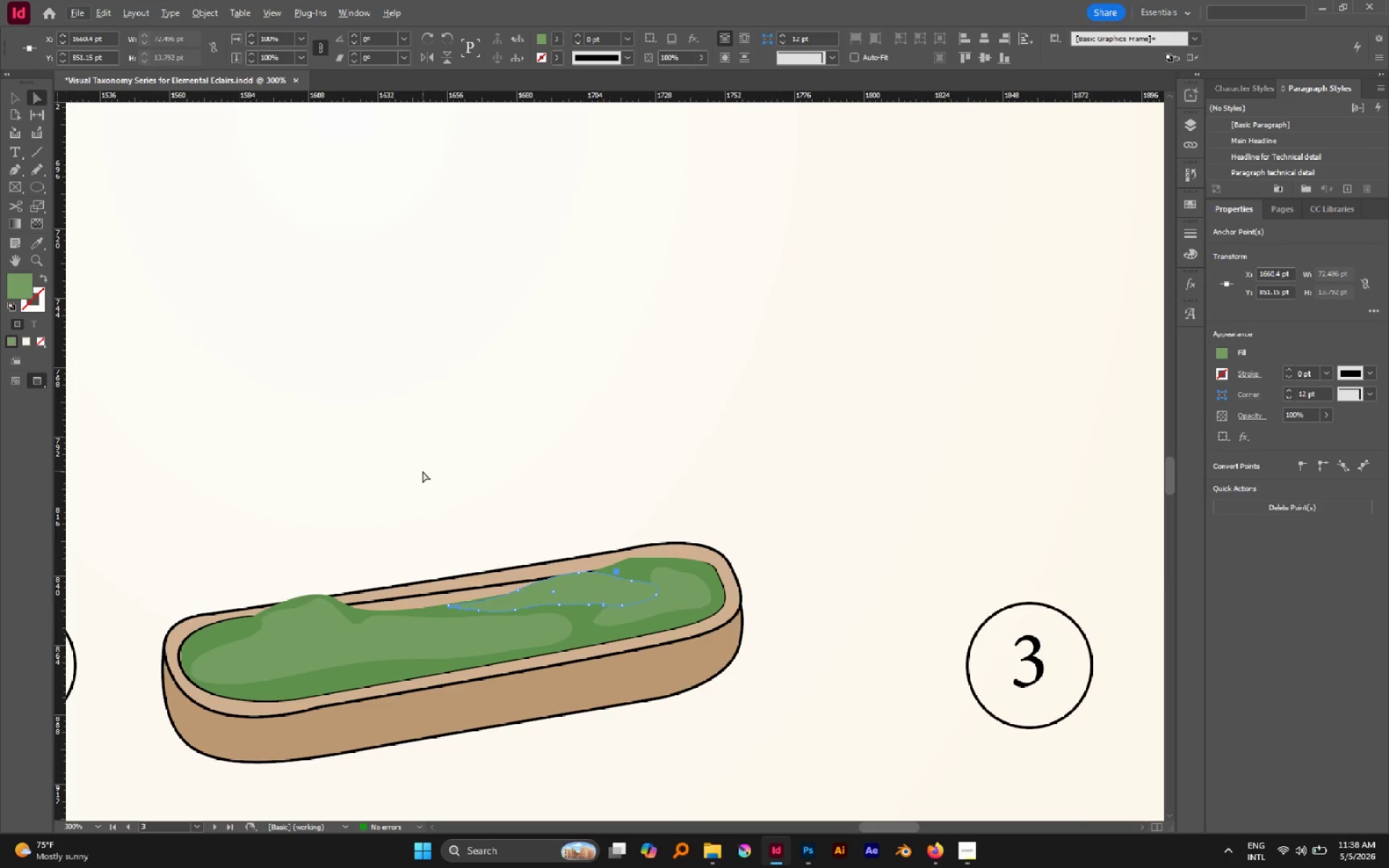 
left_click([422, 471])
 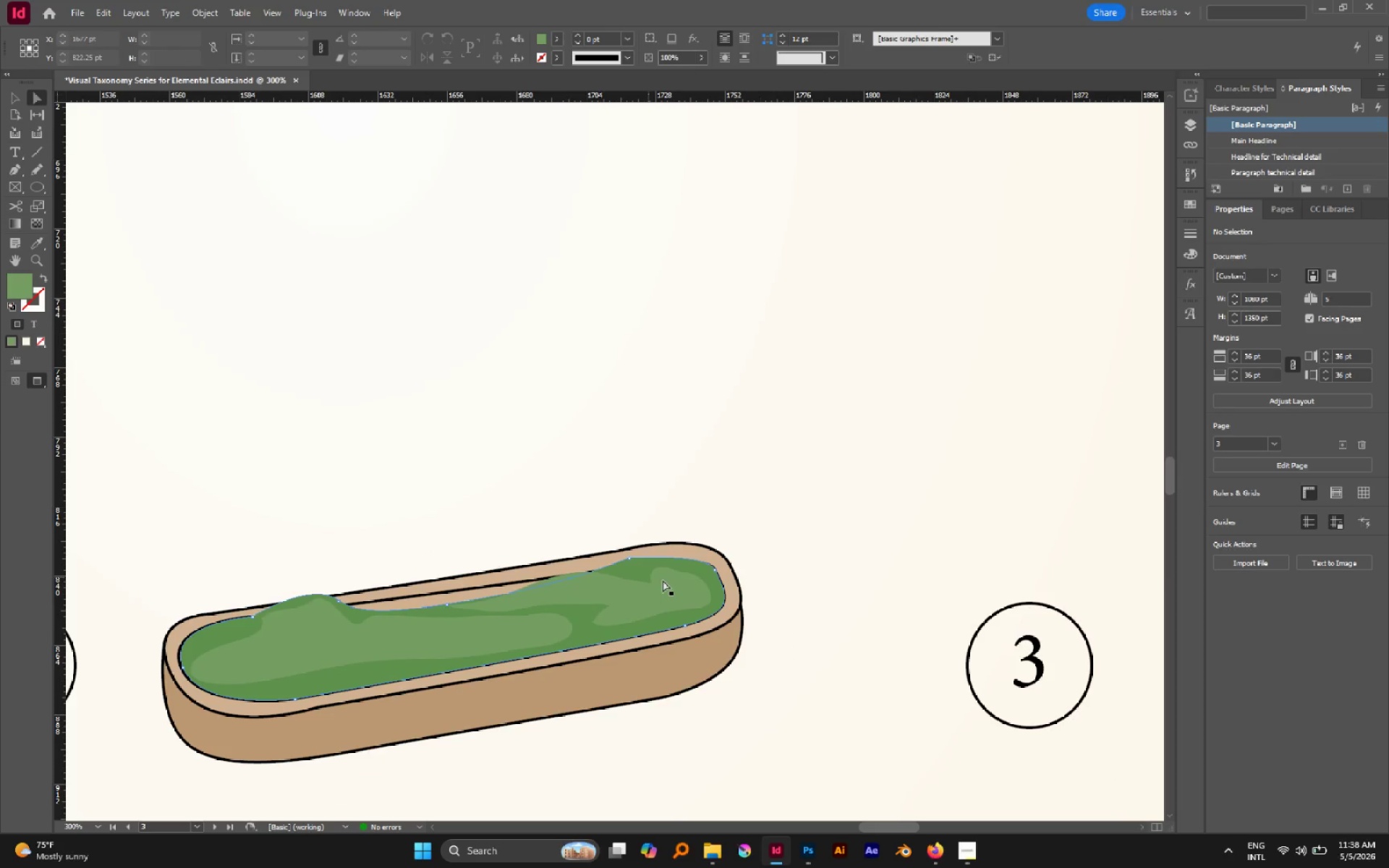 
scroll: coordinate [459, 612], scroll_direction: down, amount: 7.0
 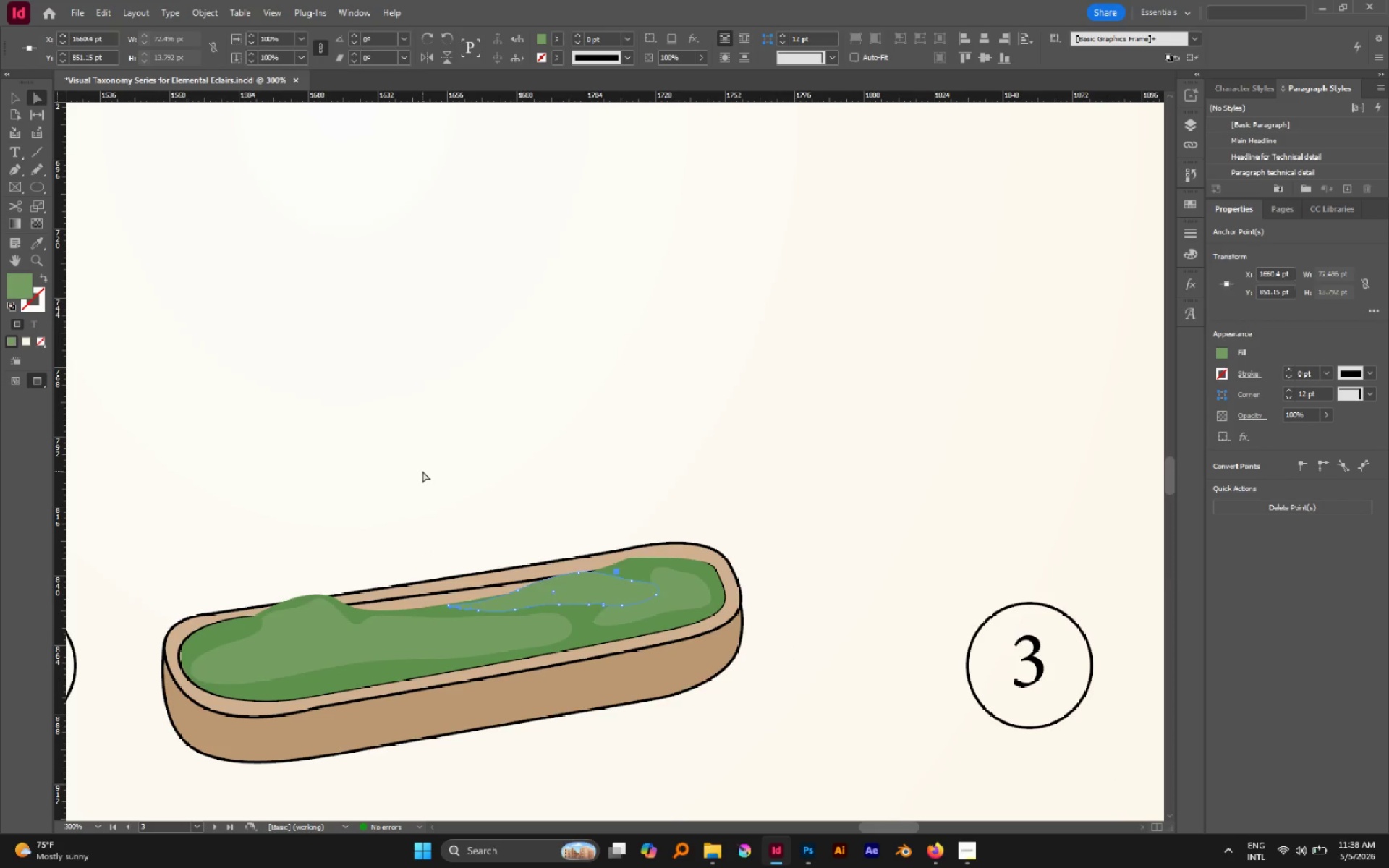 
hold_key(key=AltLeft, duration=0.42)
scroll: coordinate [668, 582], scroll_direction: up, amount: 2.0
 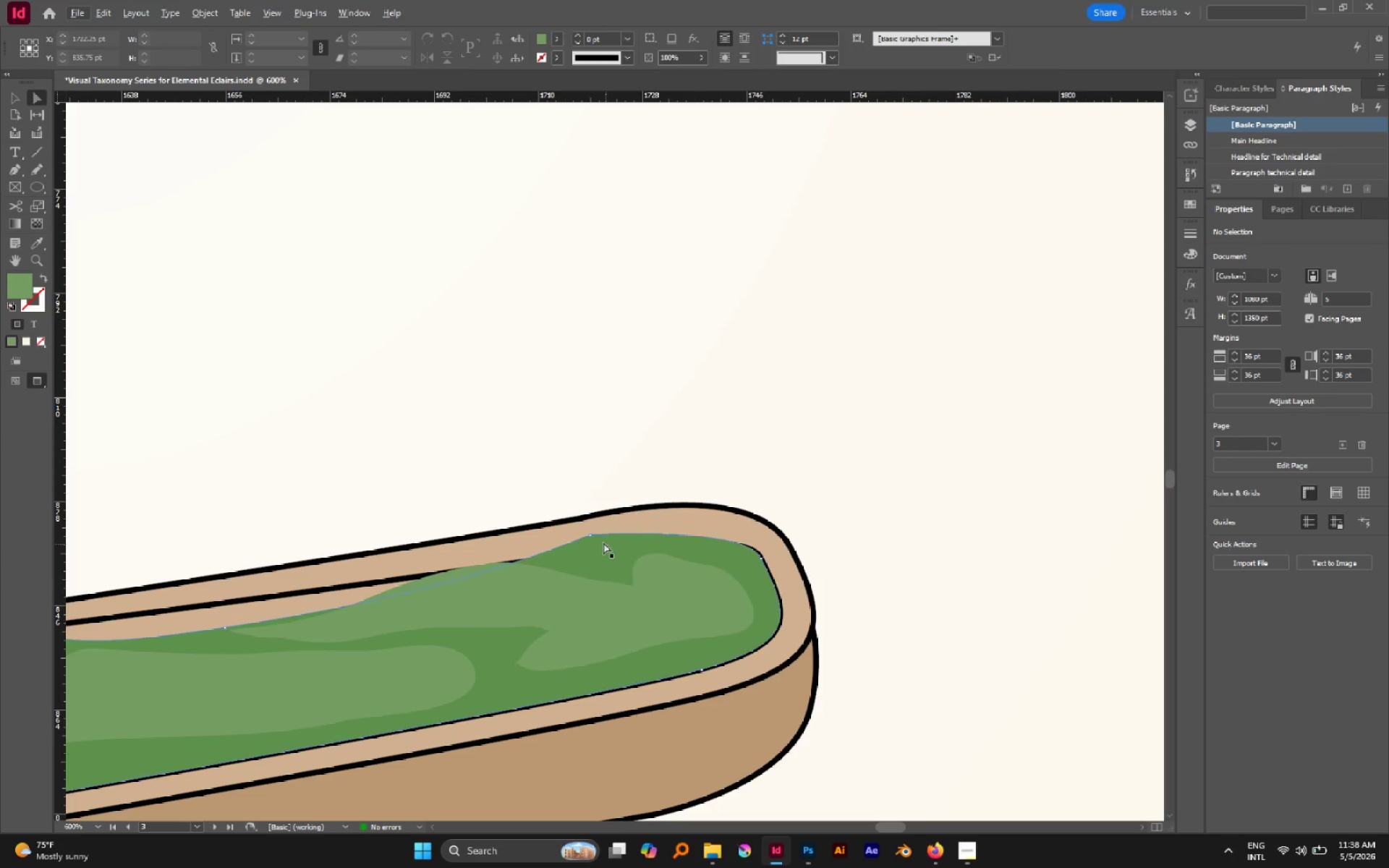 
left_click([603, 542])
 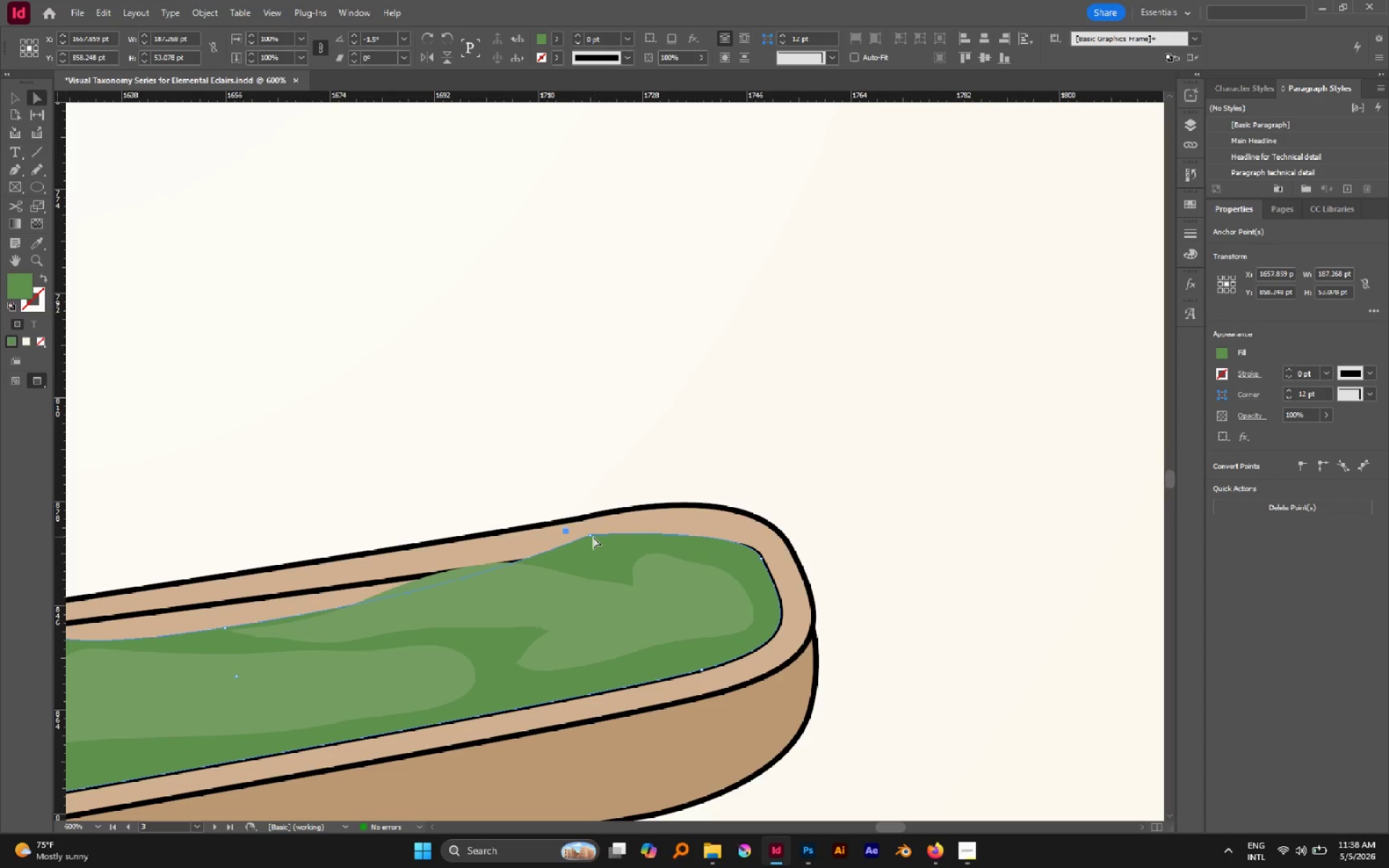 
left_click([591, 536])
 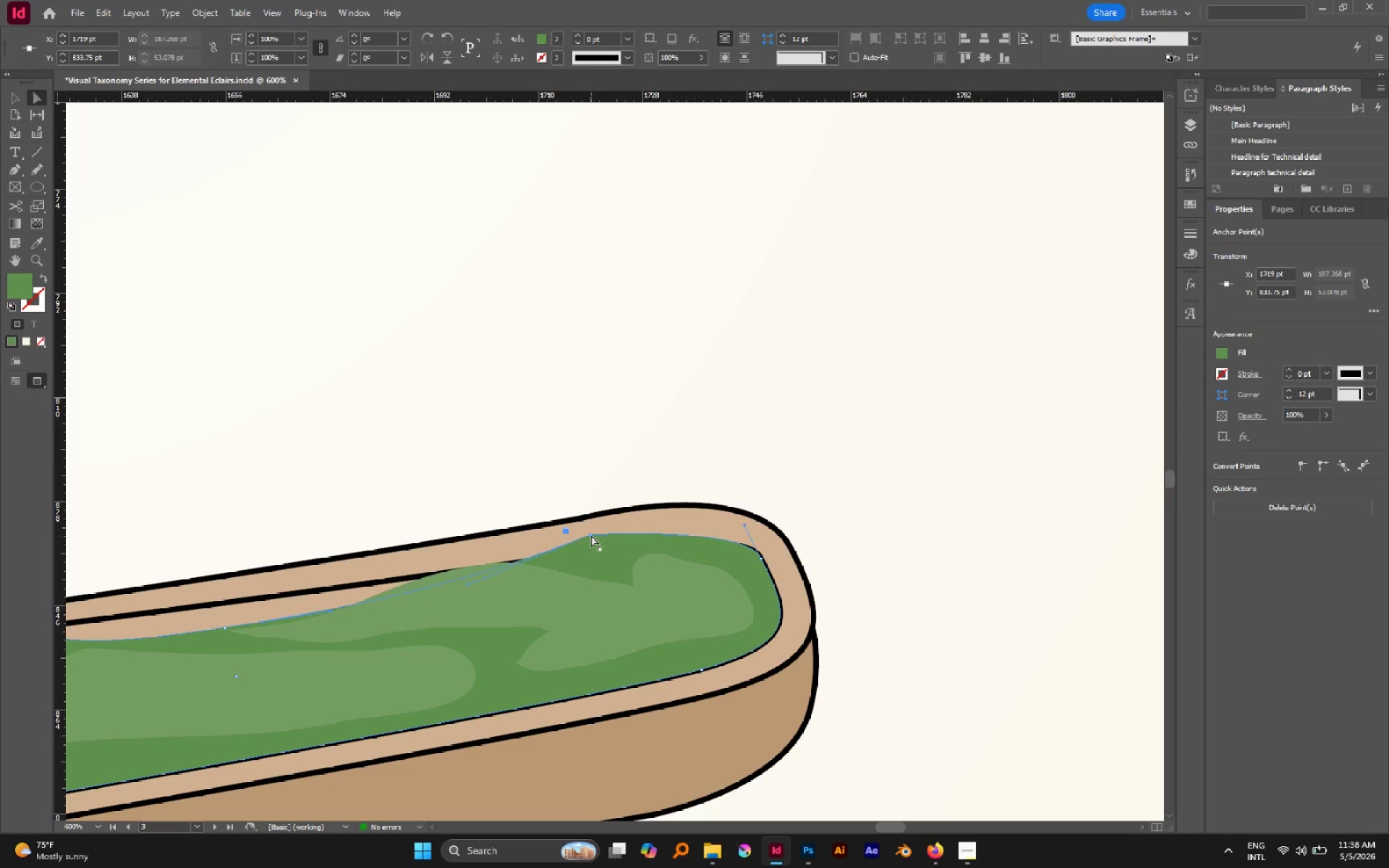 
left_click_drag(start_coordinate=[591, 535], to_coordinate=[600, 545])
 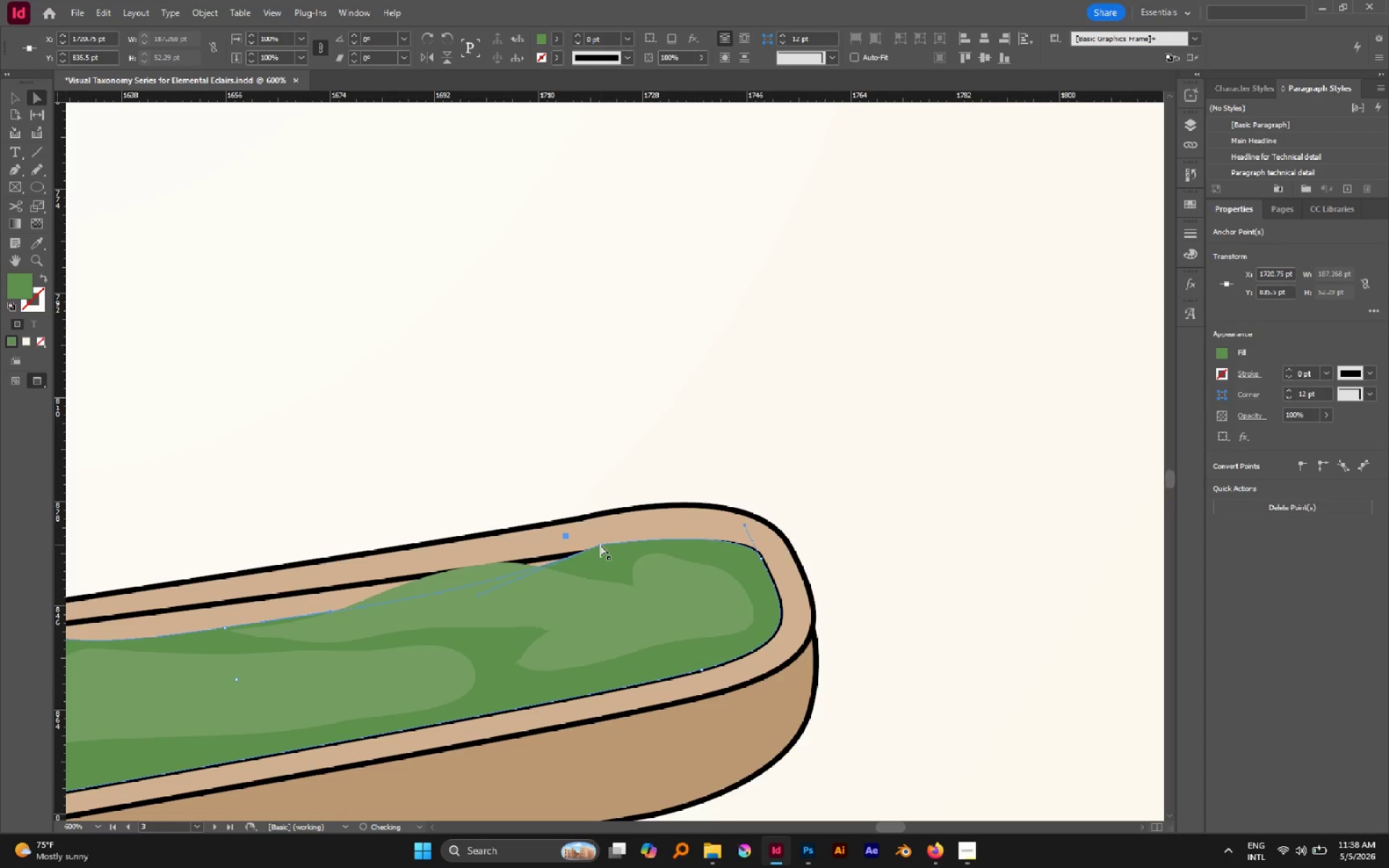 
left_click_drag(start_coordinate=[600, 545], to_coordinate=[524, 562])
 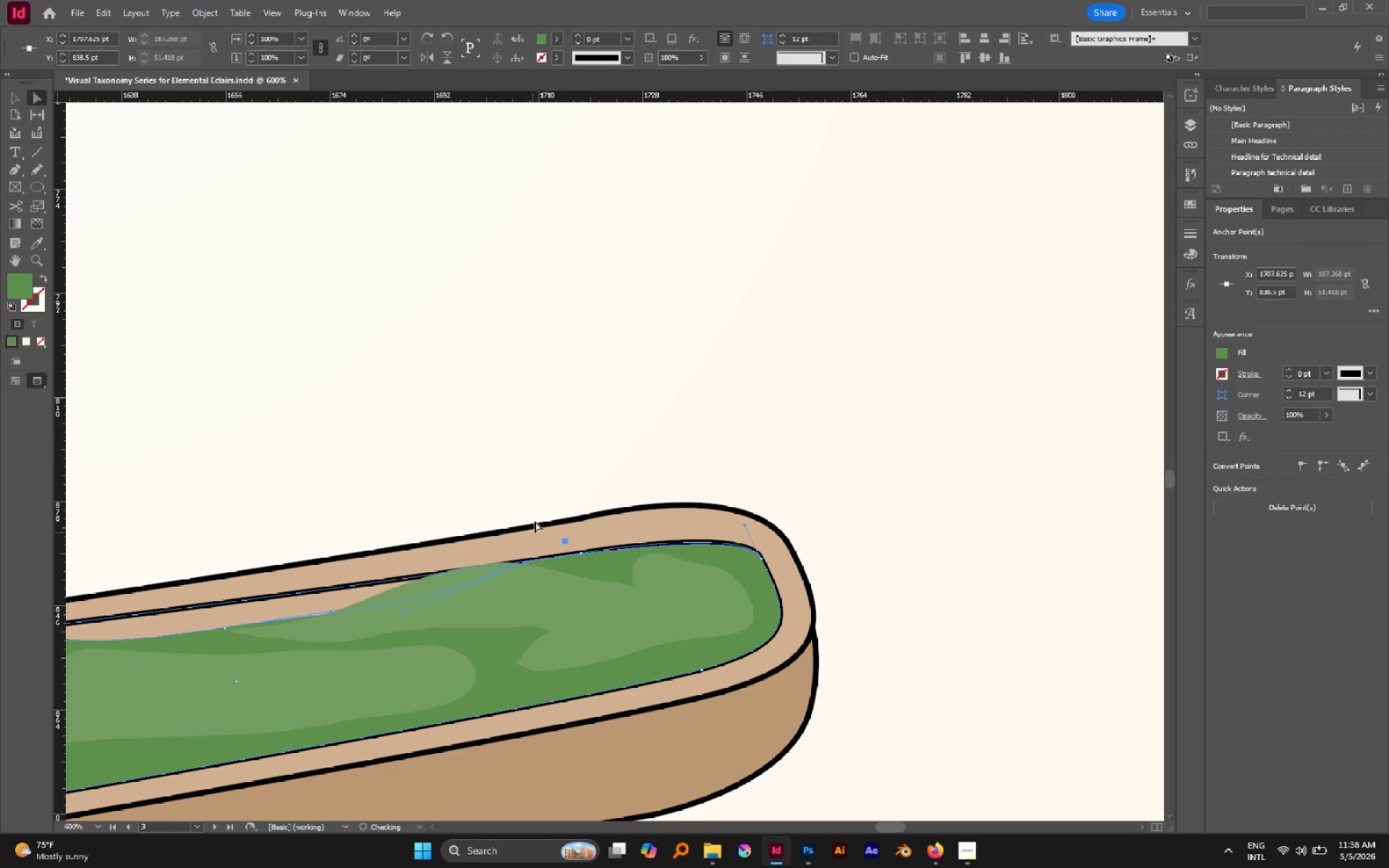 
left_click([575, 421])
 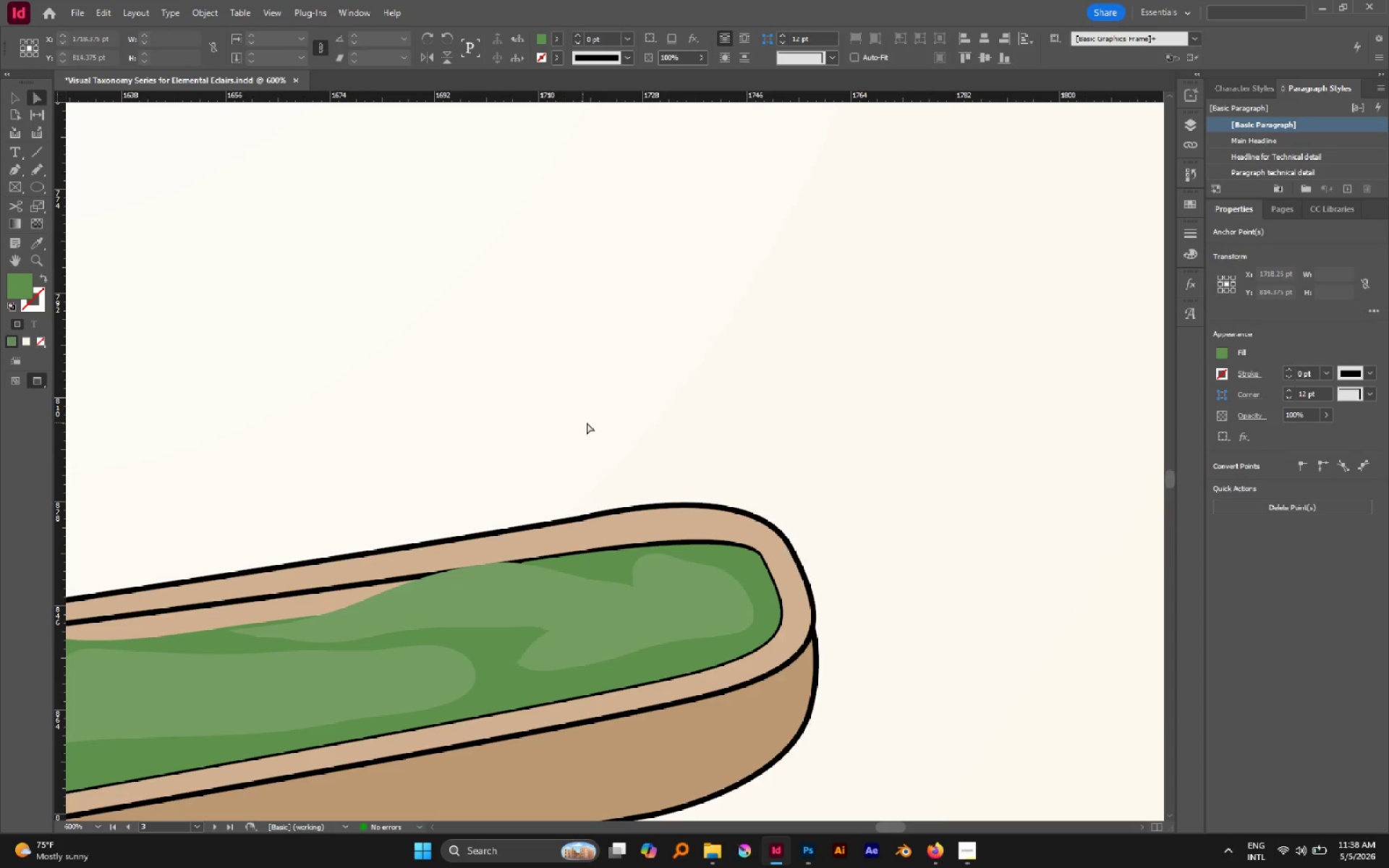 
hold_key(key=AltLeft, duration=0.5)
scroll: coordinate [597, 439], scroll_direction: down, amount: 2.0
 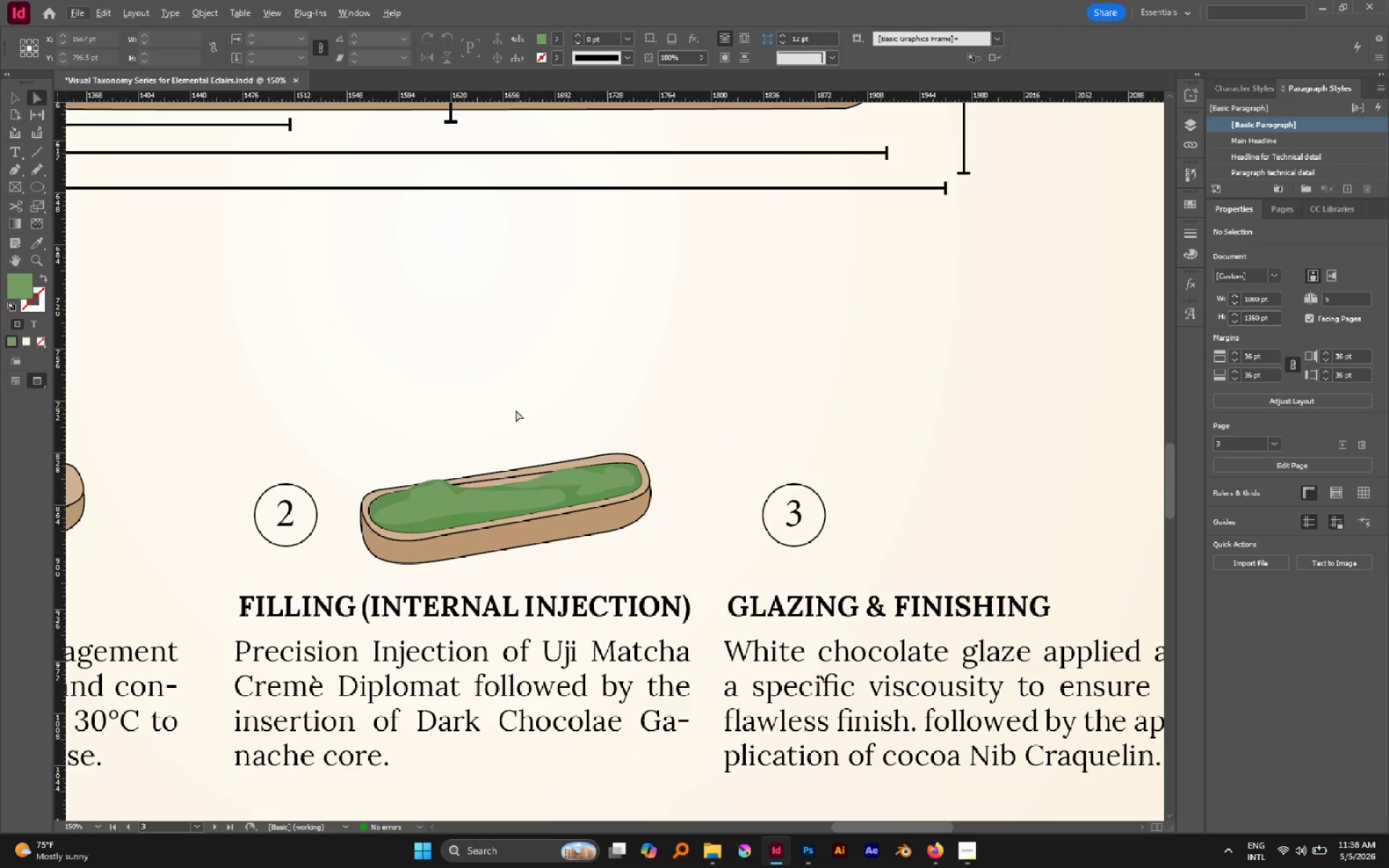 
hold_key(key=AltLeft, duration=0.64)
scroll: coordinate [440, 488], scroll_direction: up, amount: 2.0
 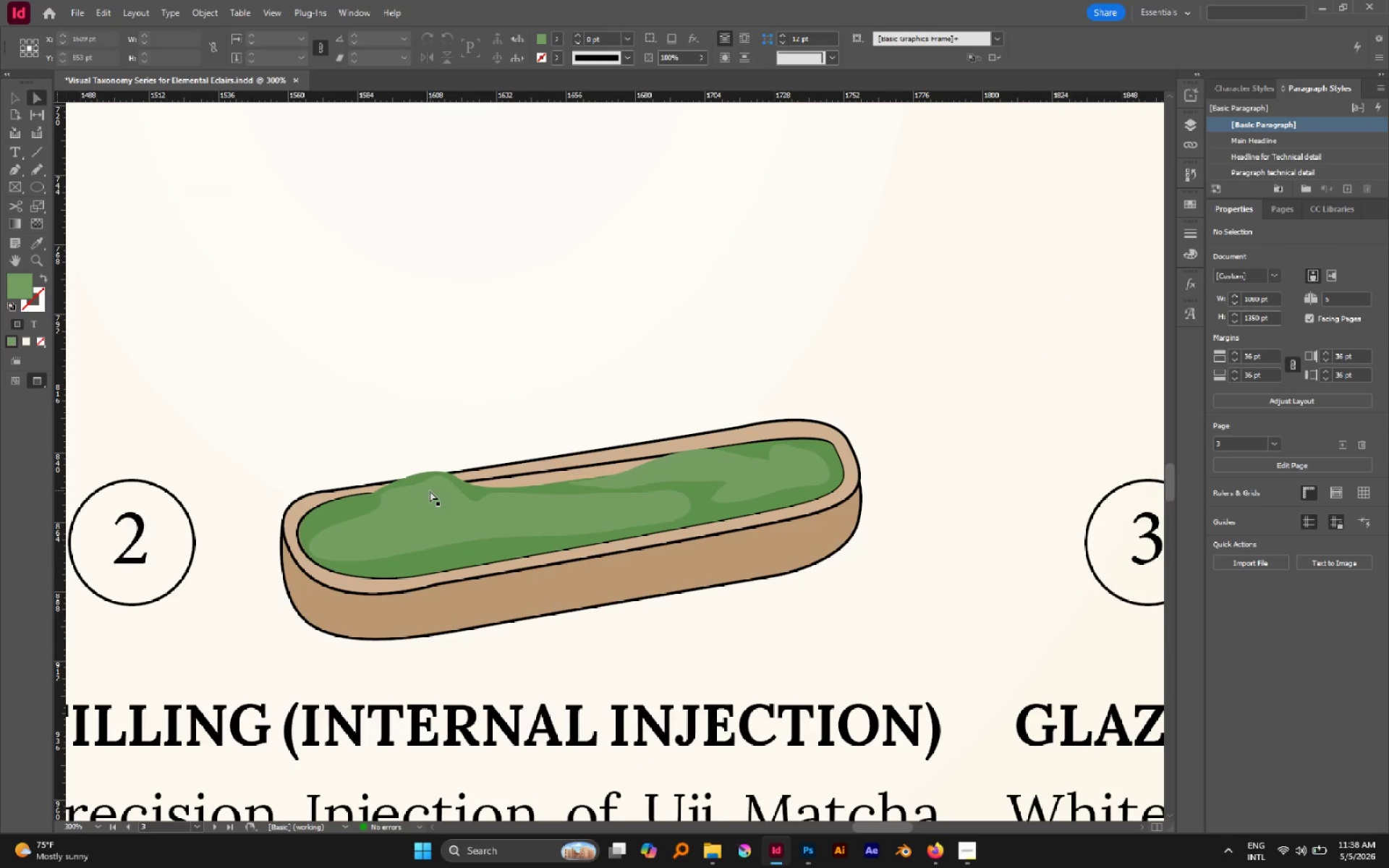 
key(N)
 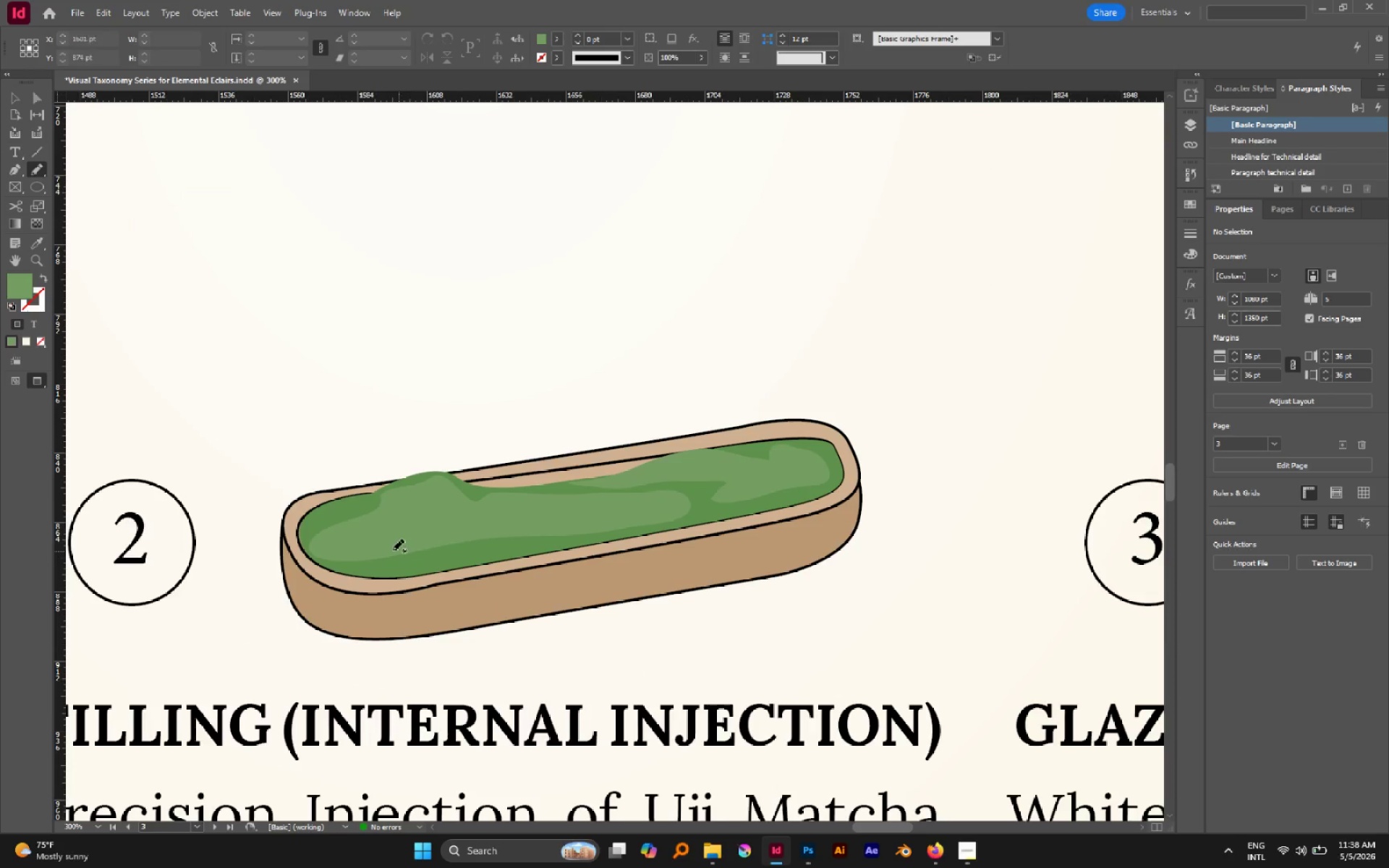 
left_click_drag(start_coordinate=[388, 549], to_coordinate=[389, 544])
 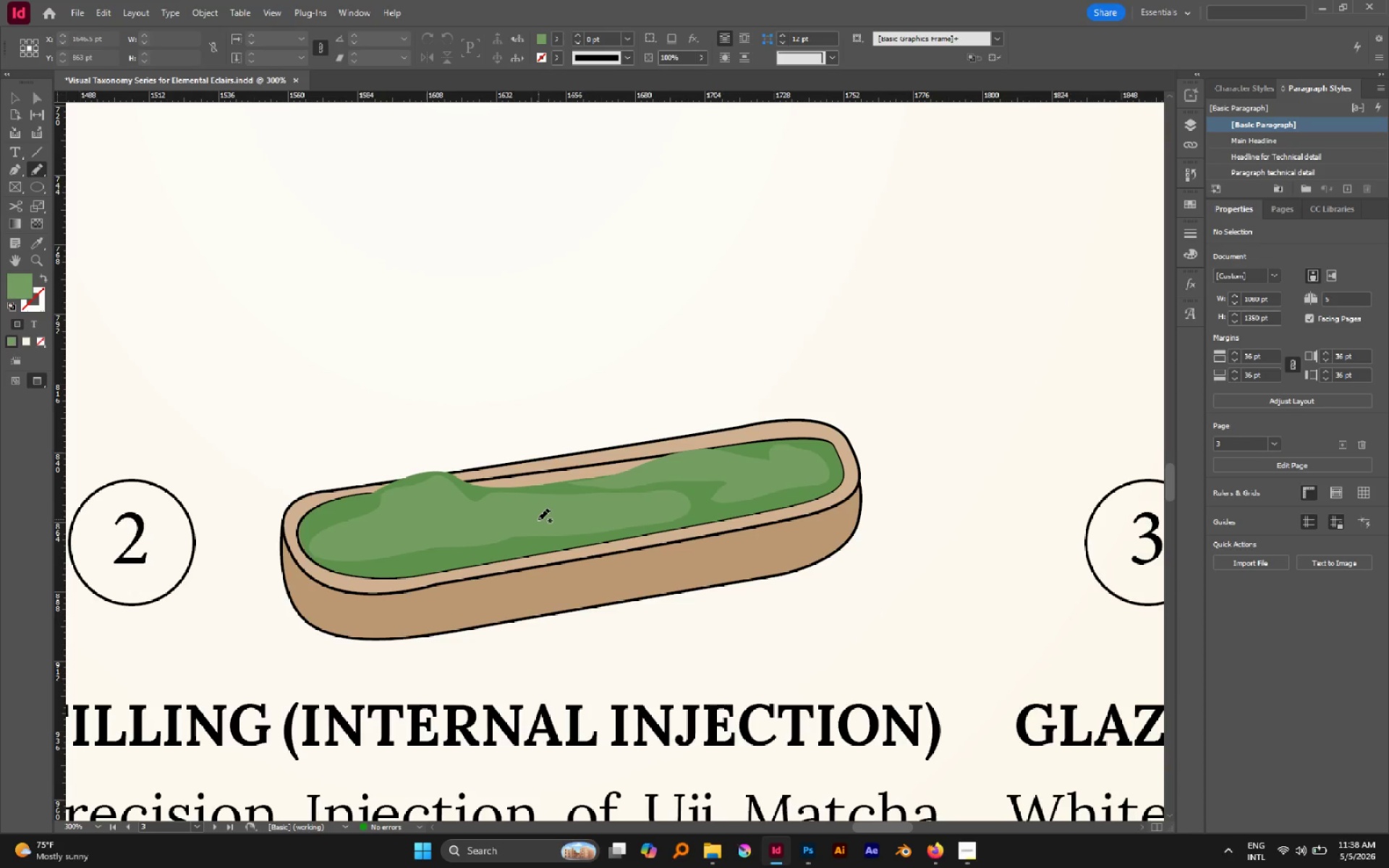 
key(V)
 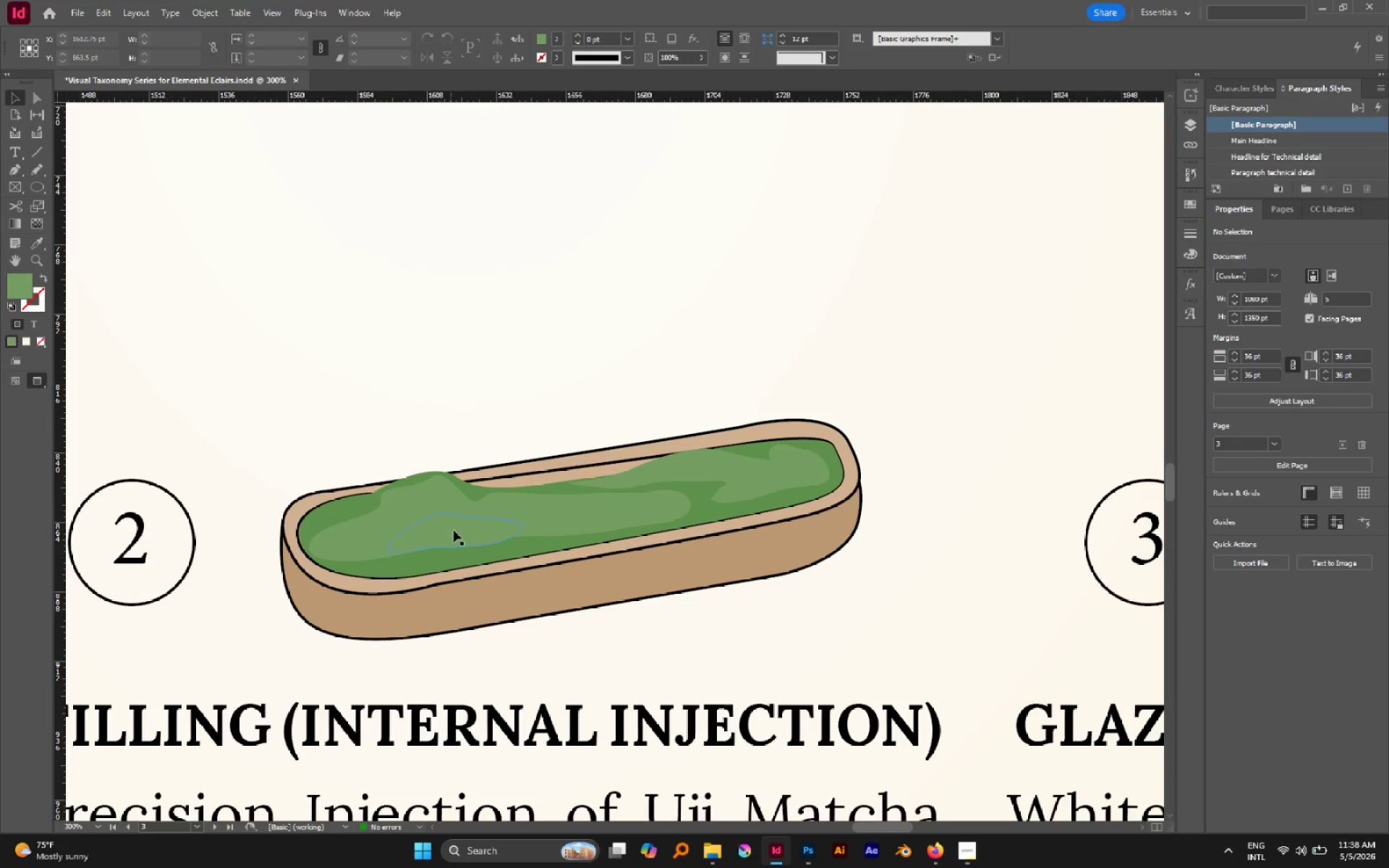 
left_click([455, 531])
 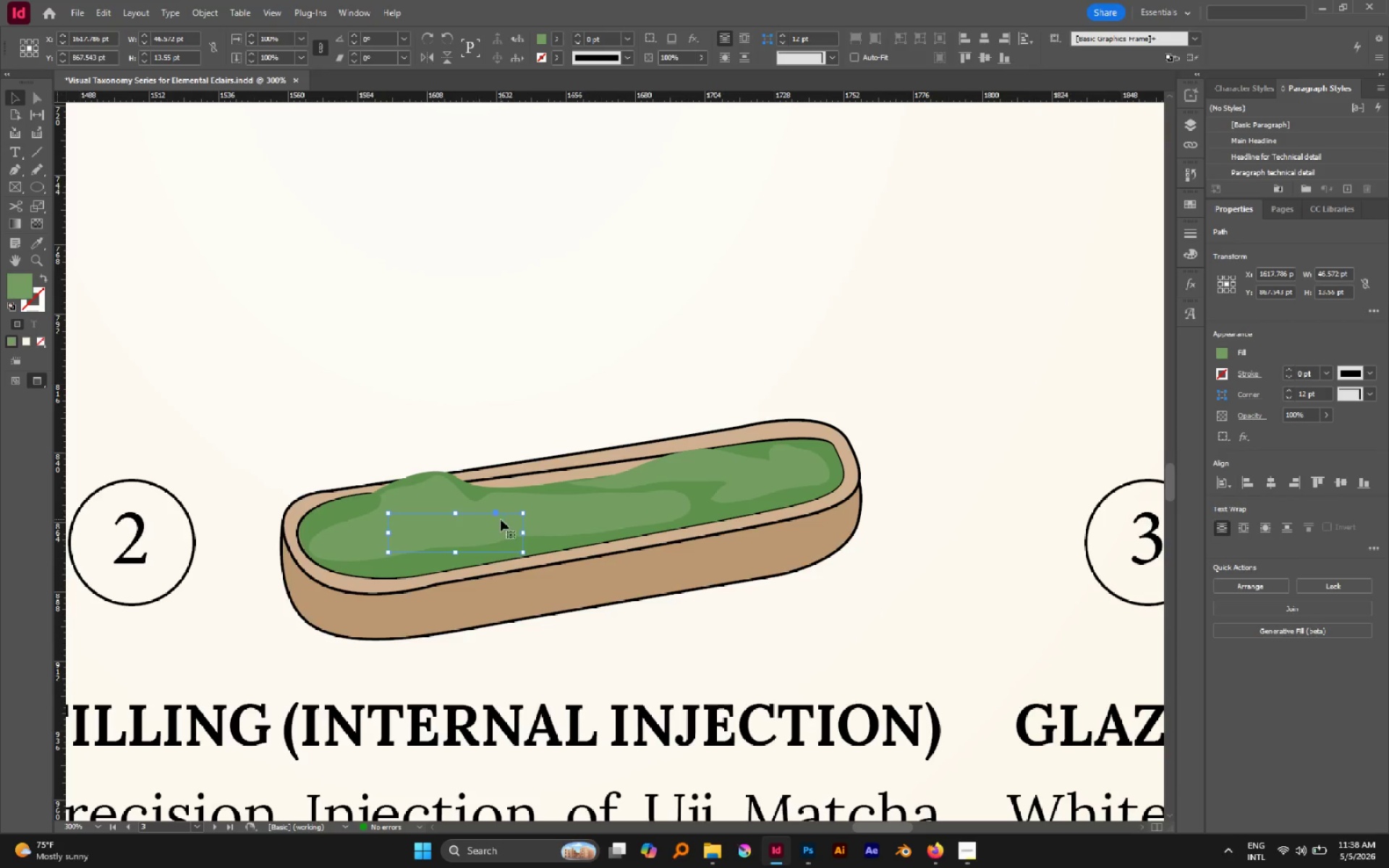 
scroll: coordinate [501, 519], scroll_direction: up, amount: 2.0
 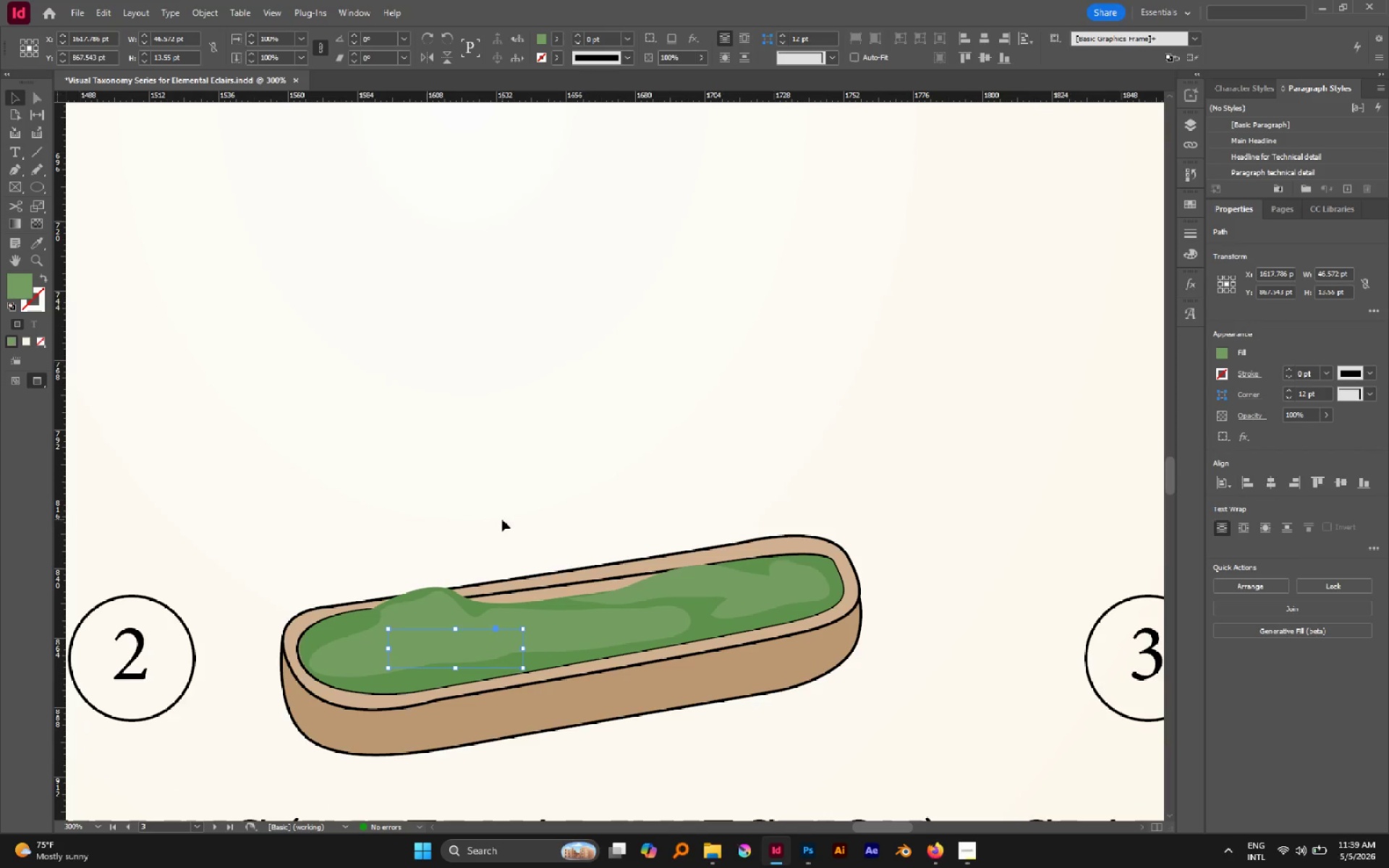 
key(I)
 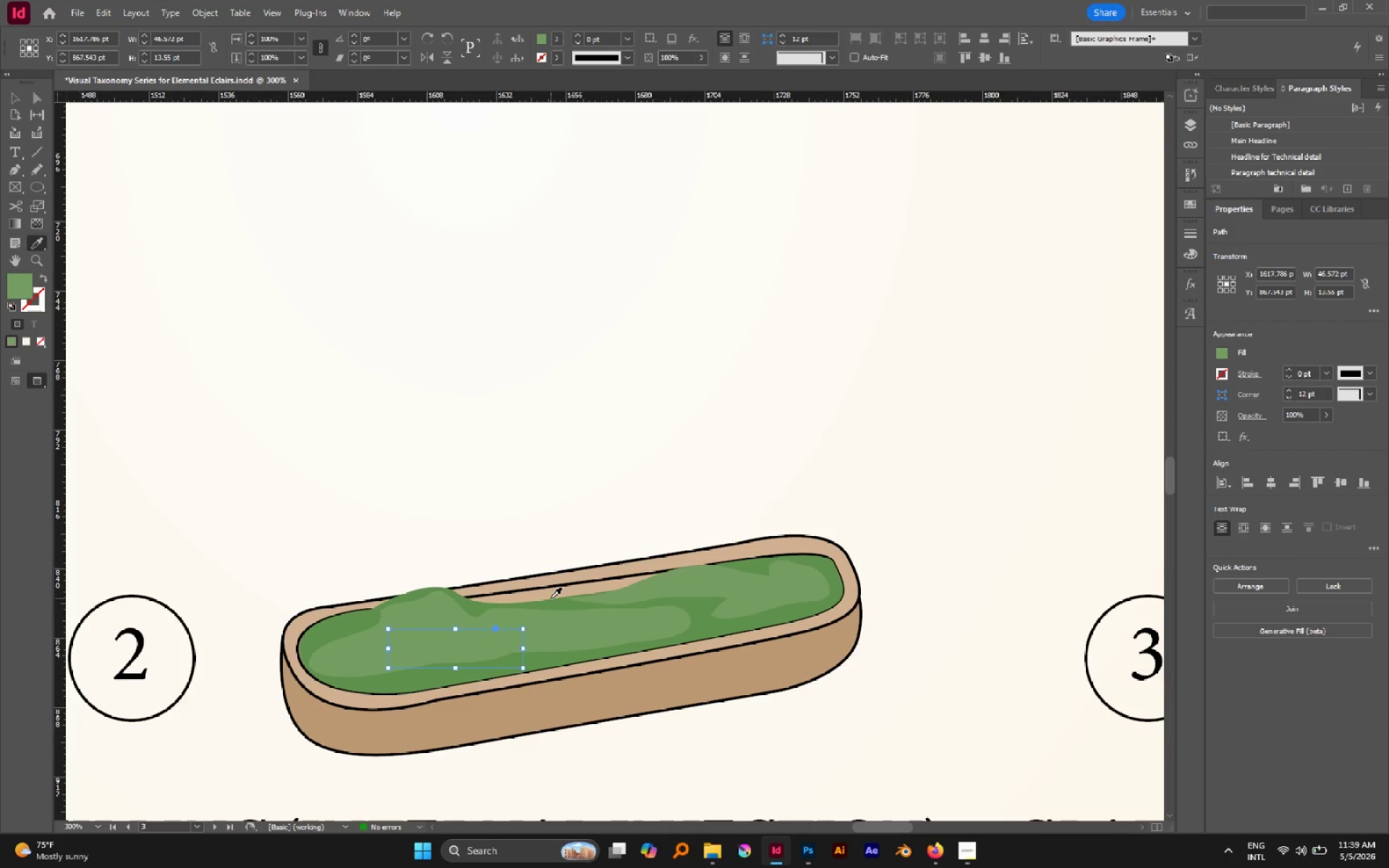 
left_click([547, 603])
 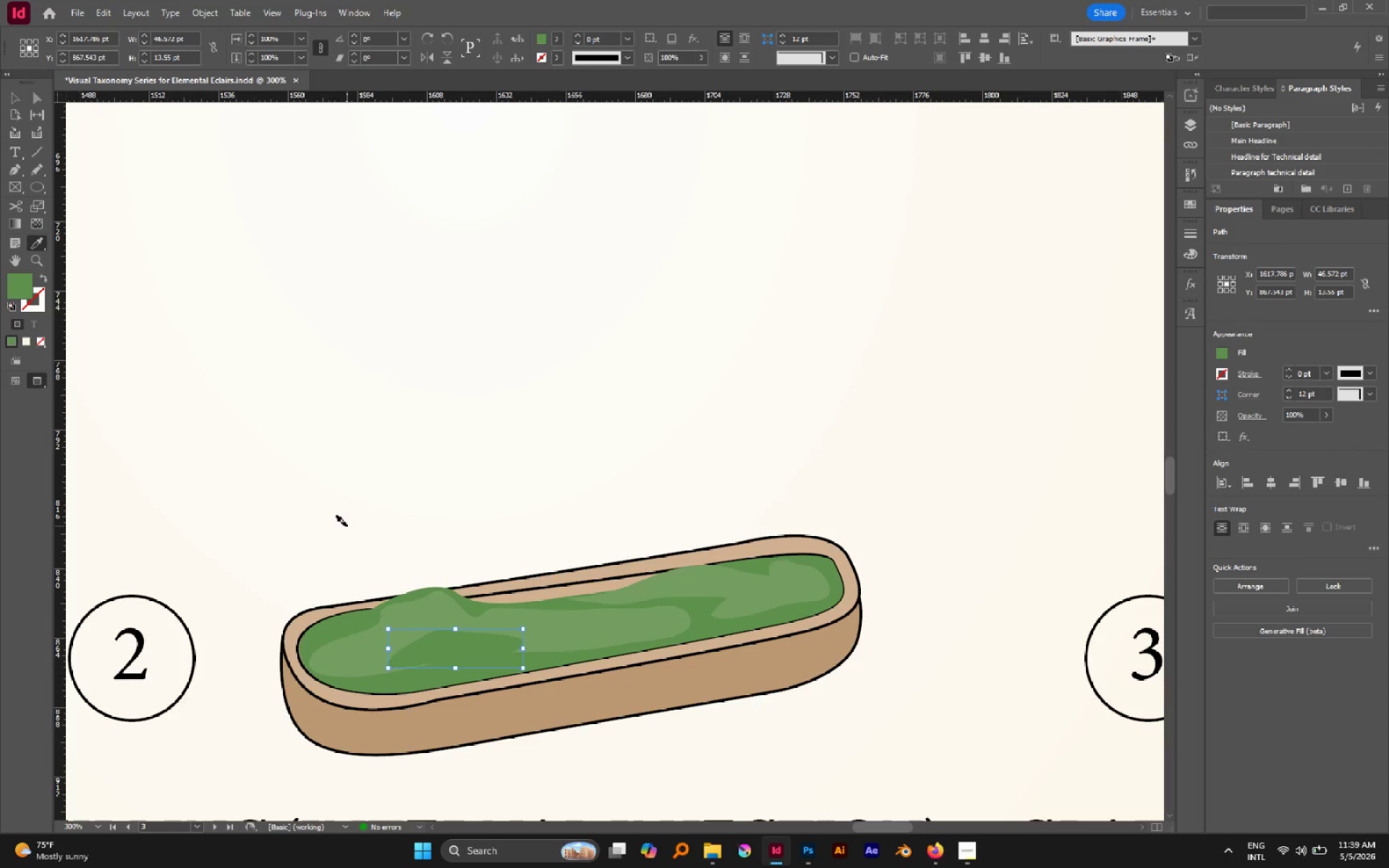 
key(N)
 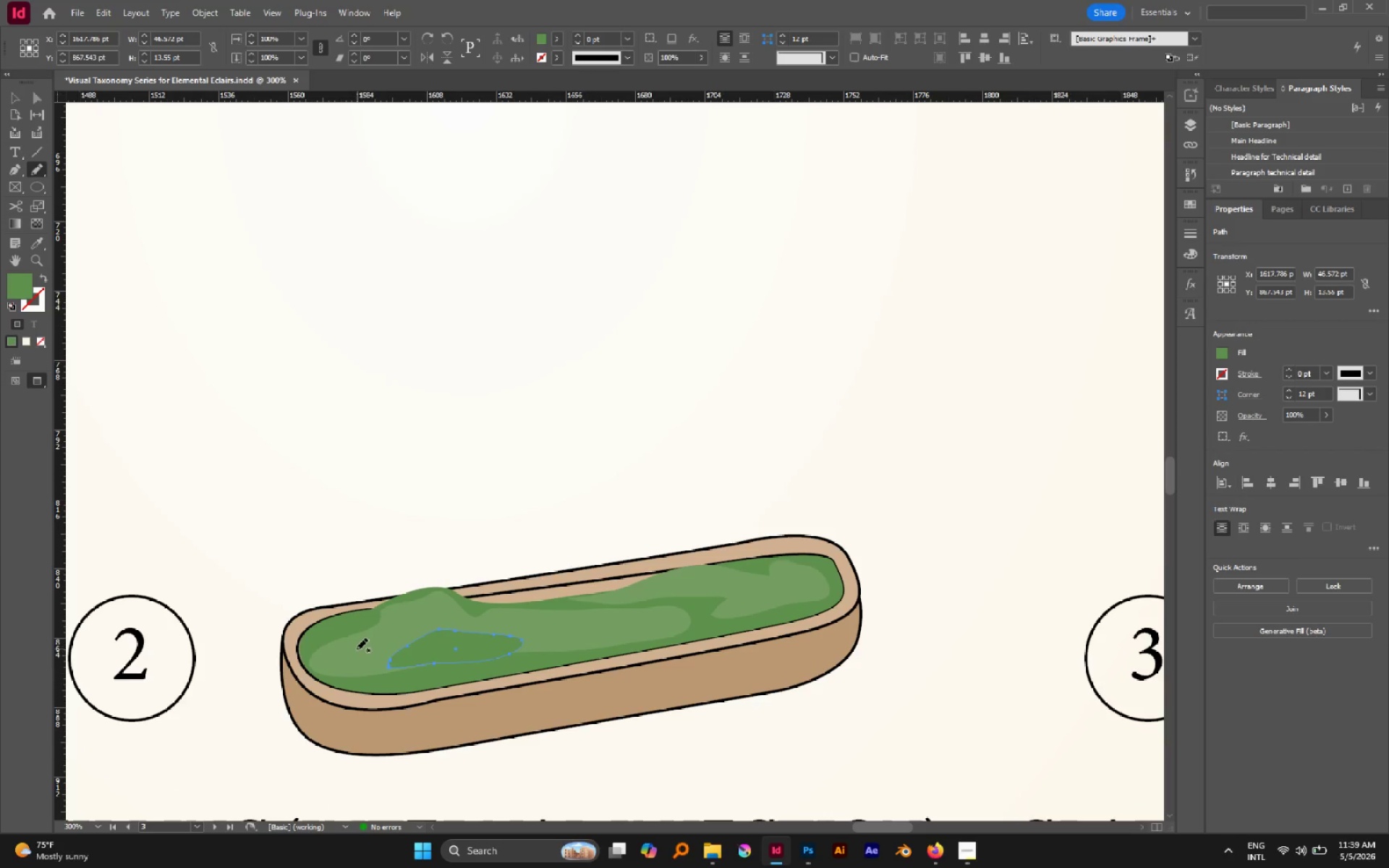 
left_click_drag(start_coordinate=[353, 651], to_coordinate=[349, 651])
 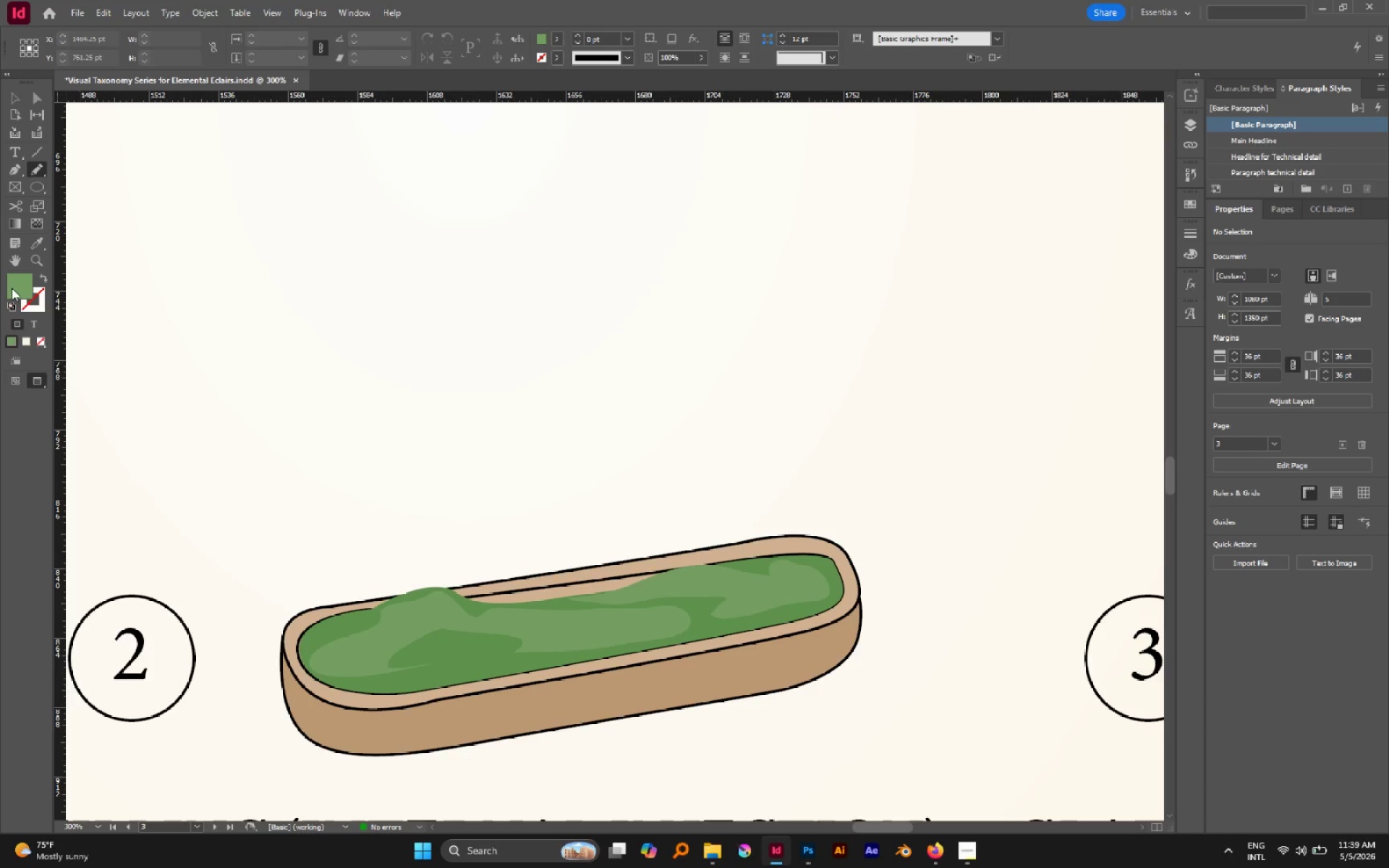 
key(V)
 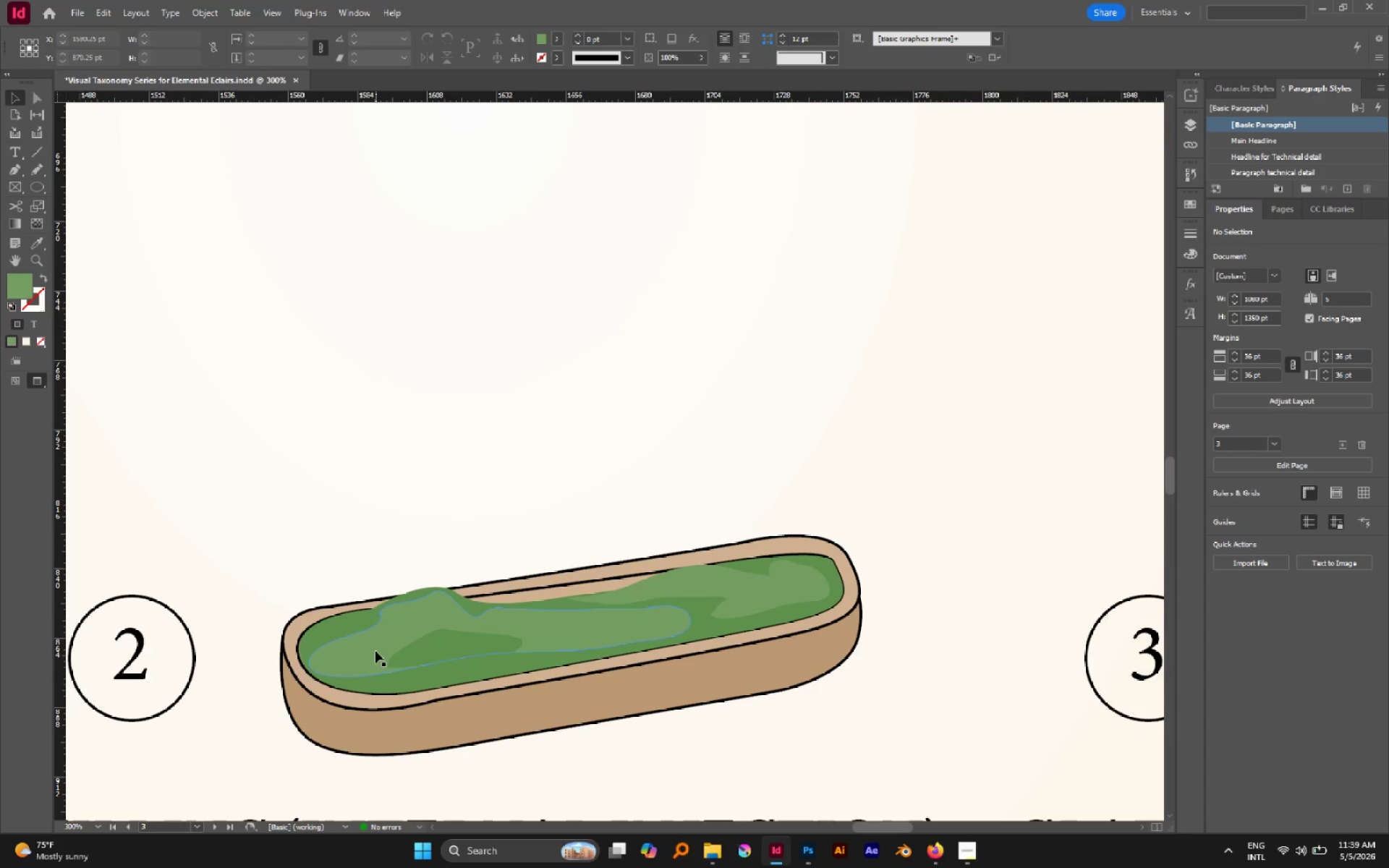 
left_click([375, 650])
 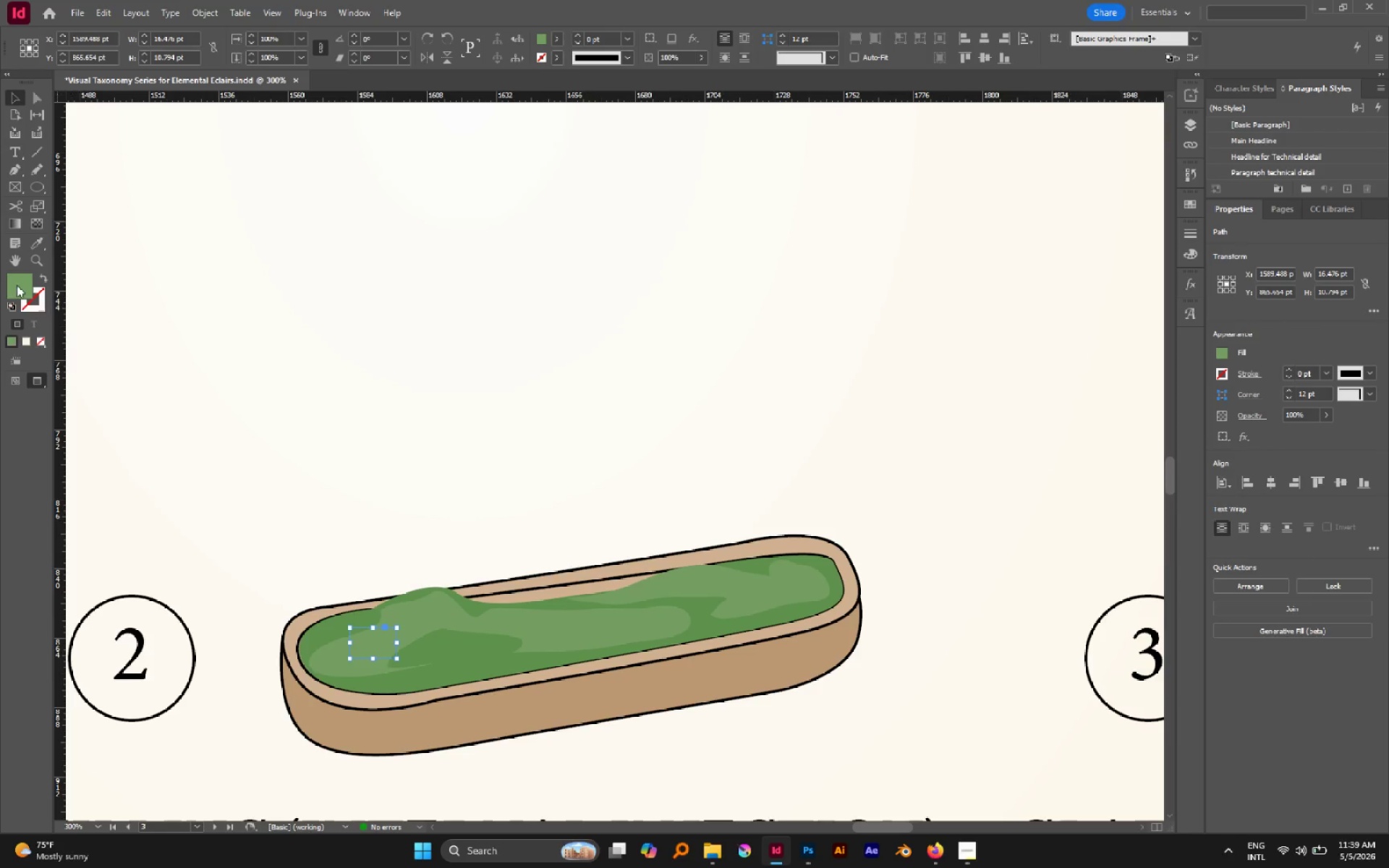 
left_click([15, 284])
 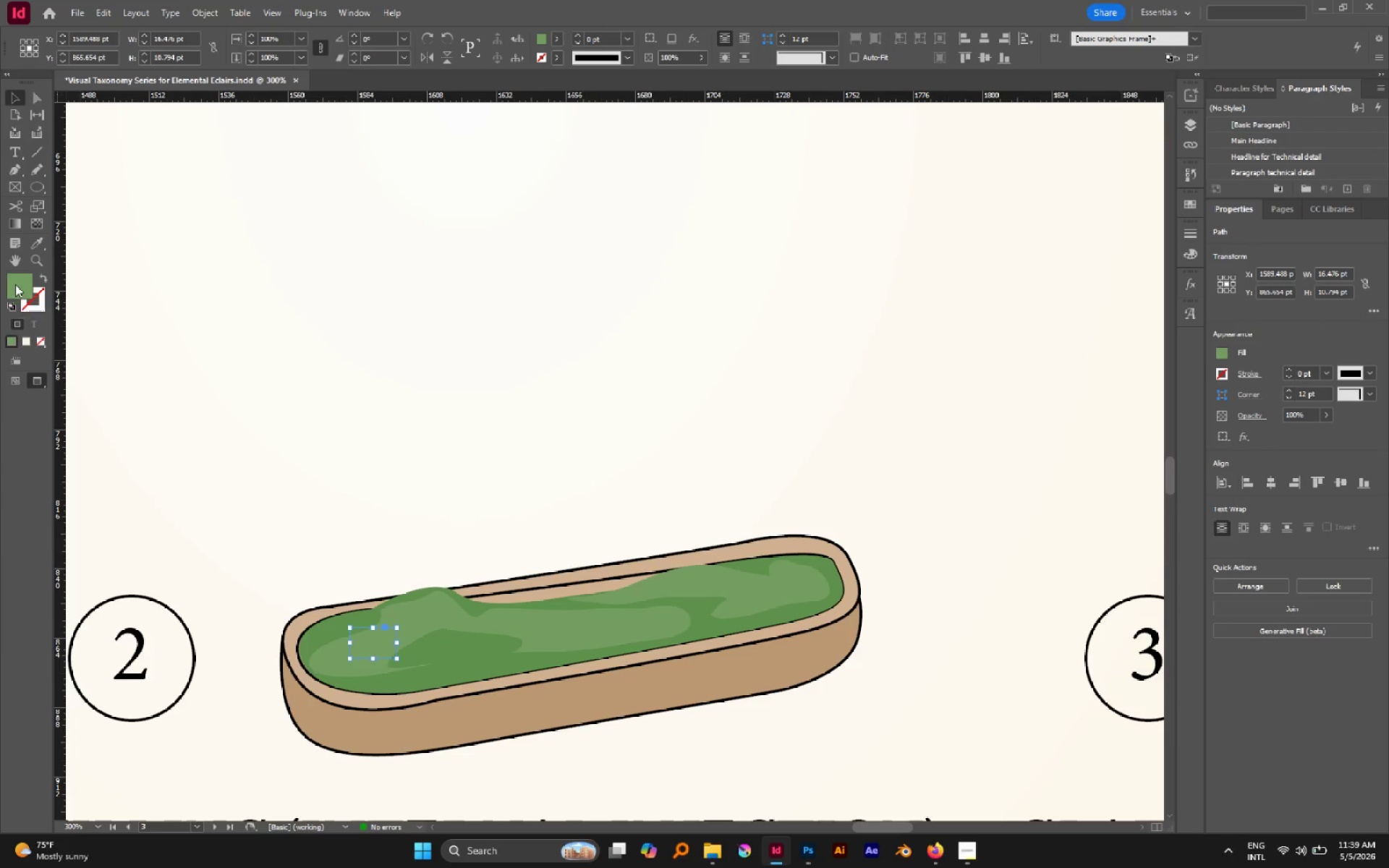 
double_click([15, 284])
 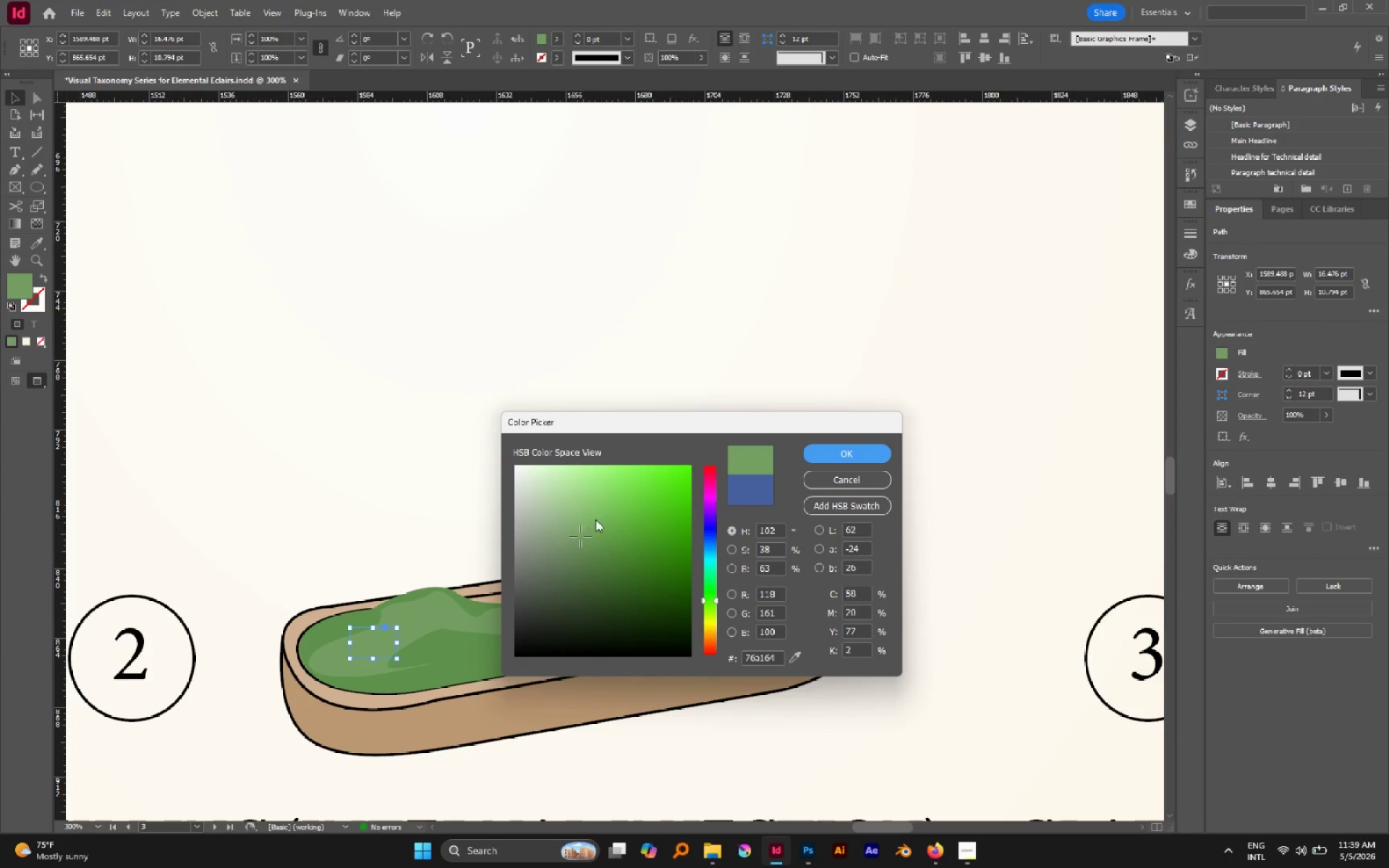 
left_click_drag(start_coordinate=[606, 521], to_coordinate=[616, 514])
 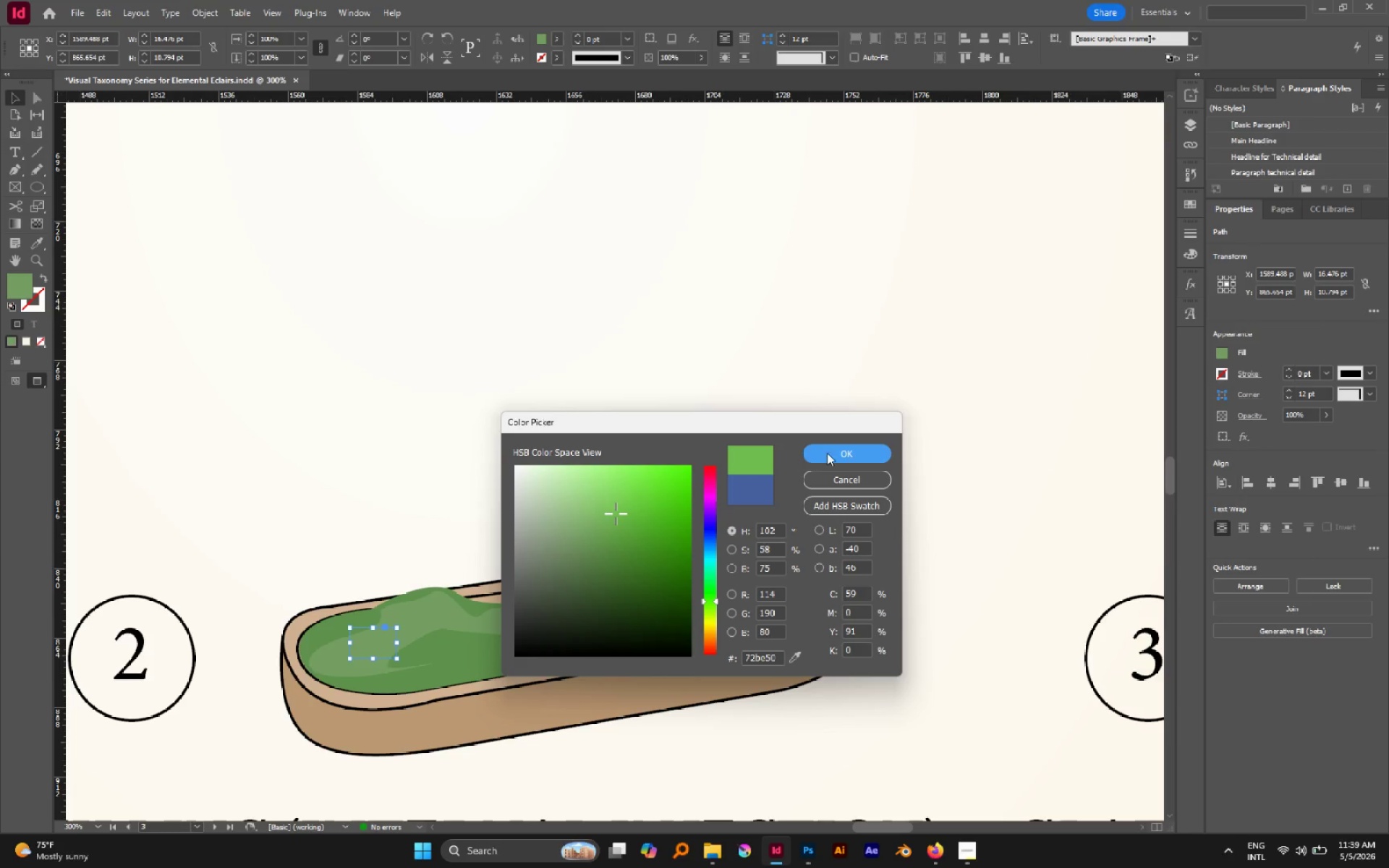 
left_click([844, 457])
 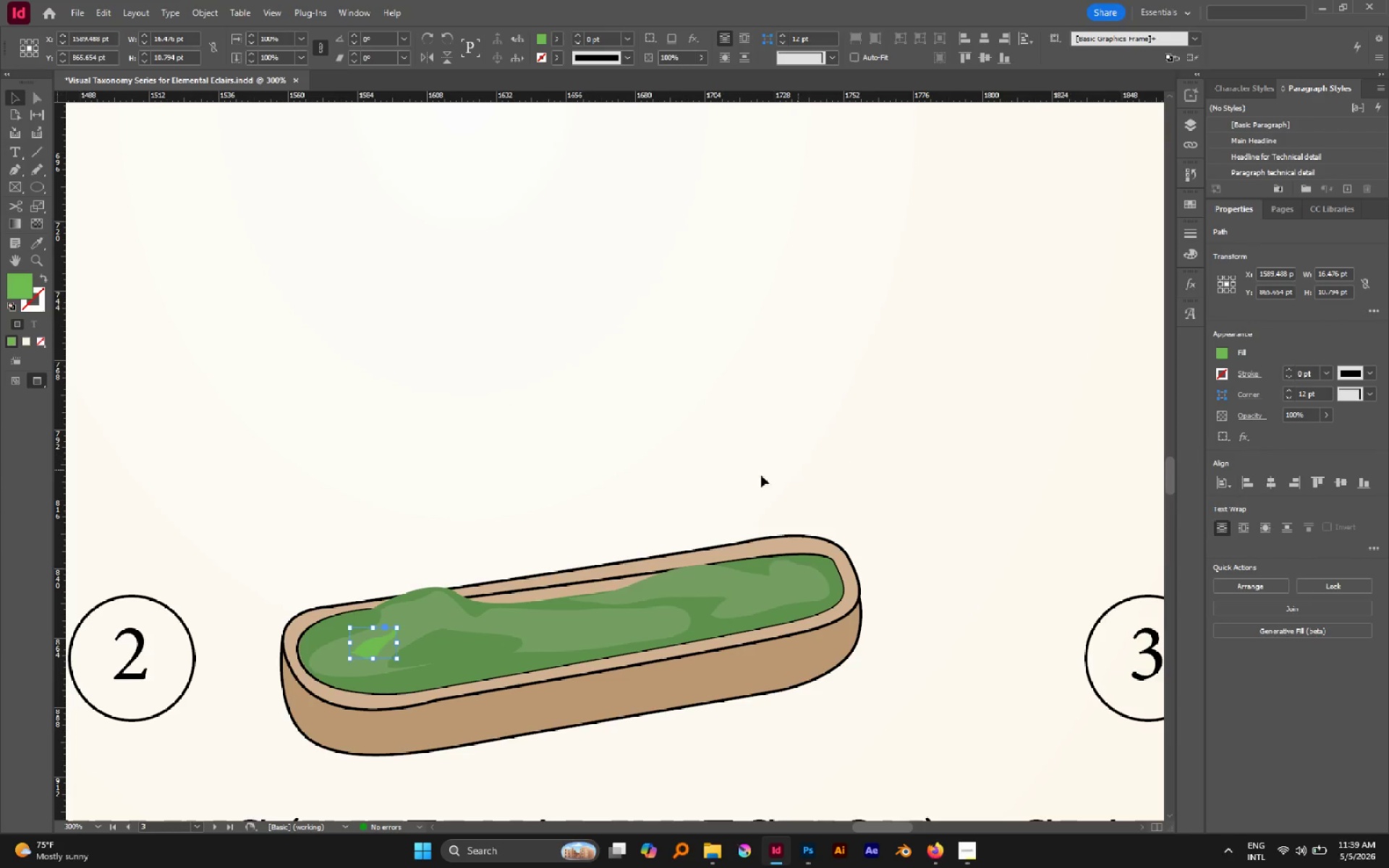 
key(A)
 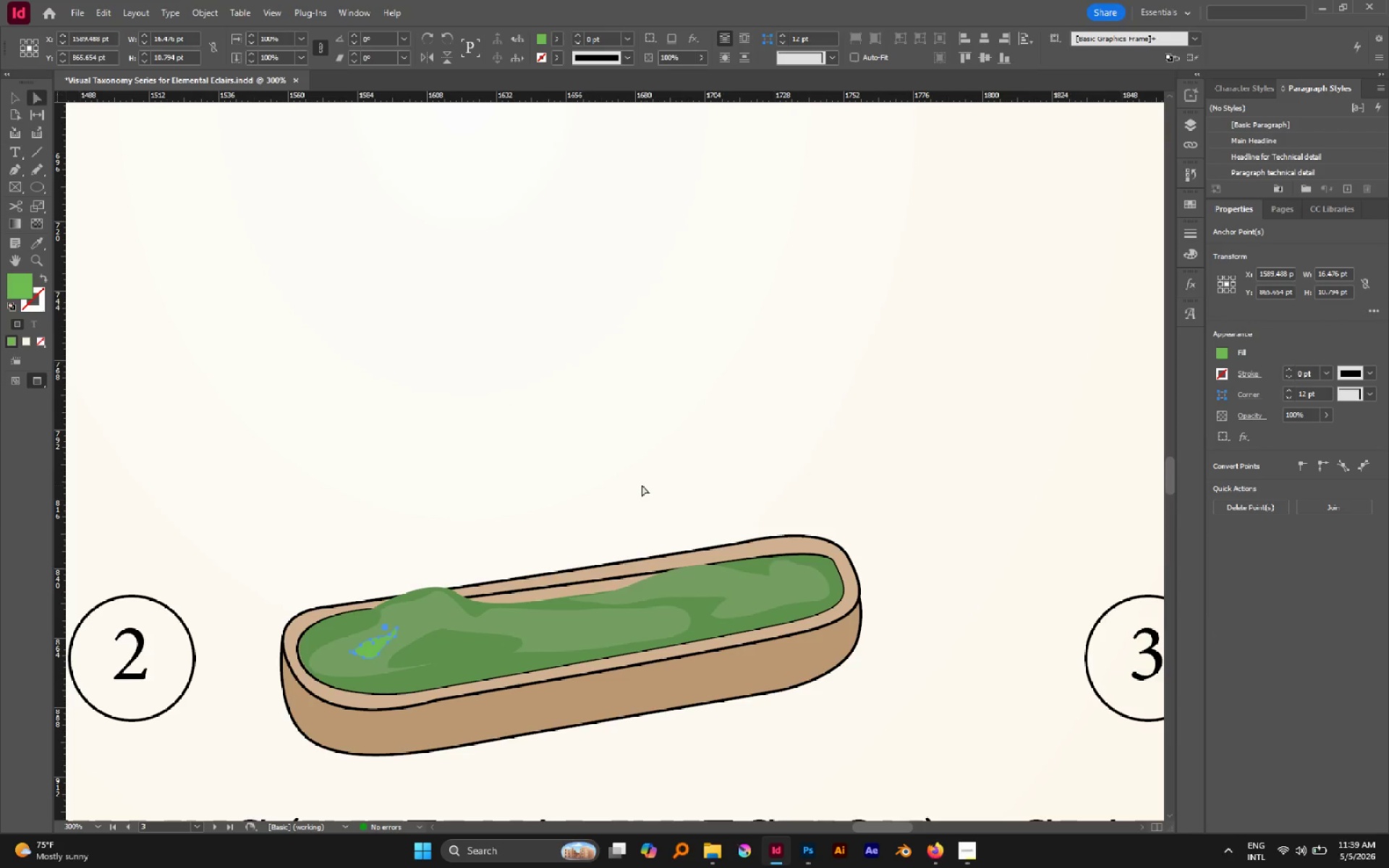 
left_click([642, 485])
 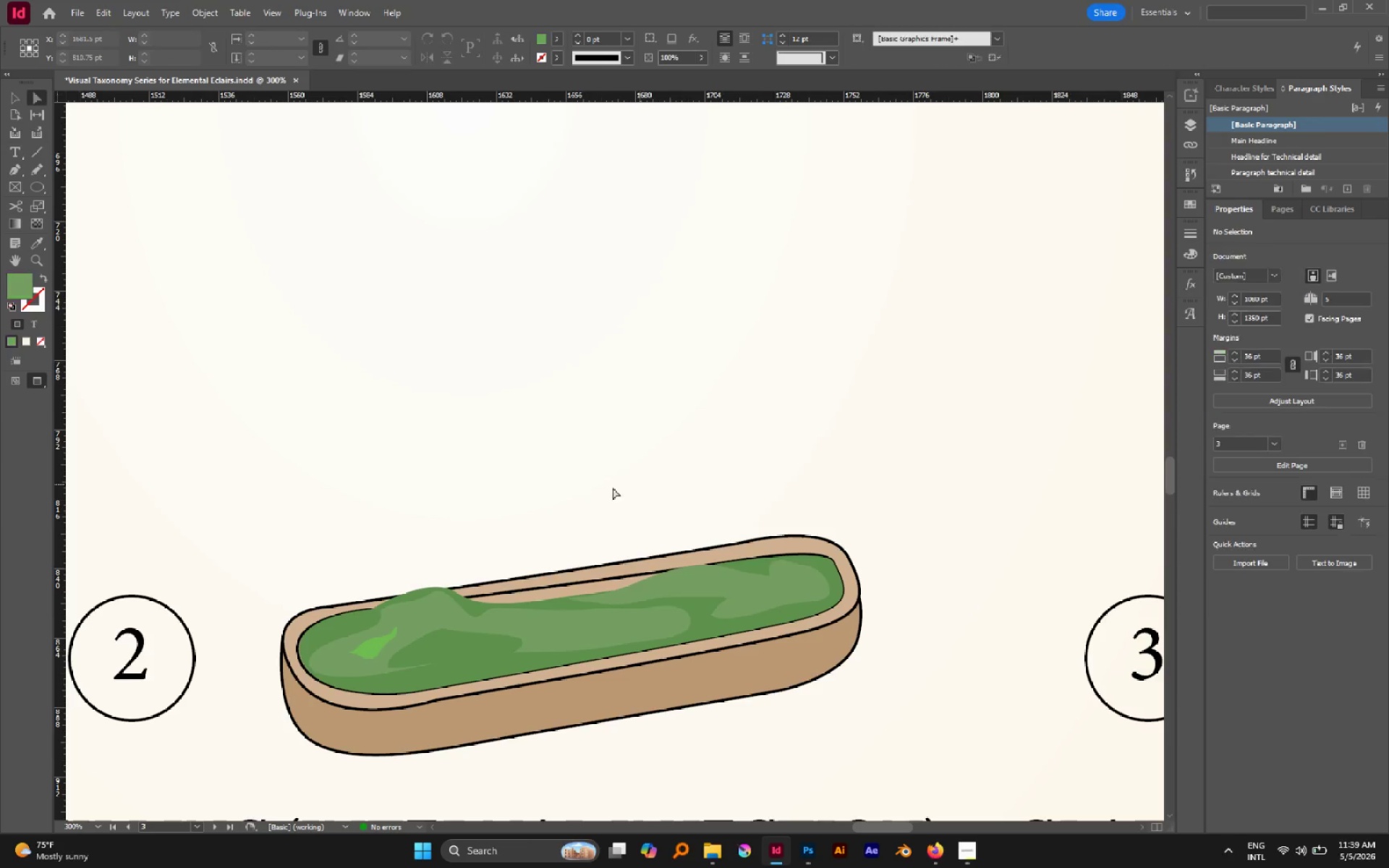 
hold_key(key=AltLeft, duration=0.41)
scroll: coordinate [583, 481], scroll_direction: down, amount: 3.0
 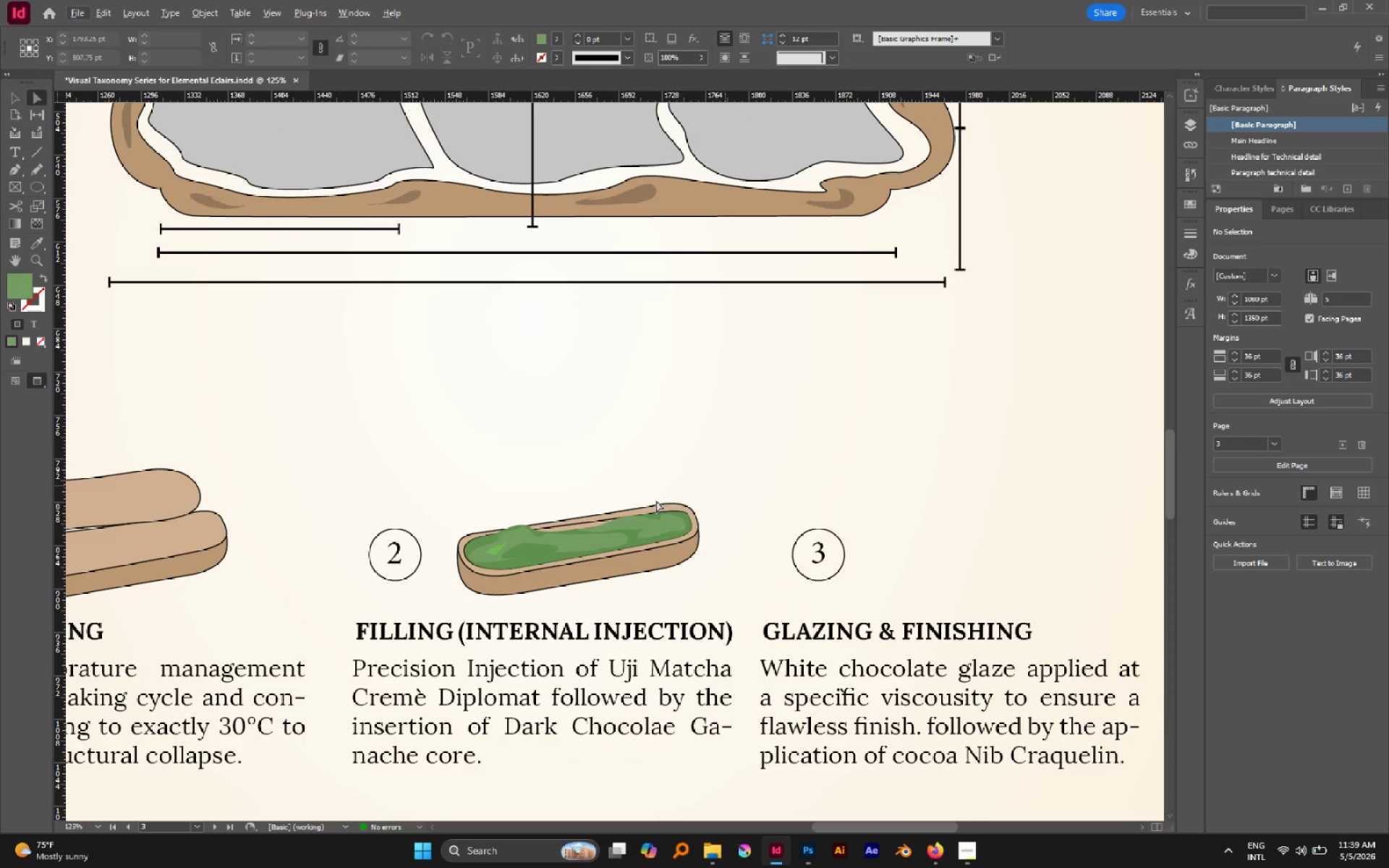 
hold_key(key=AltLeft, duration=0.67)
scroll: coordinate [545, 548], scroll_direction: up, amount: 5.0
 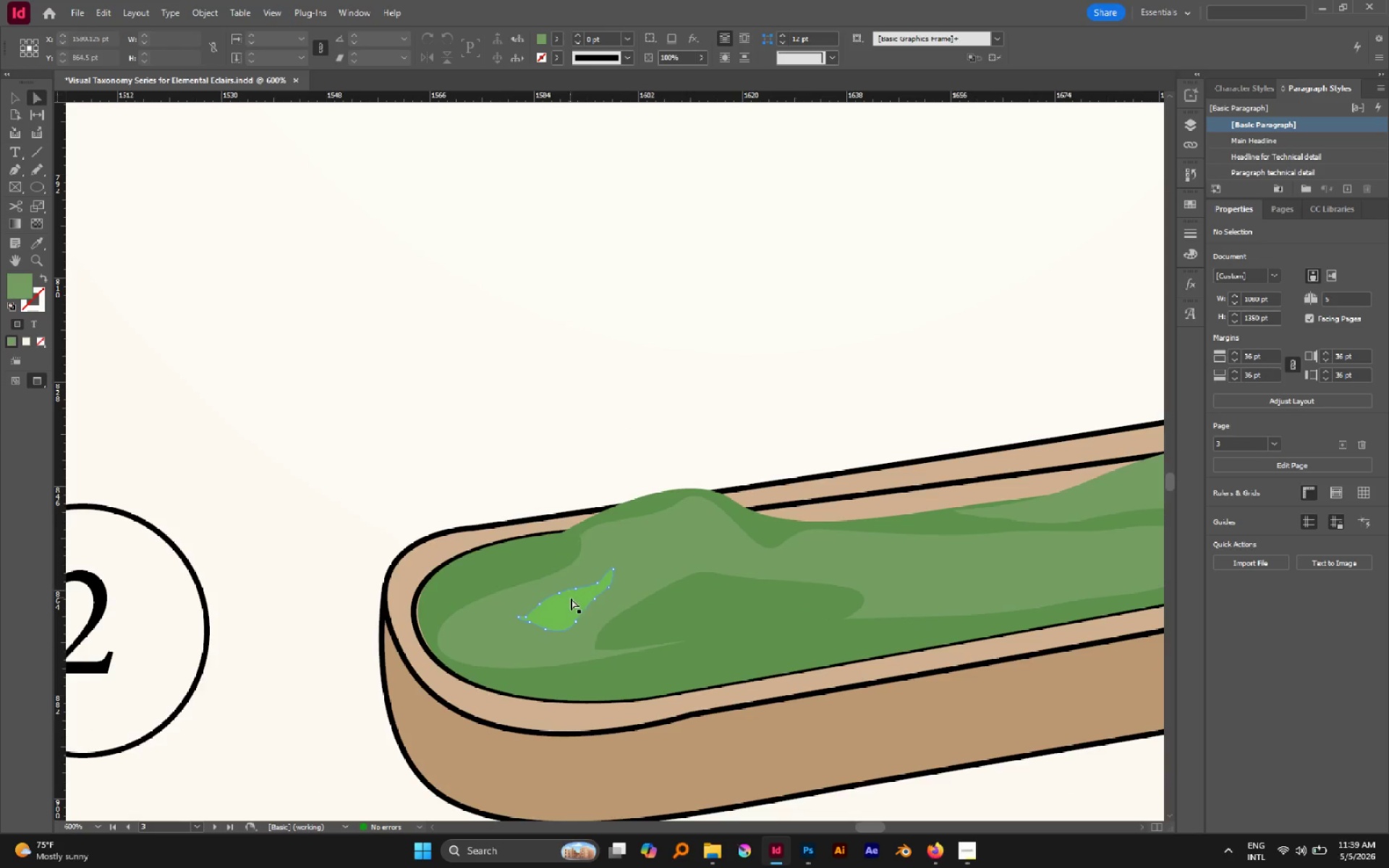 
left_click([571, 598])
 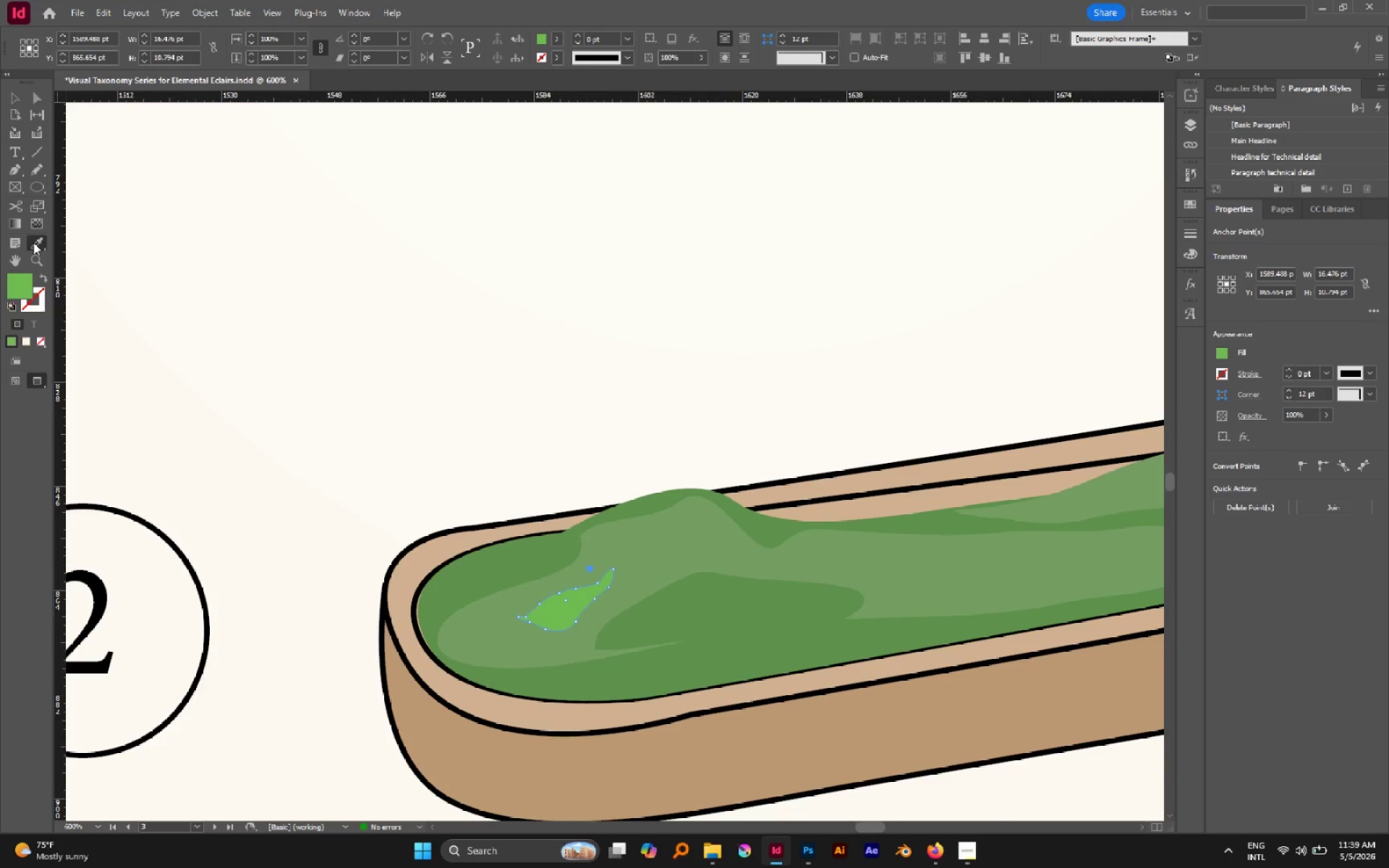 
left_click([656, 569])
 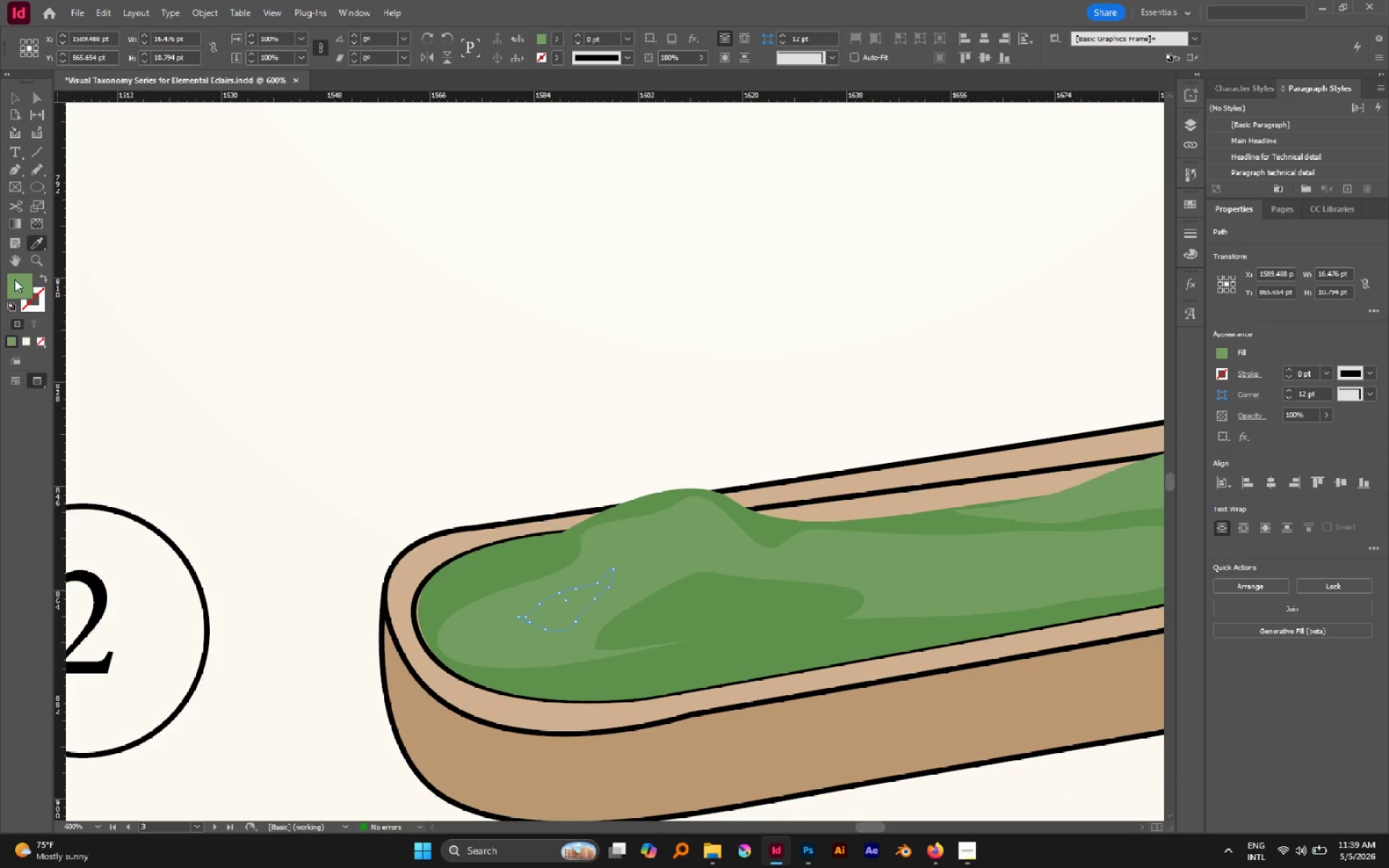 
double_click([18, 283])
 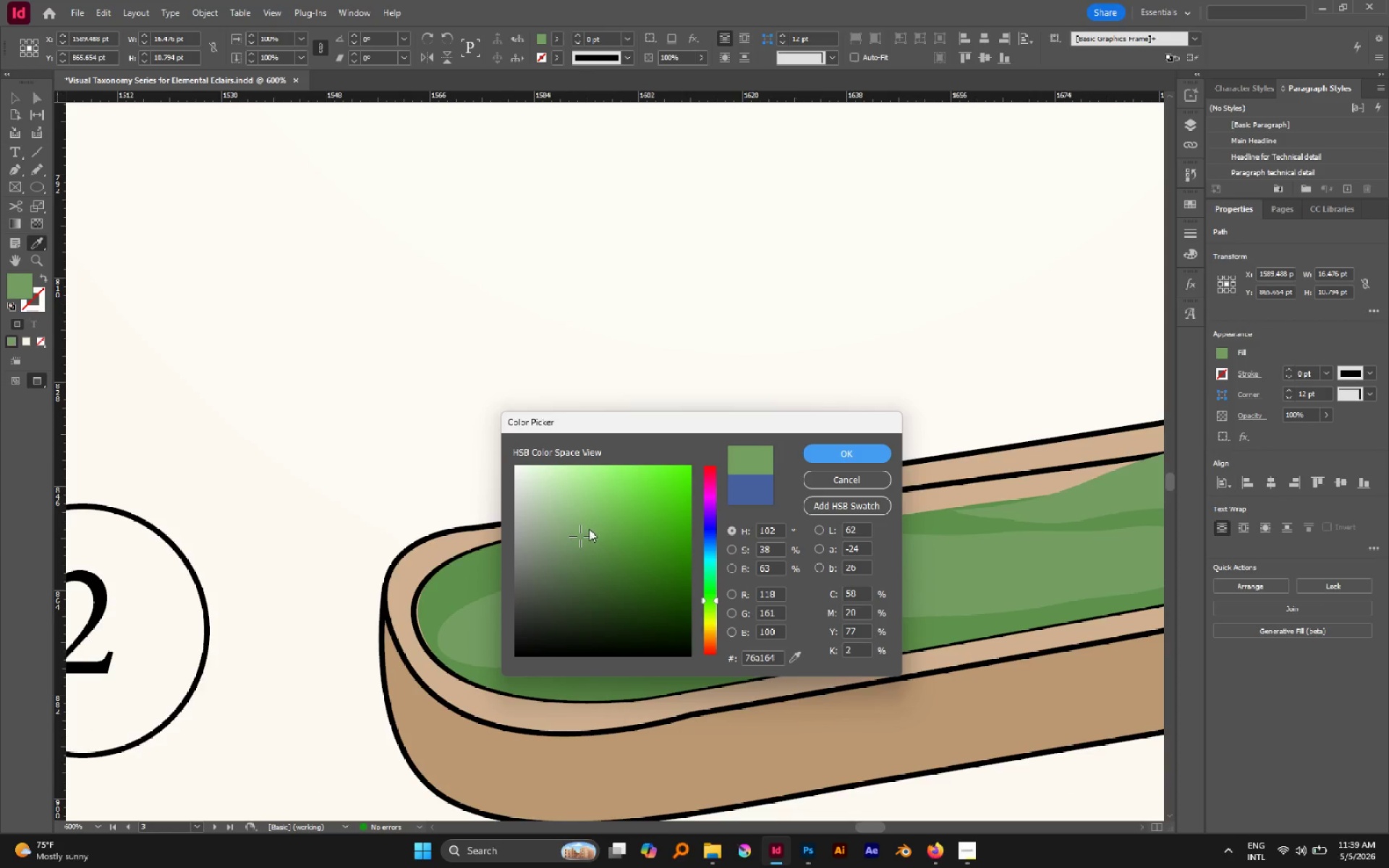 
left_click([590, 529])
 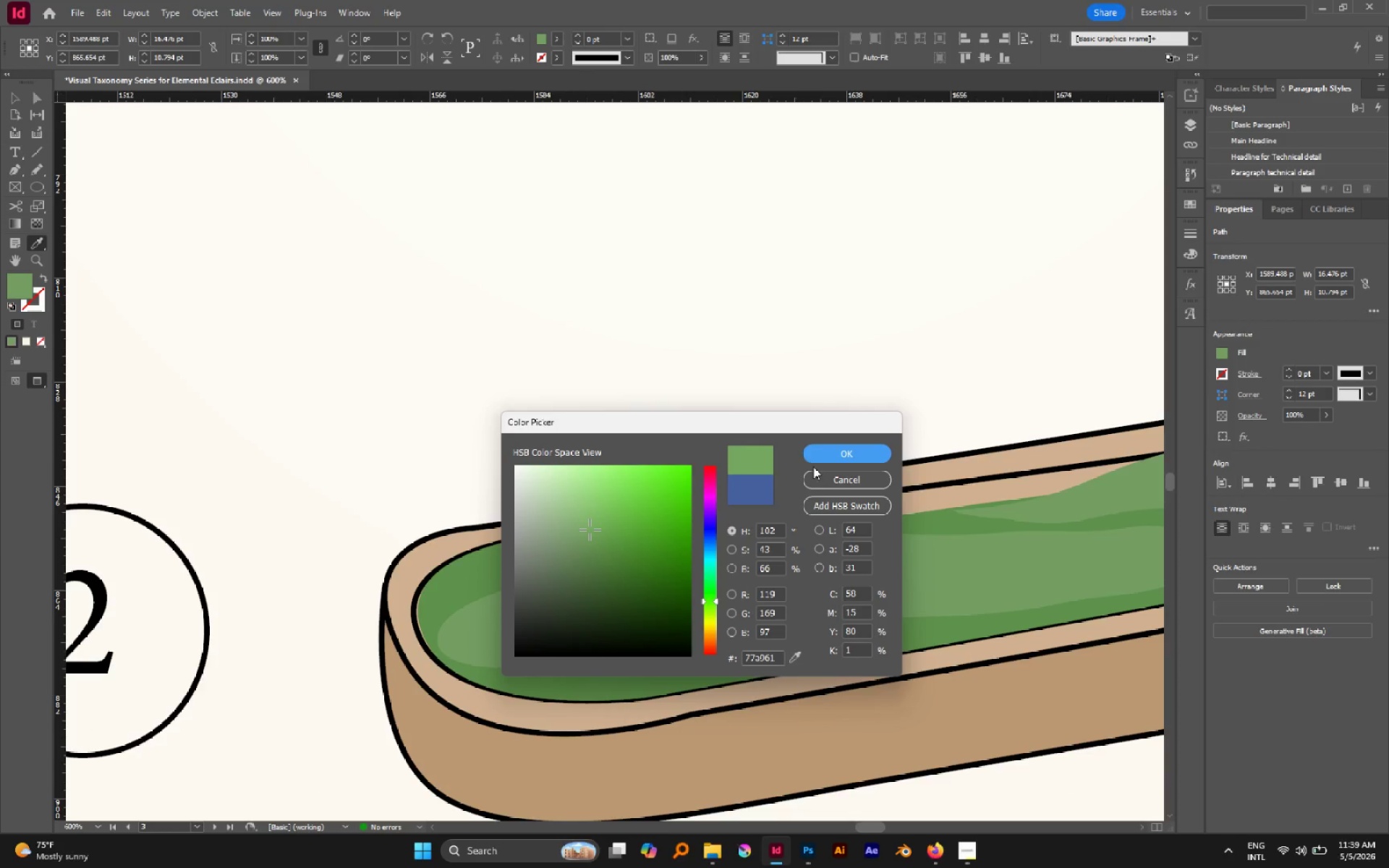 
left_click([833, 458])
 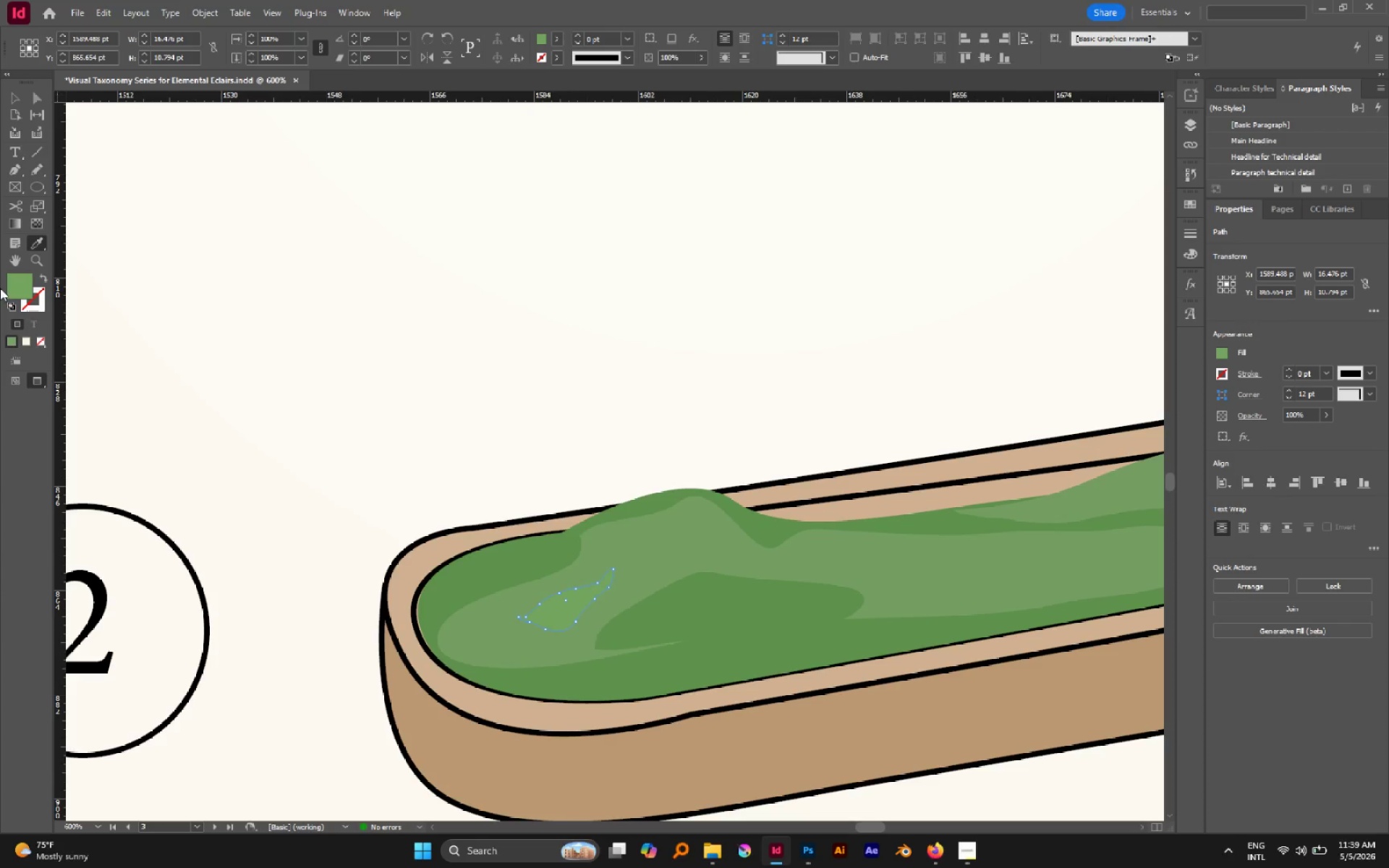 
double_click([22, 283])
 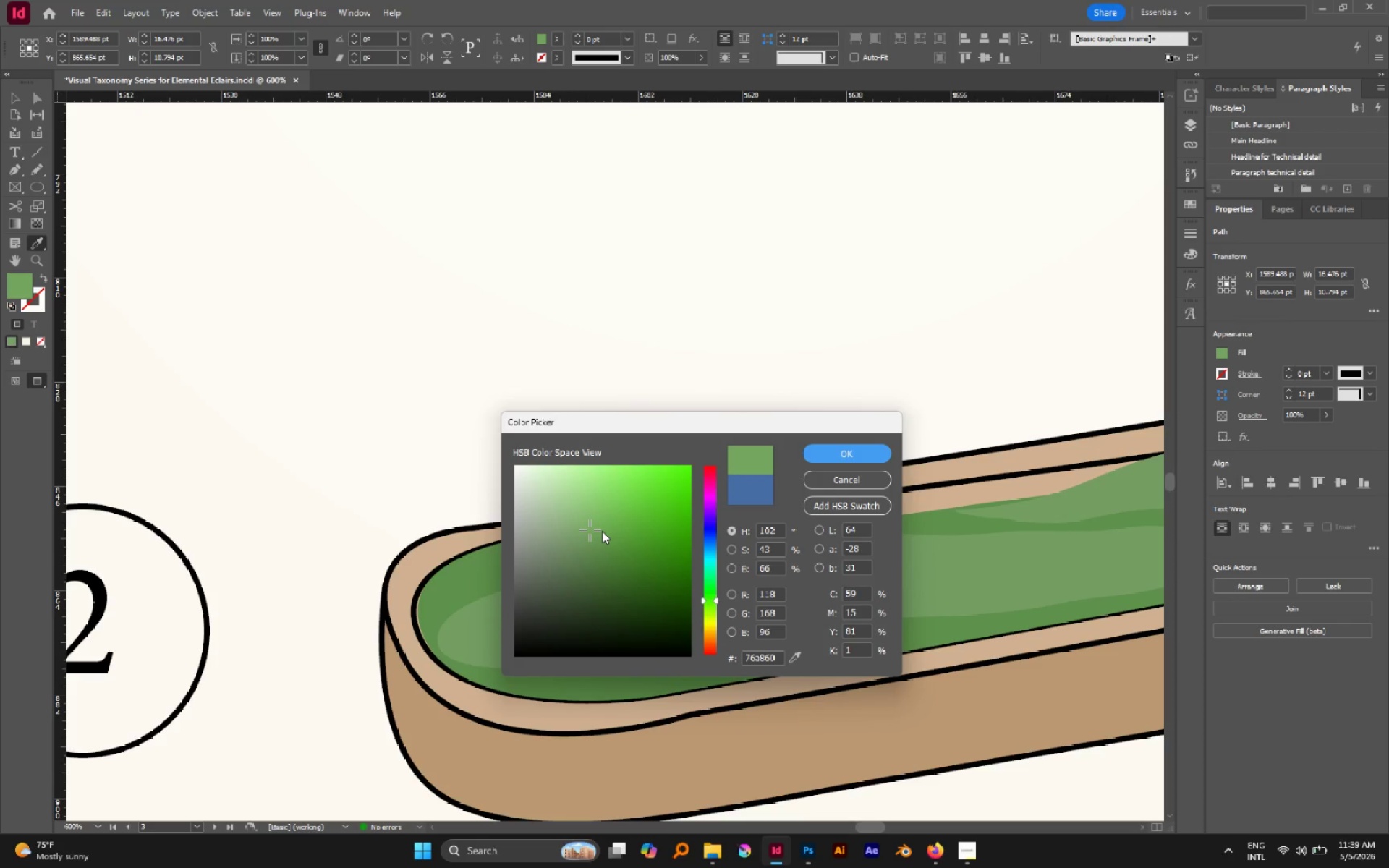 
left_click([602, 531])
 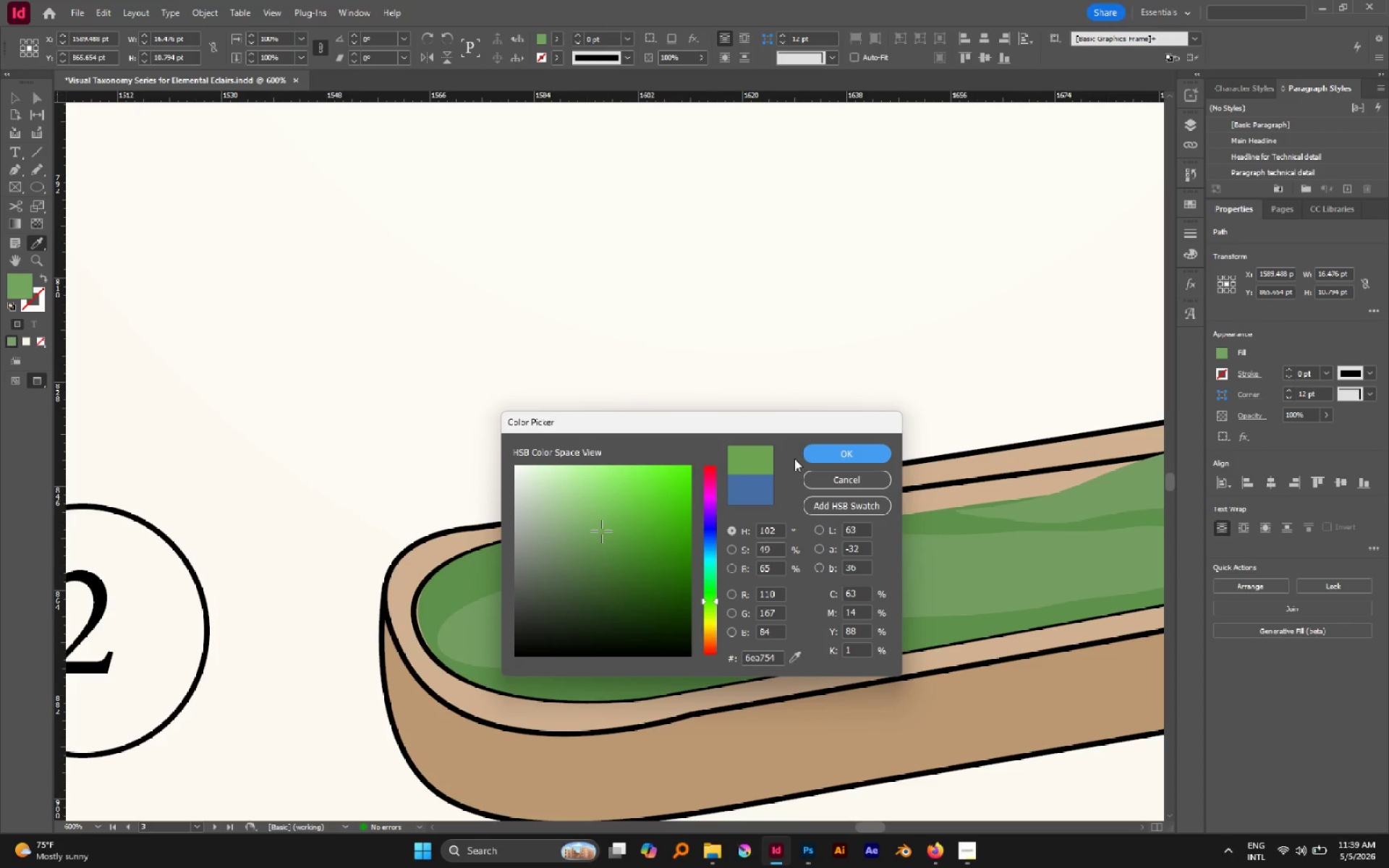 
double_click([804, 450])
 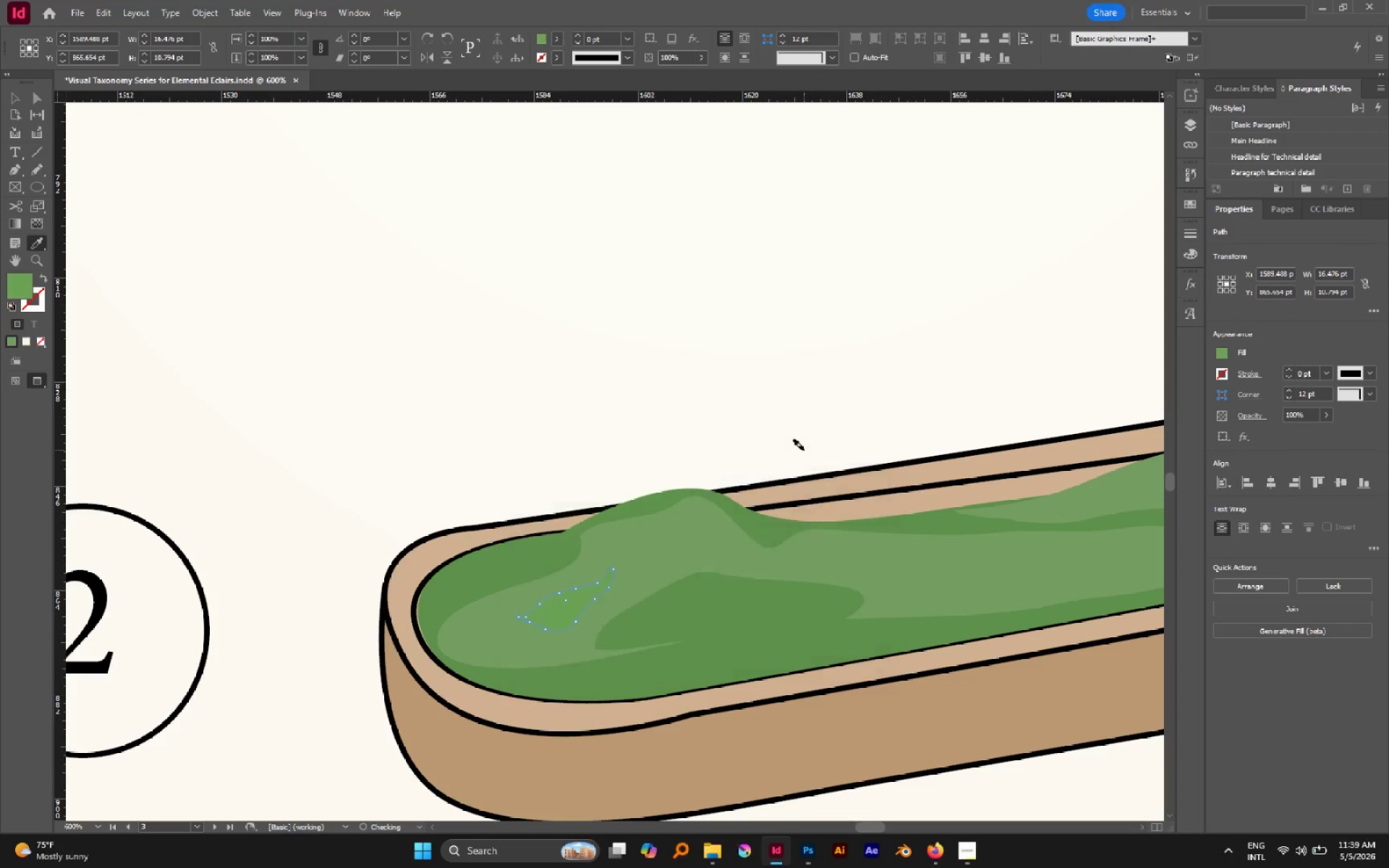 
key(A)
 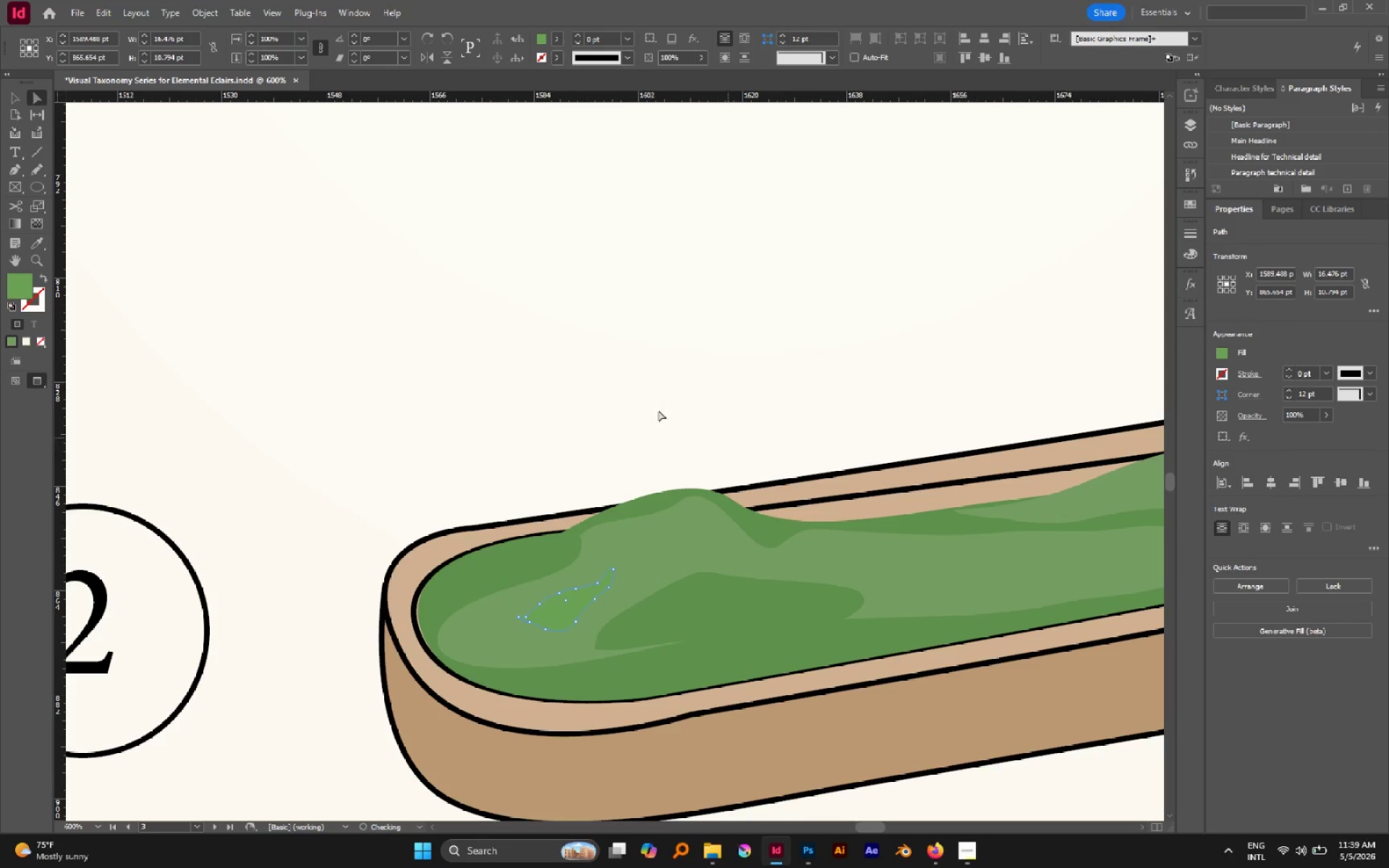 
left_click([619, 393])
 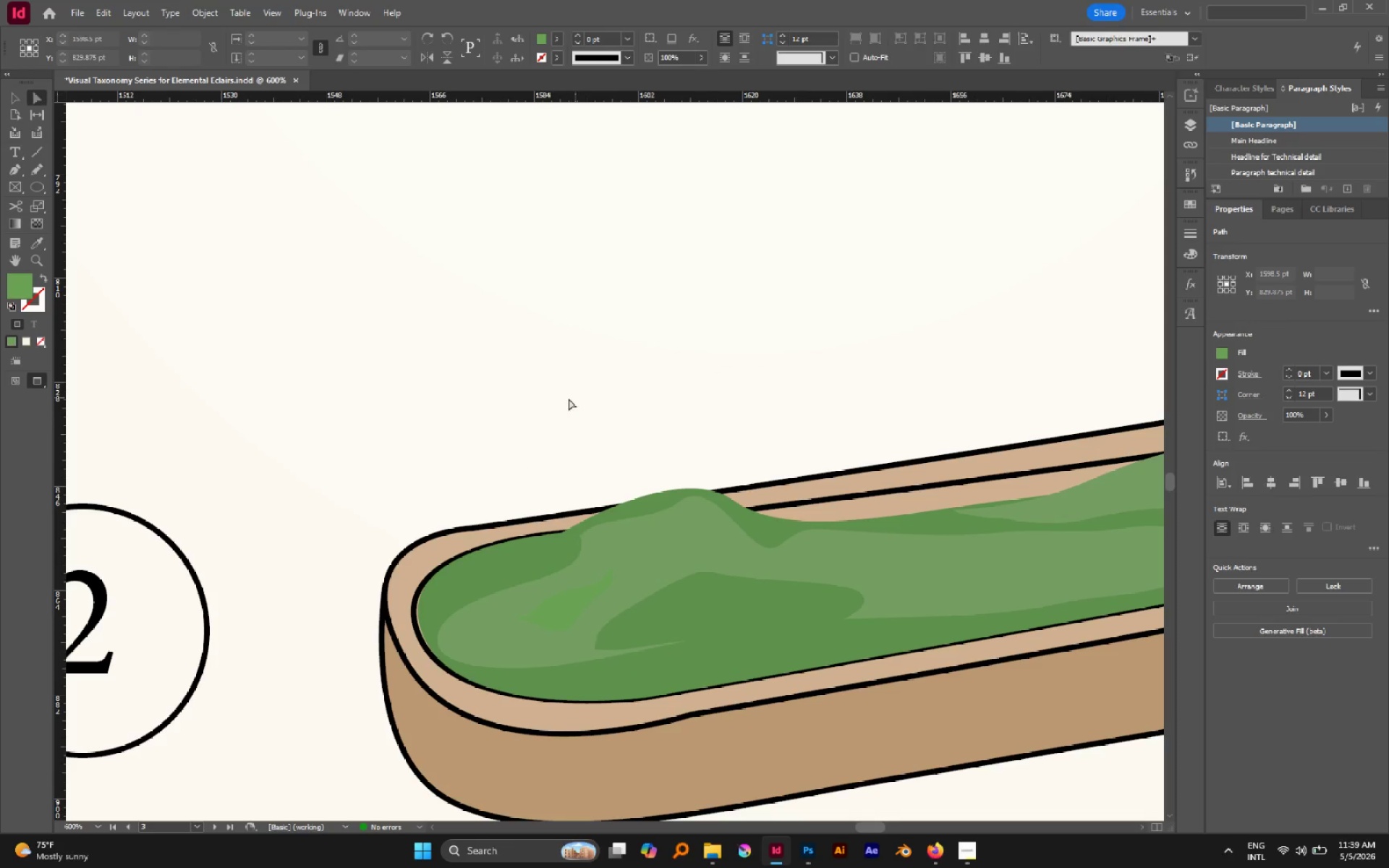 
hold_key(key=AltLeft, duration=0.48)
scroll: coordinate [490, 407], scroll_direction: down, amount: 3.0
 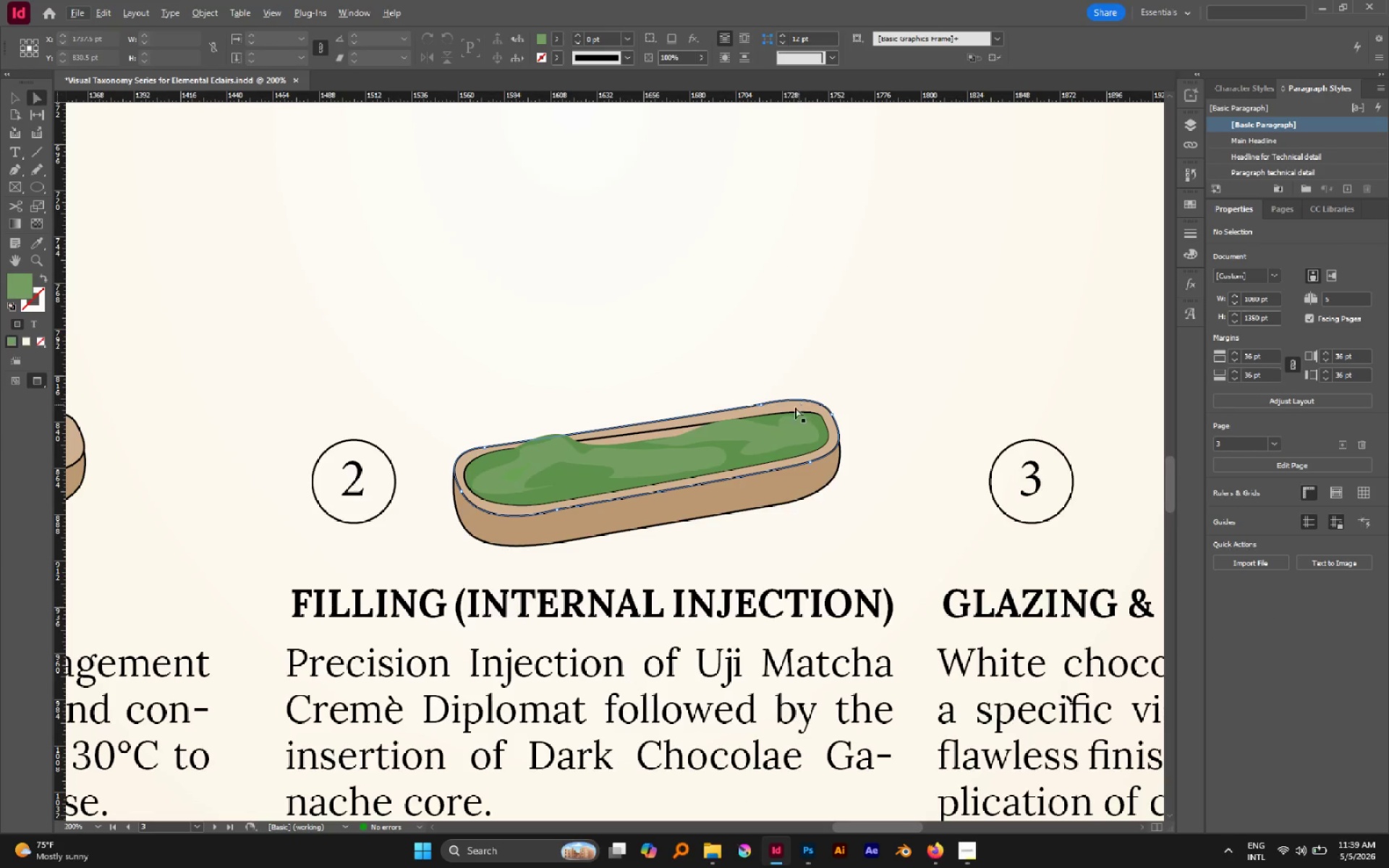 
hold_key(key=AltLeft, duration=0.45)
scroll: coordinate [524, 469], scroll_direction: up, amount: 3.0
 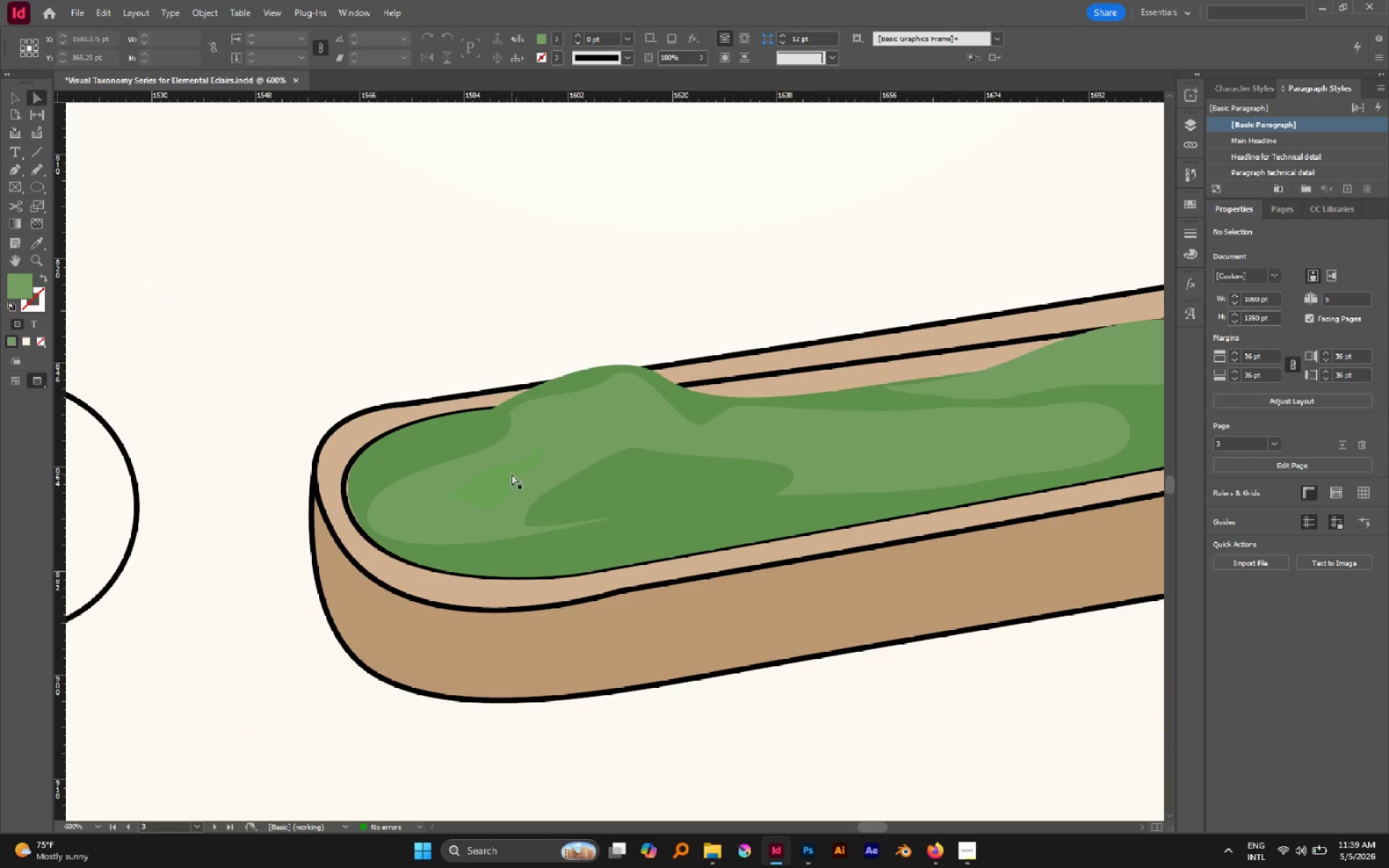 
left_click([510, 474])
 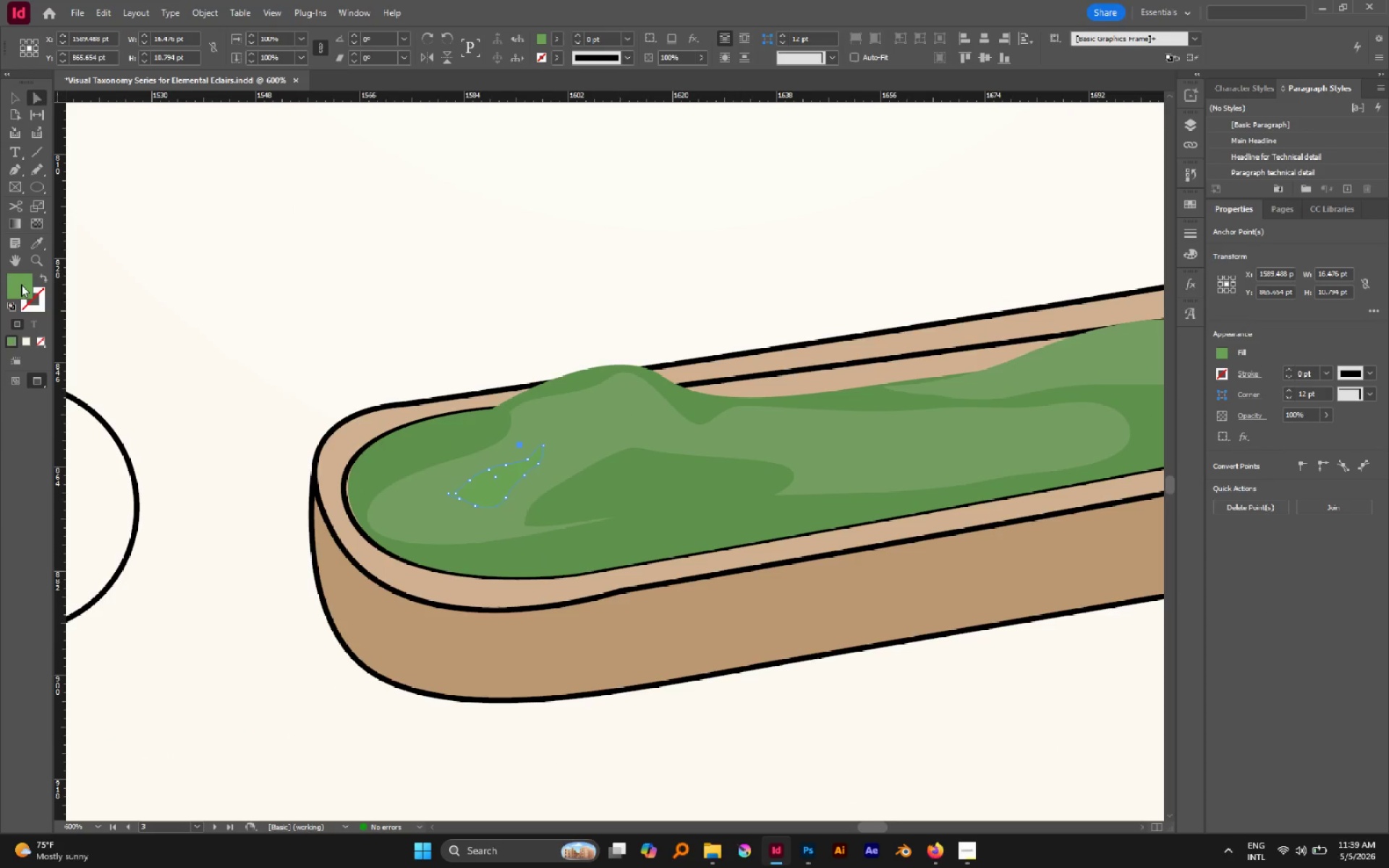 
double_click([23, 284])
 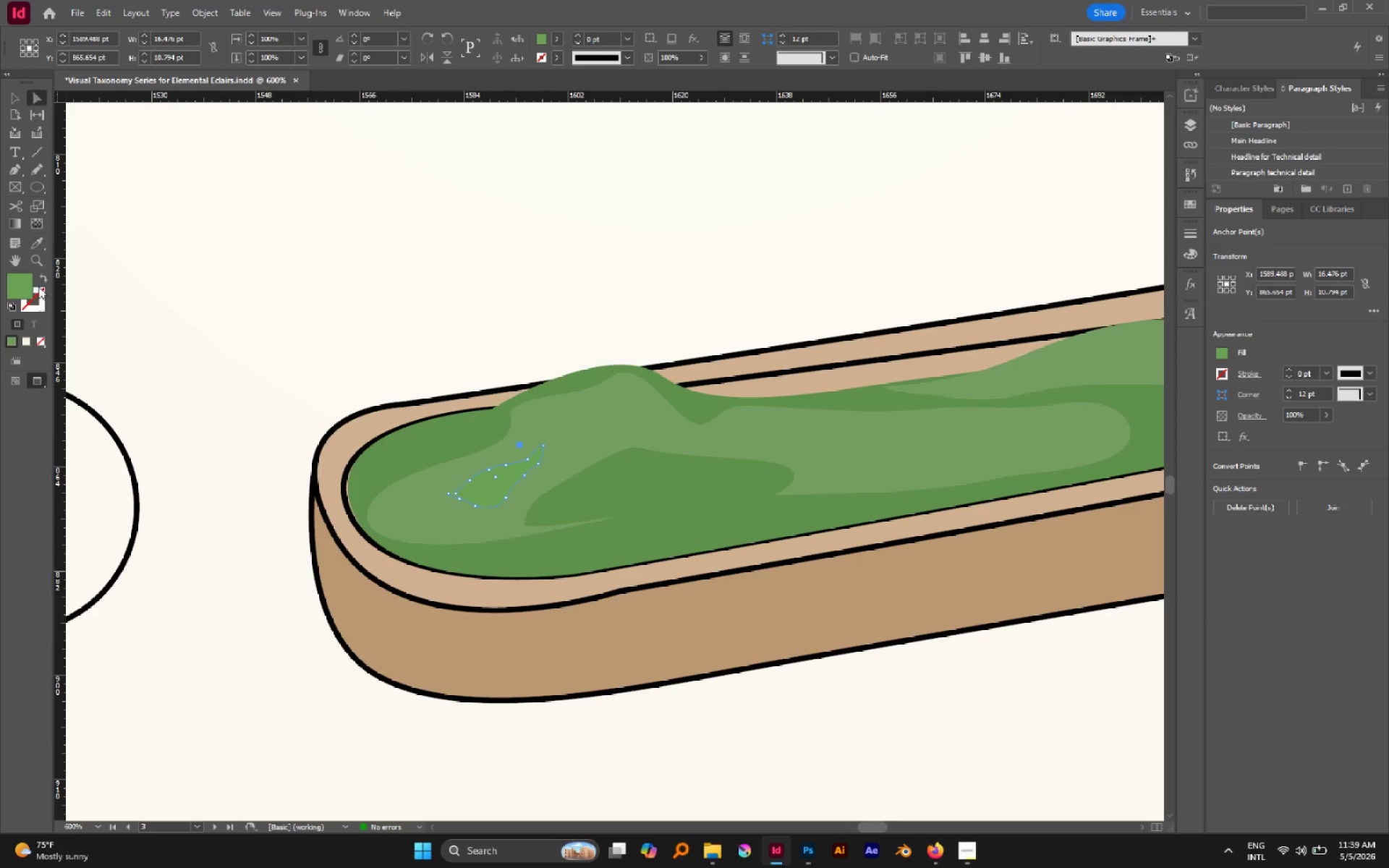 
double_click([10, 284])
 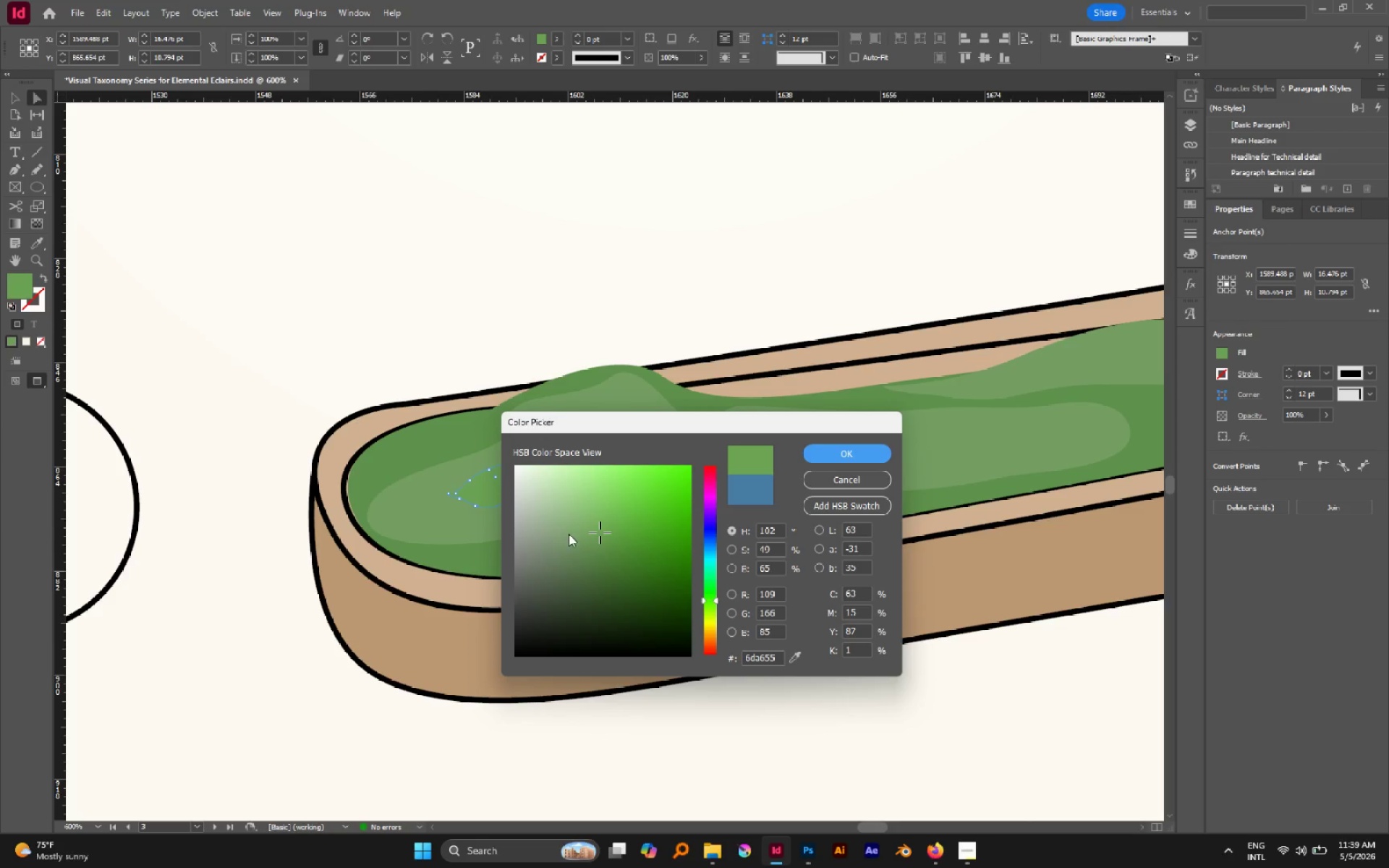 
left_click_drag(start_coordinate=[553, 538], to_coordinate=[535, 529])
 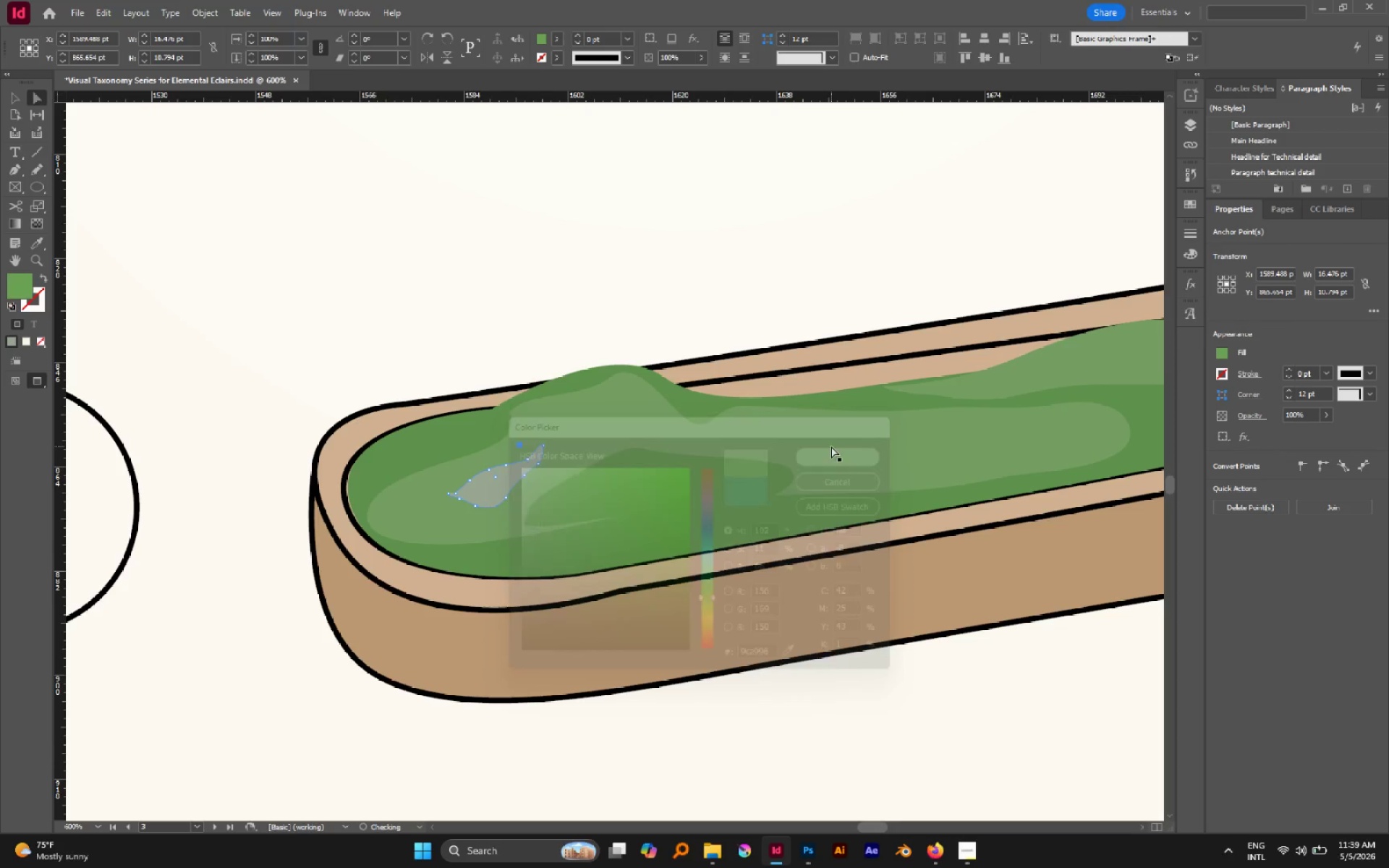 
key(A)
 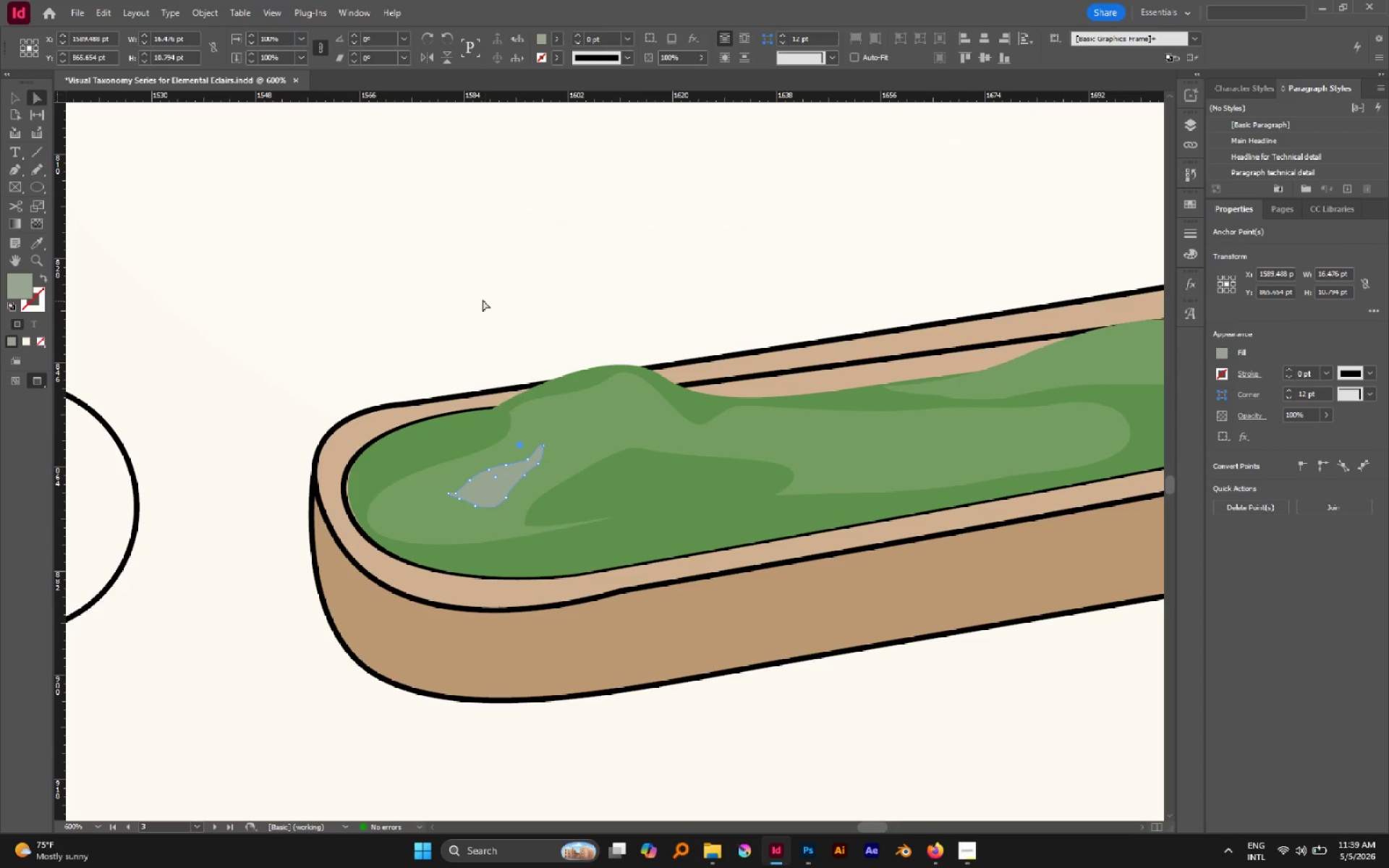 
left_click([483, 299])
 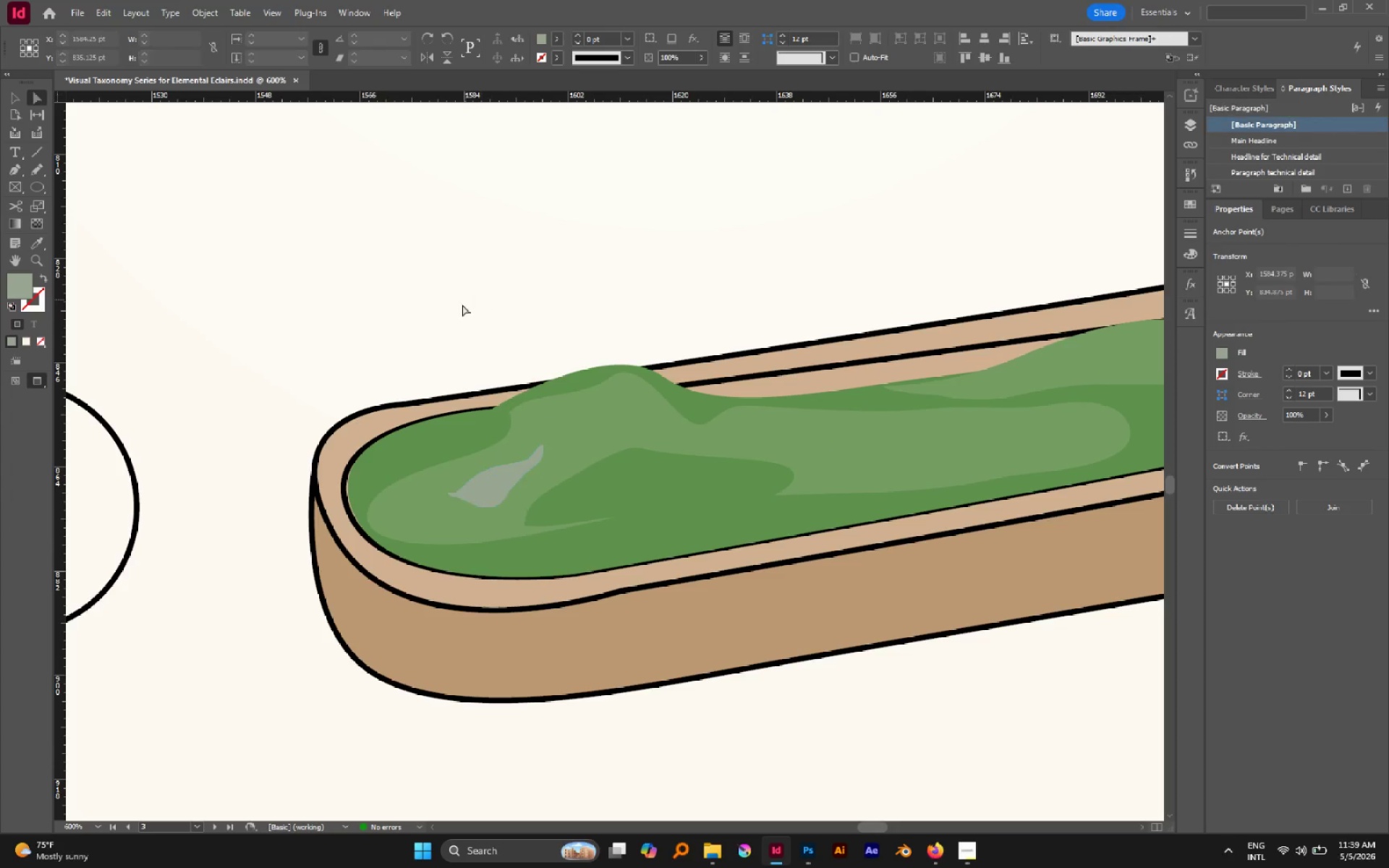 
hold_key(key=AltLeft, duration=0.61)
scroll: coordinate [467, 339], scroll_direction: down, amount: 5.0
 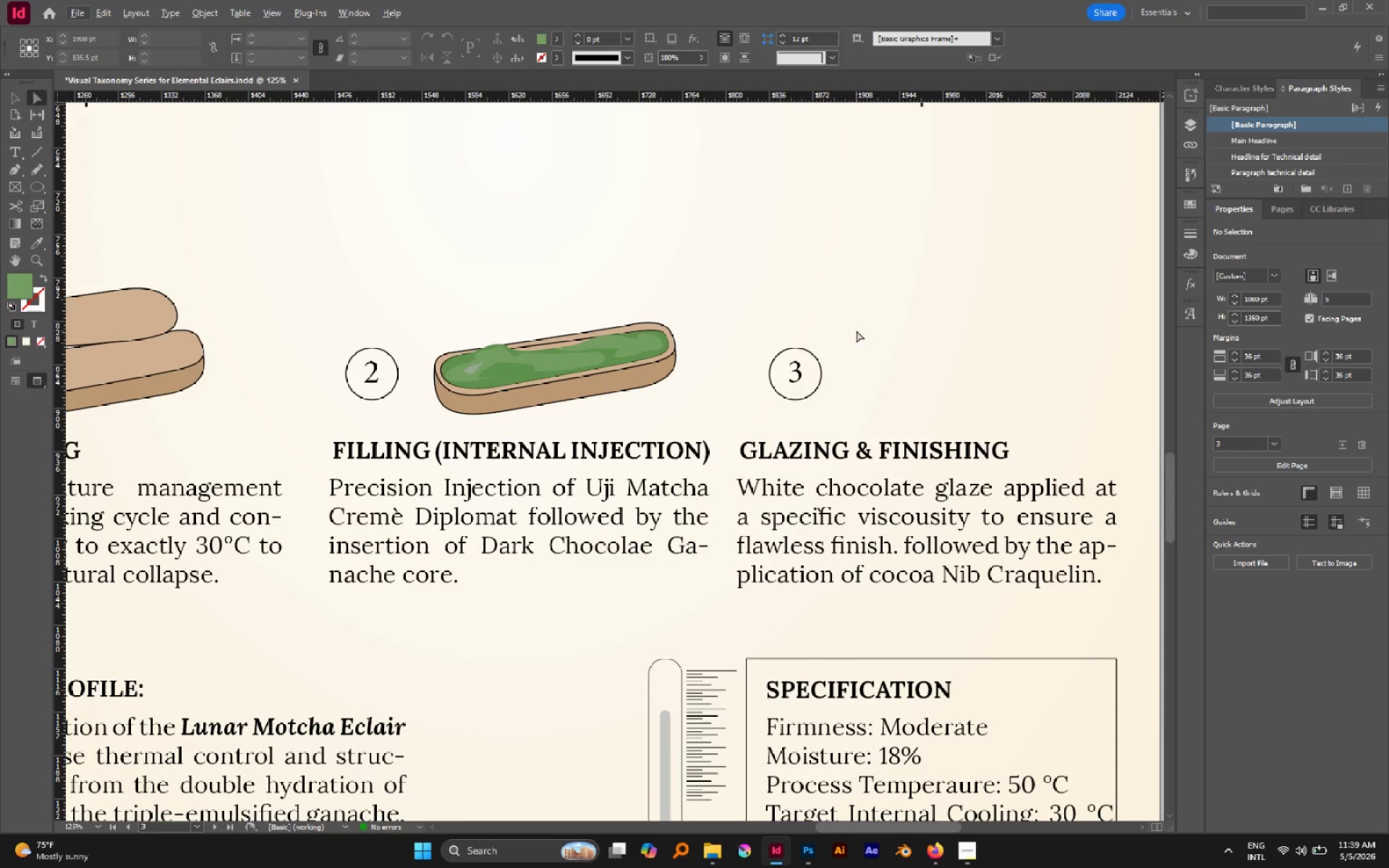 
hold_key(key=AltLeft, duration=0.66)
scroll: coordinate [463, 383], scroll_direction: up, amount: 8.0
 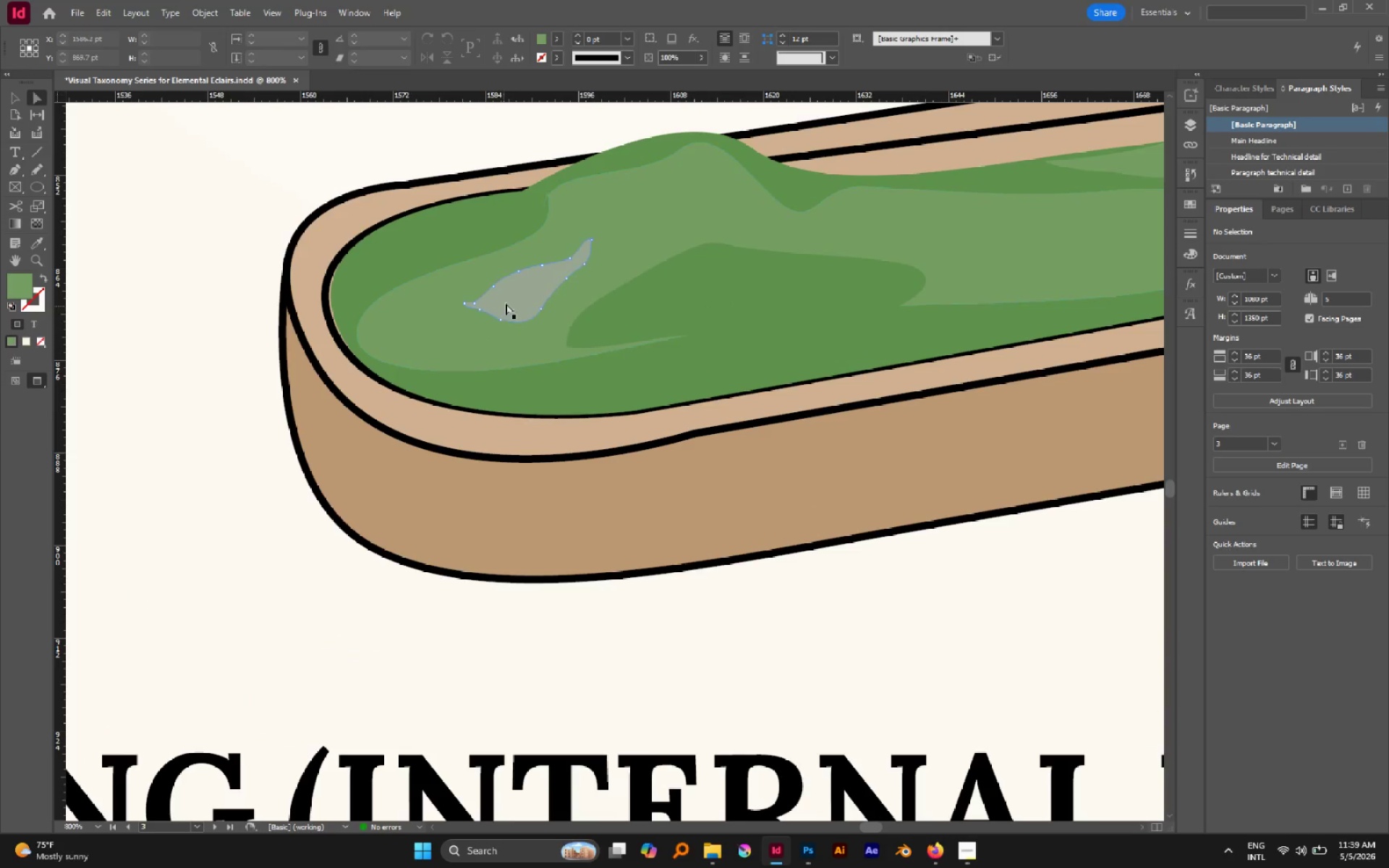 
left_click([507, 302])
 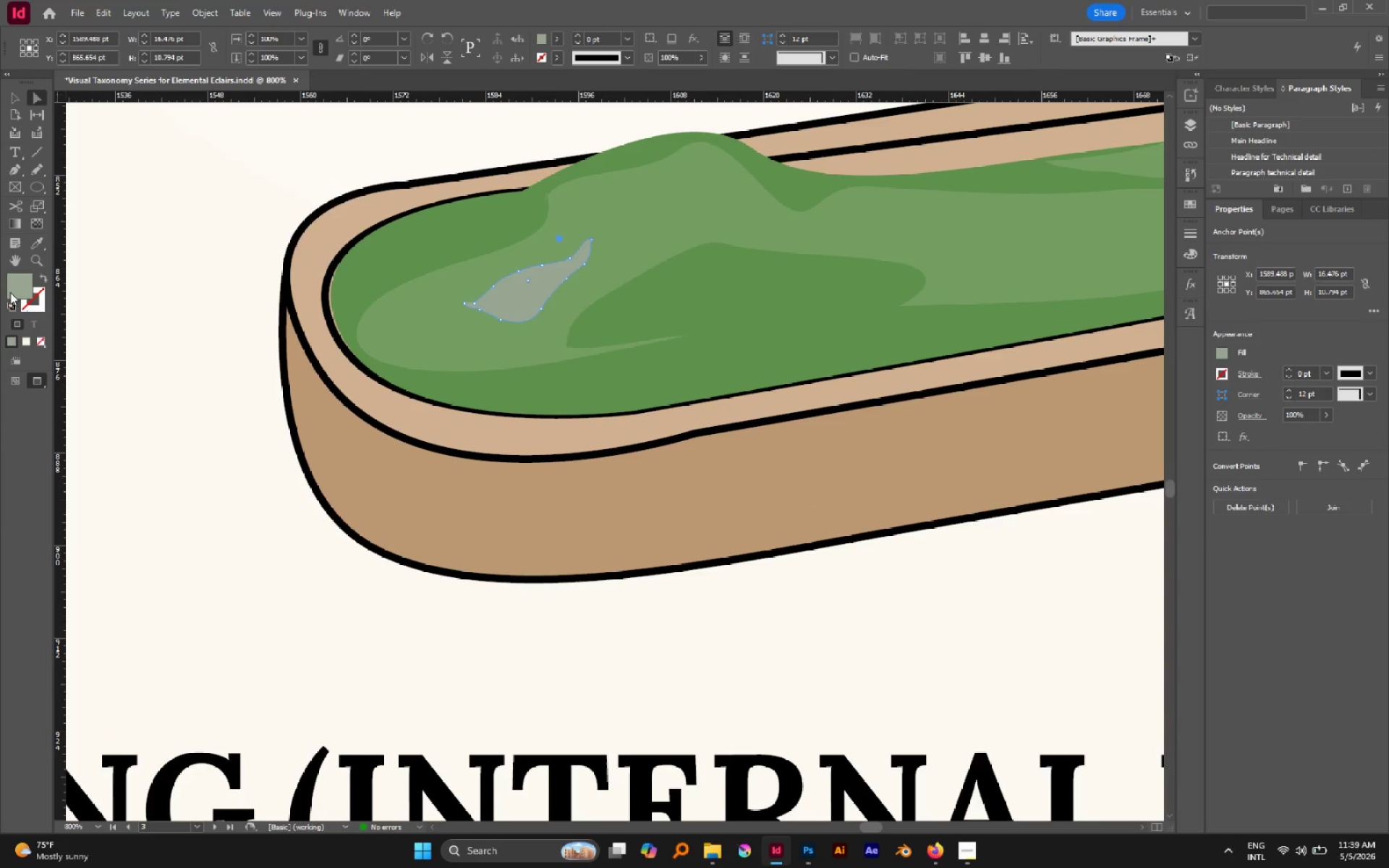 
double_click([10, 292])
 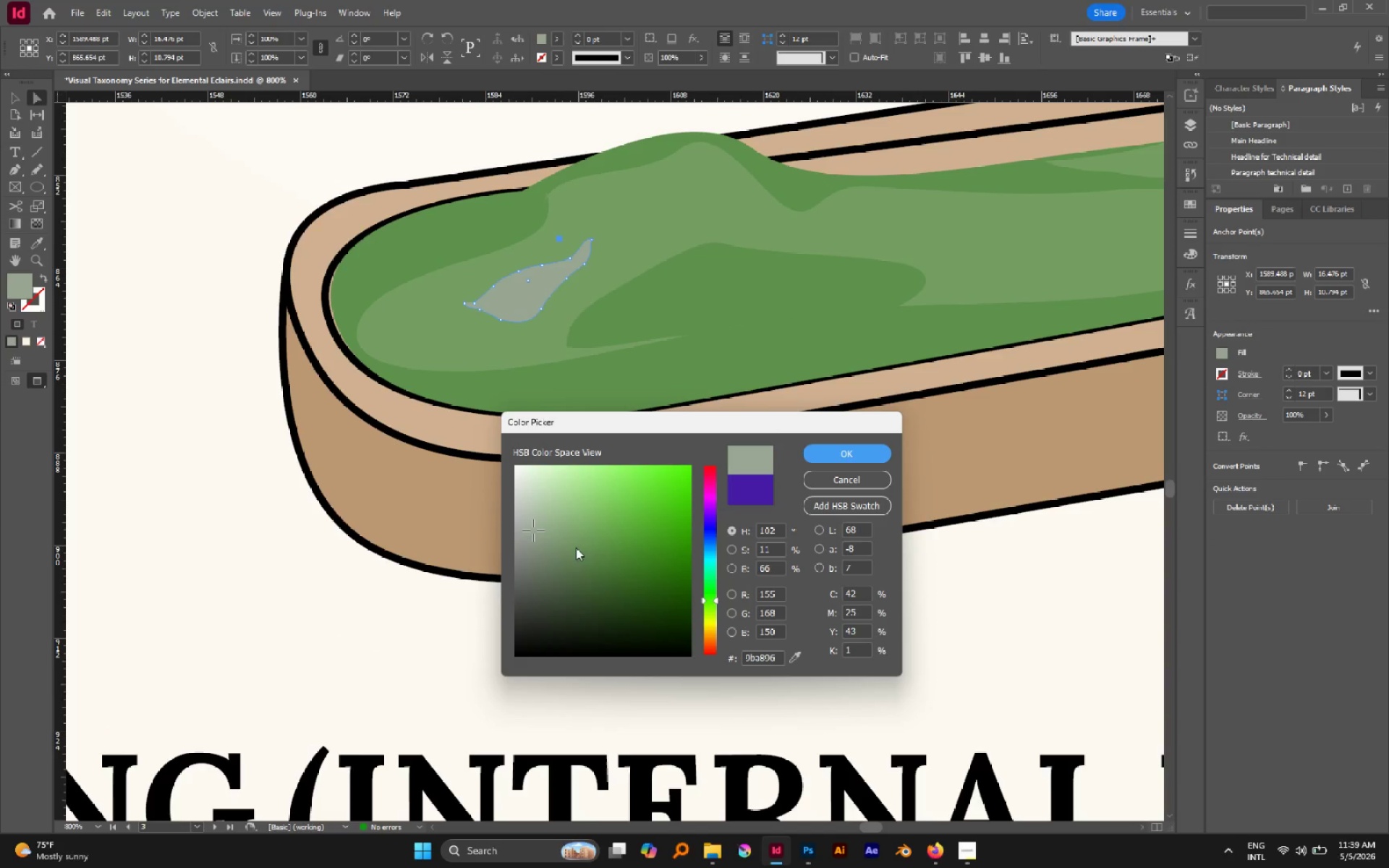 
left_click_drag(start_coordinate=[556, 537], to_coordinate=[561, 548])
 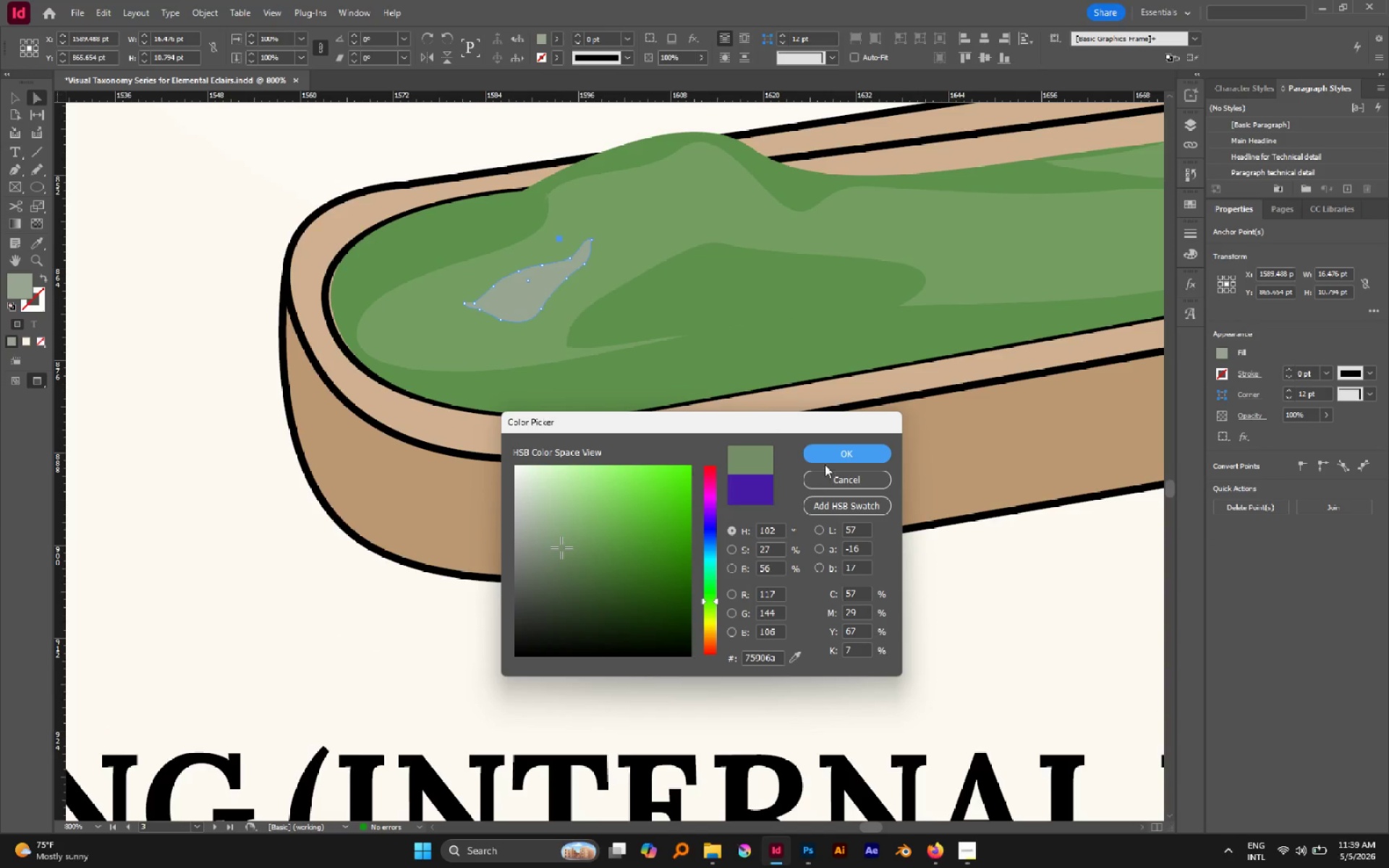 
left_click([826, 460])
 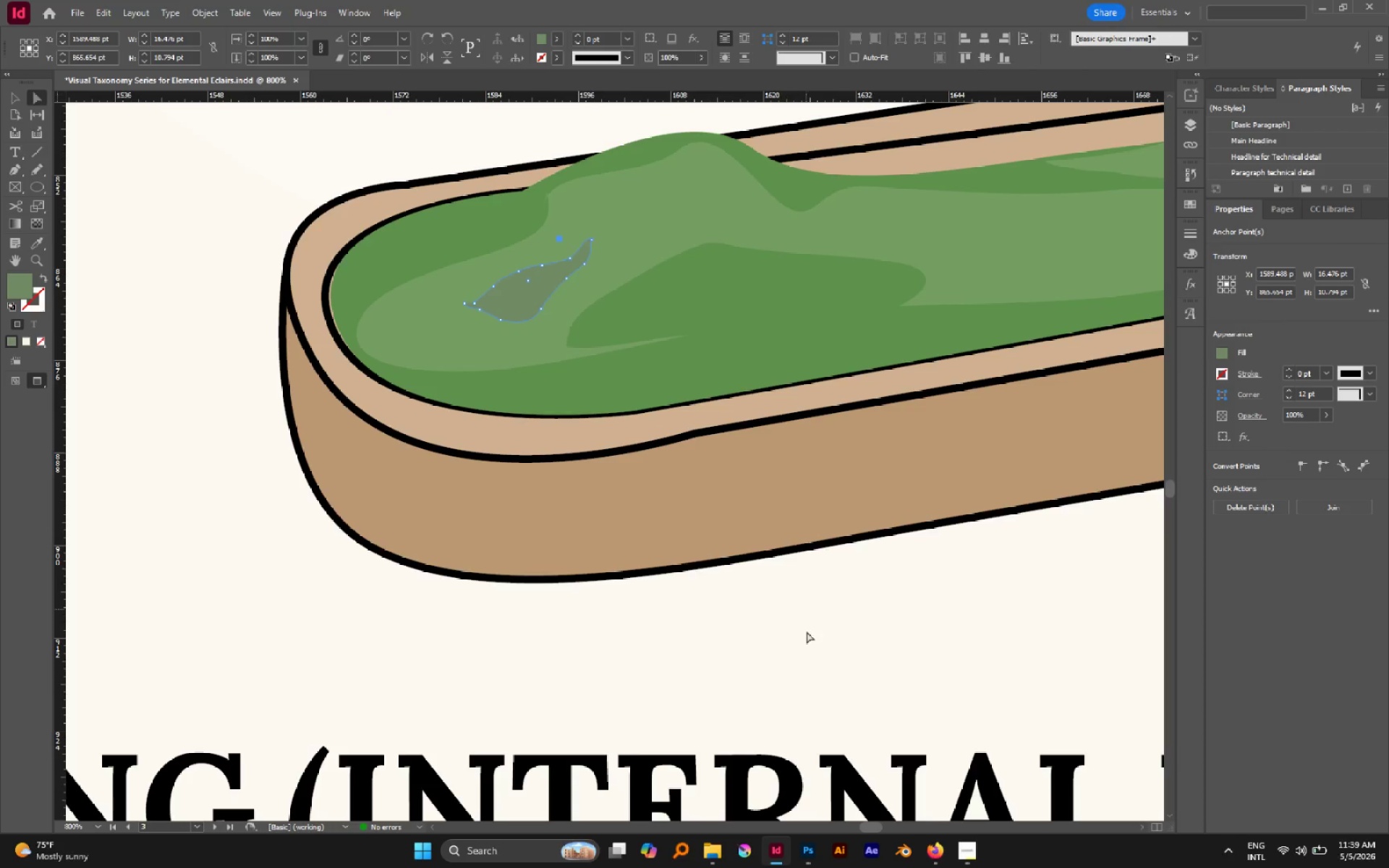 
left_click([807, 637])
 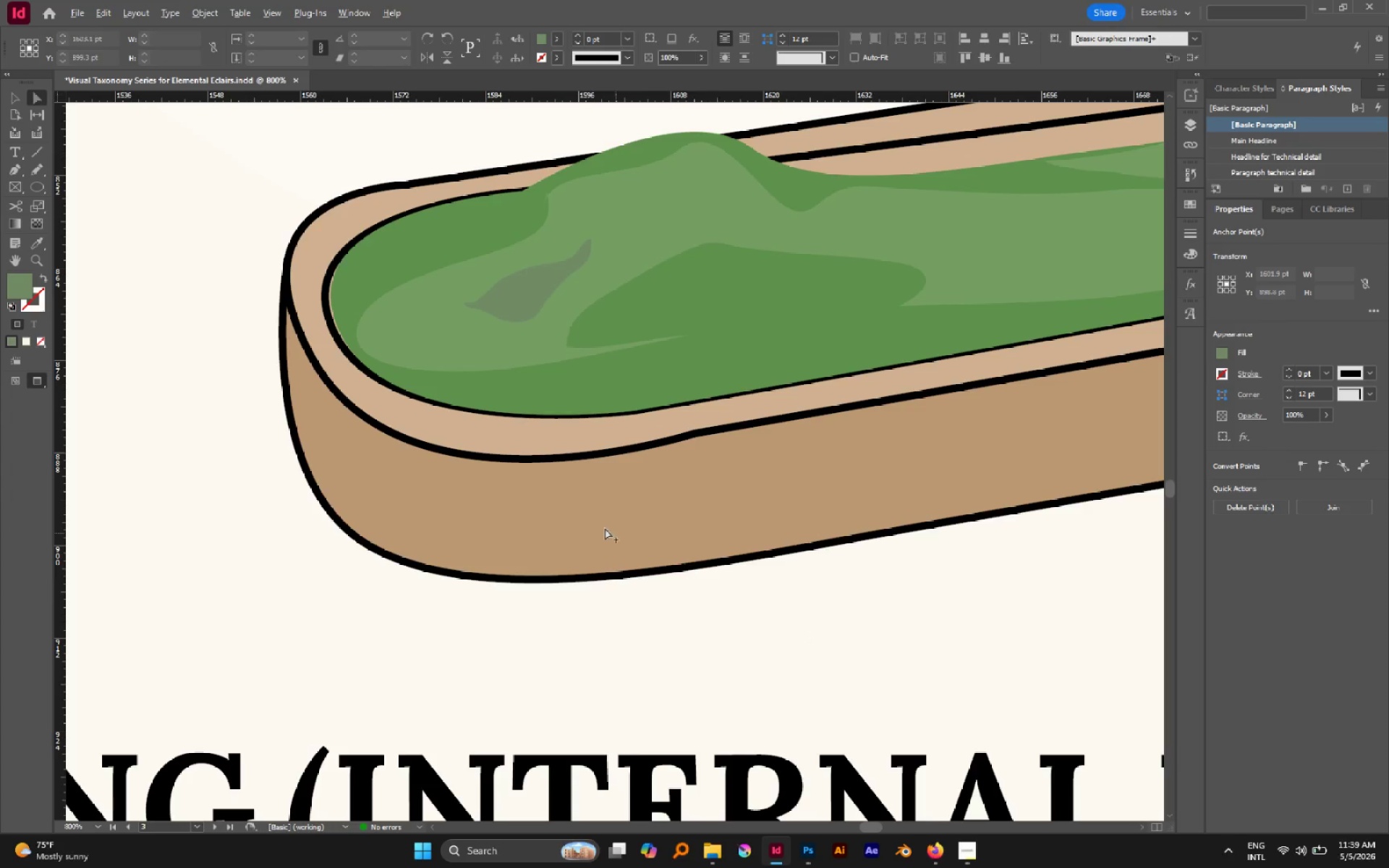 
hold_key(key=AltLeft, duration=0.64)
scroll: coordinate [597, 530], scroll_direction: down, amount: 4.0
 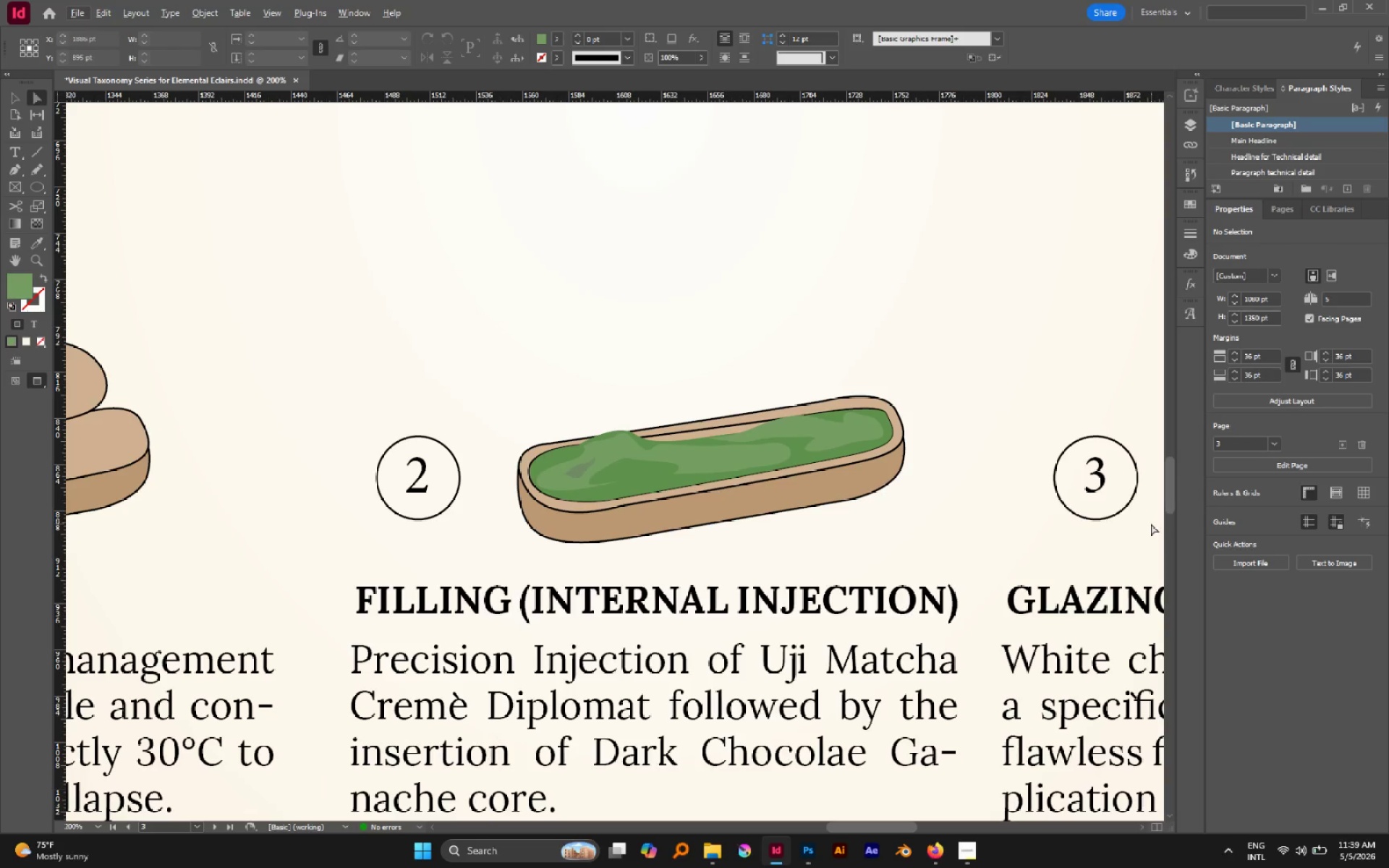 
key(Shift+Z)
 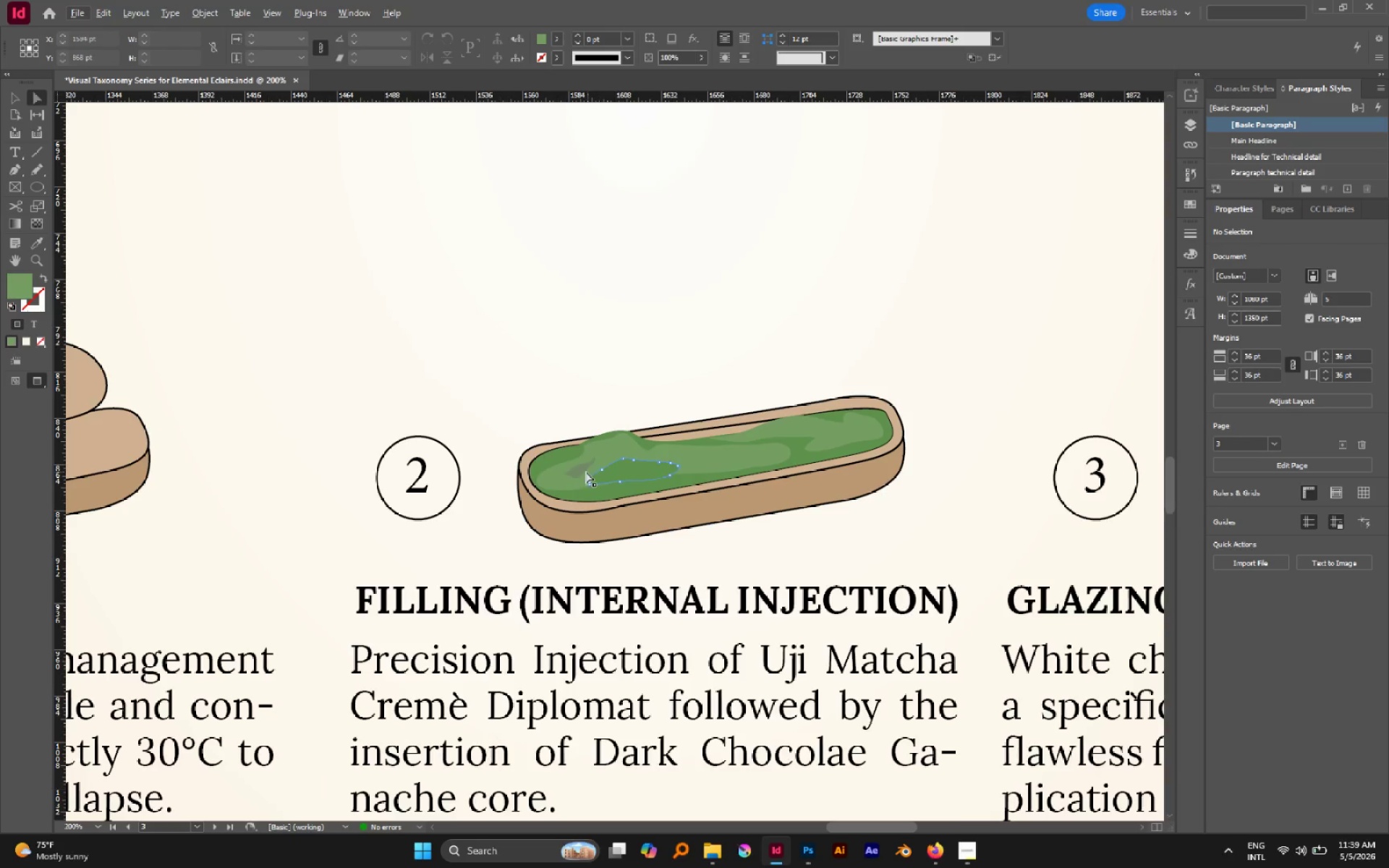 
left_click([582, 469])
 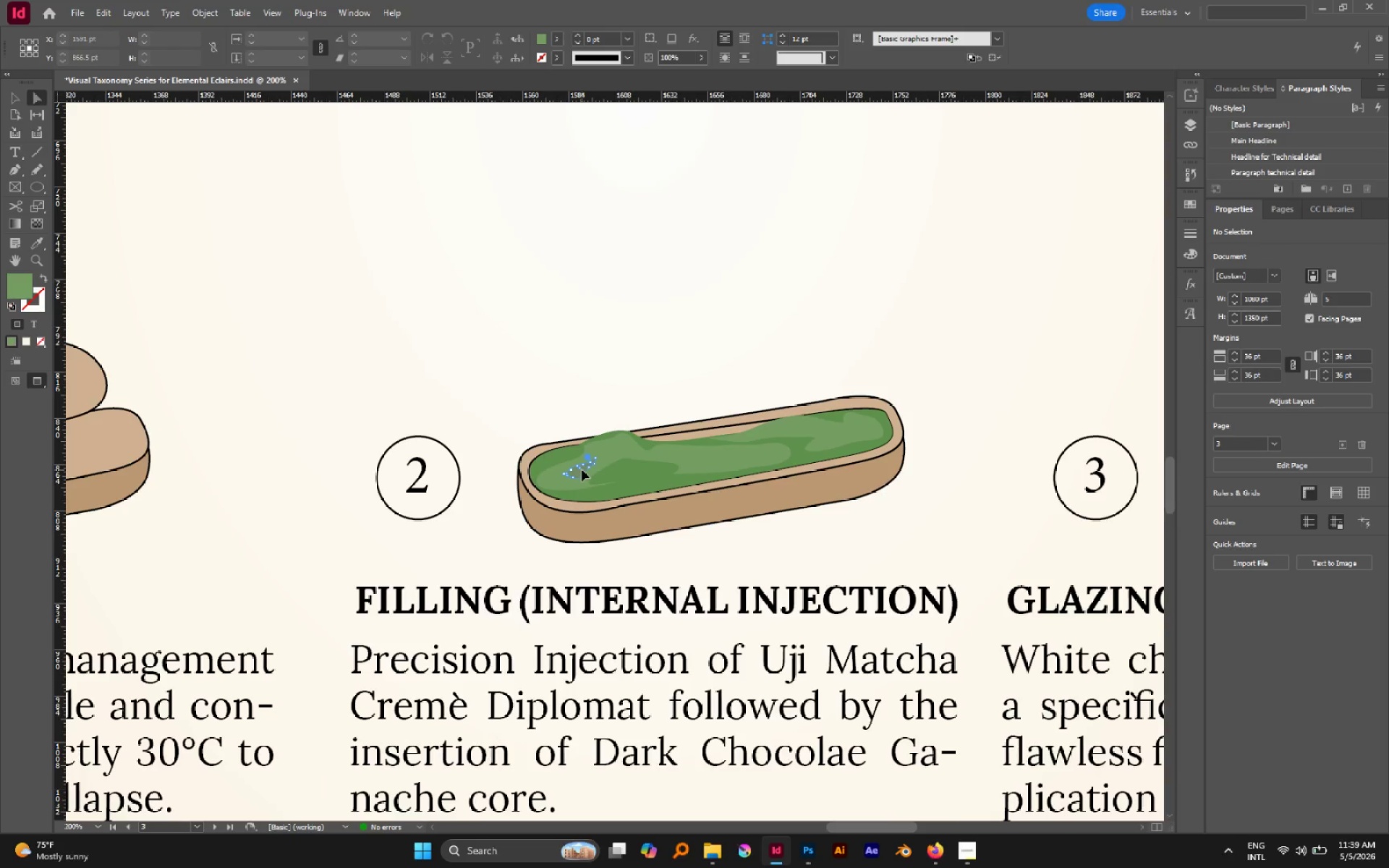 
hold_key(key=AltLeft, duration=0.8)
scroll: coordinate [582, 469], scroll_direction: up, amount: 5.0
 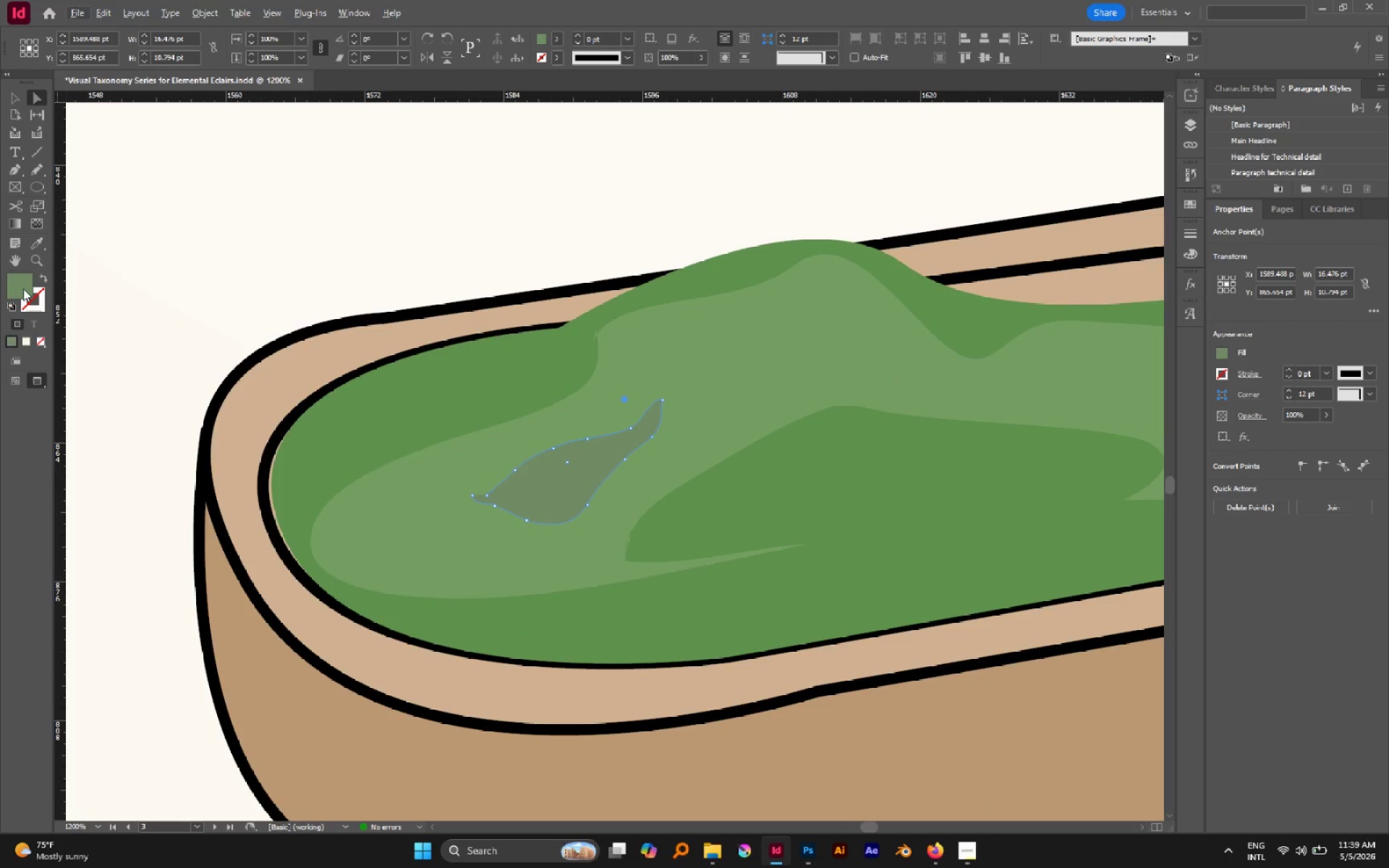 
double_click([23, 289])
 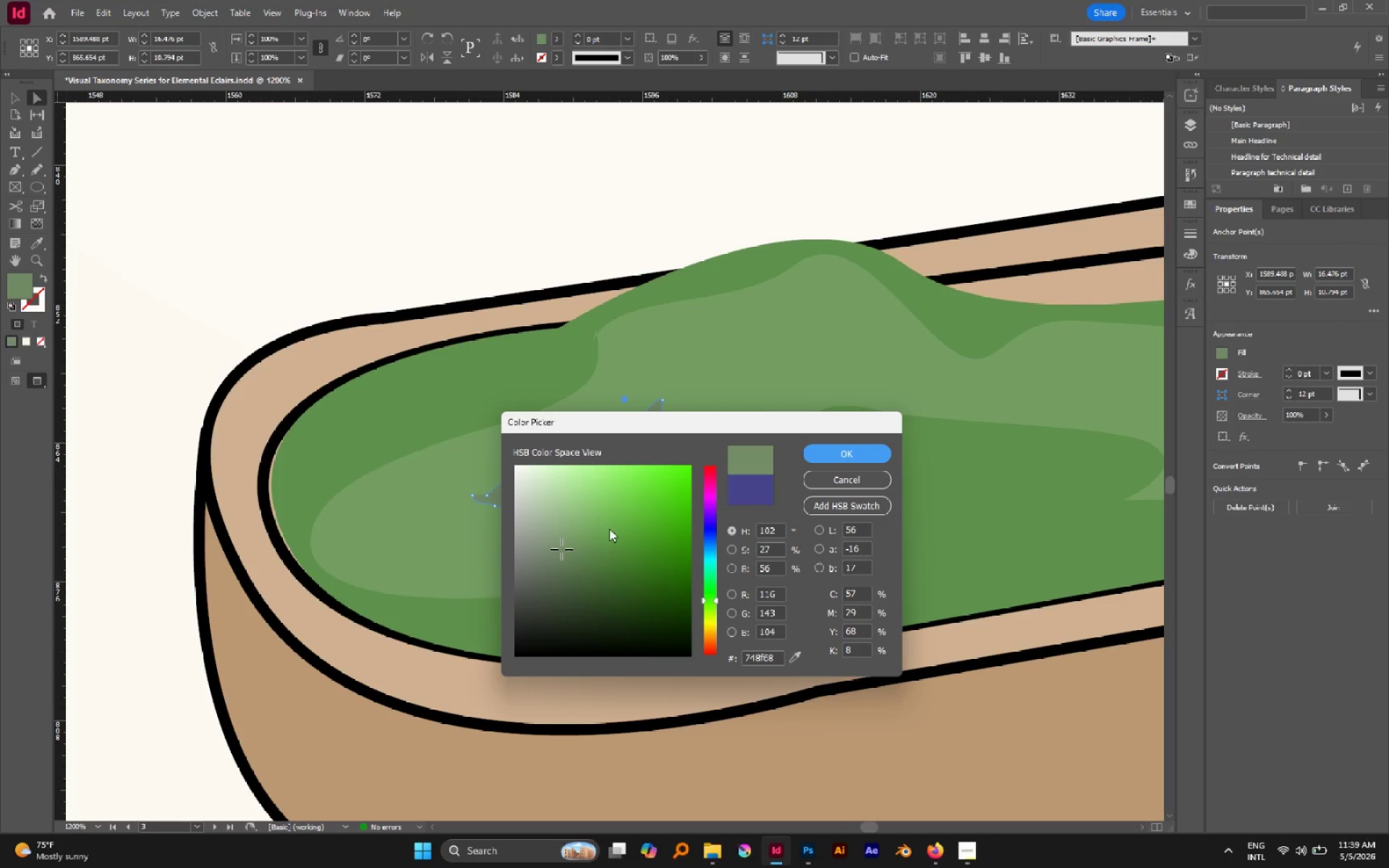 
left_click_drag(start_coordinate=[611, 516], to_coordinate=[582, 505])
 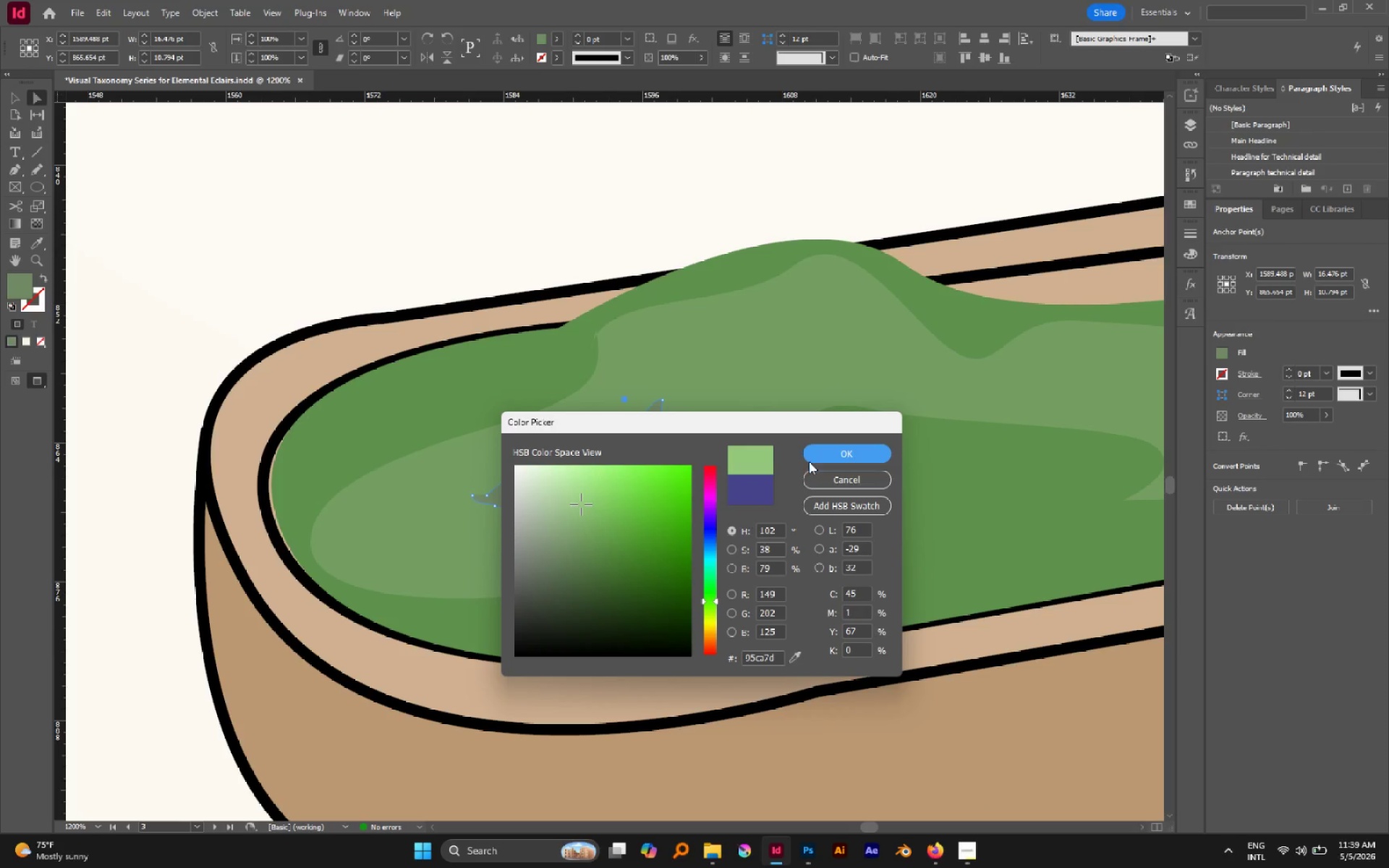 
left_click([809, 459])
 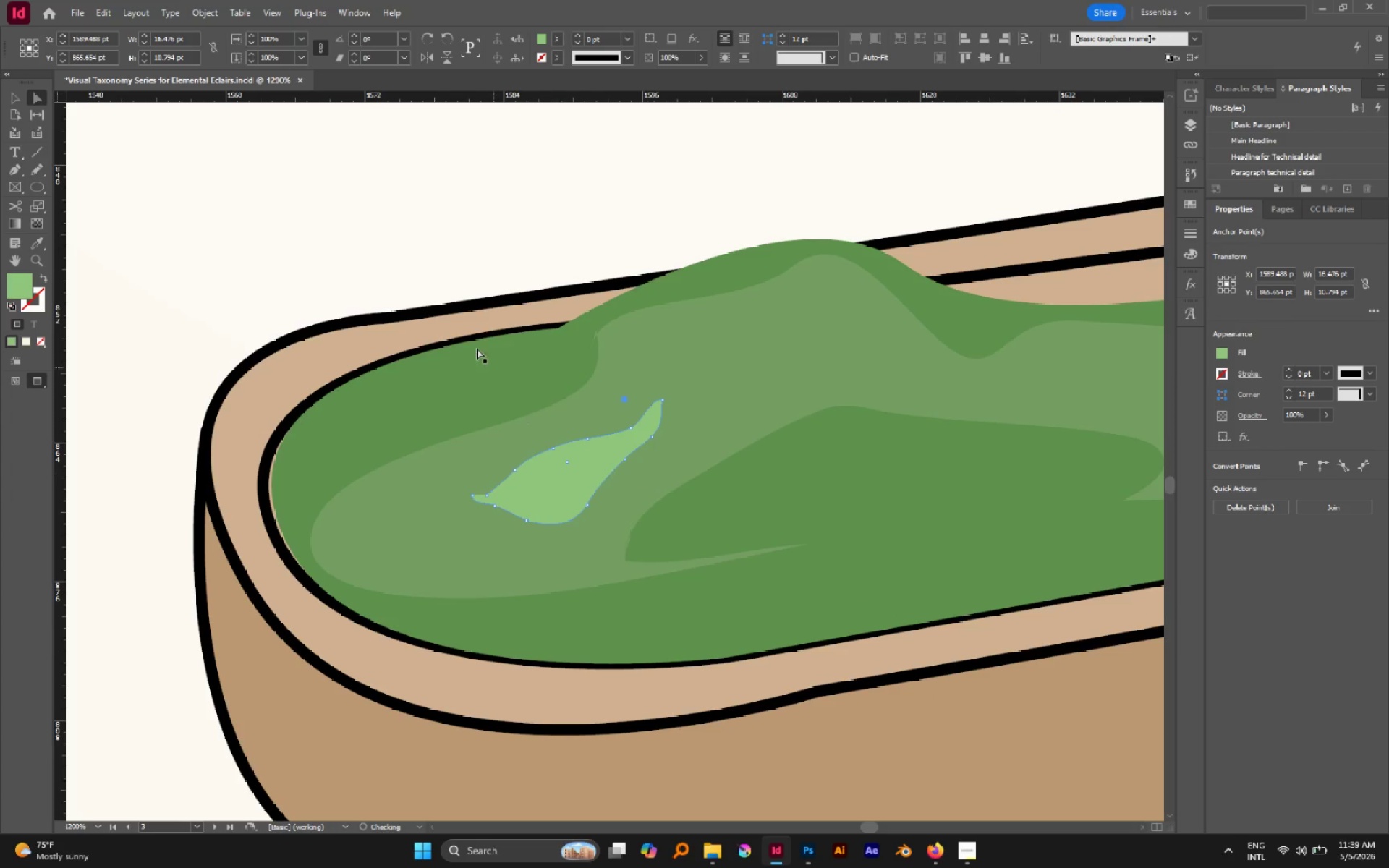 
left_click([425, 269])
 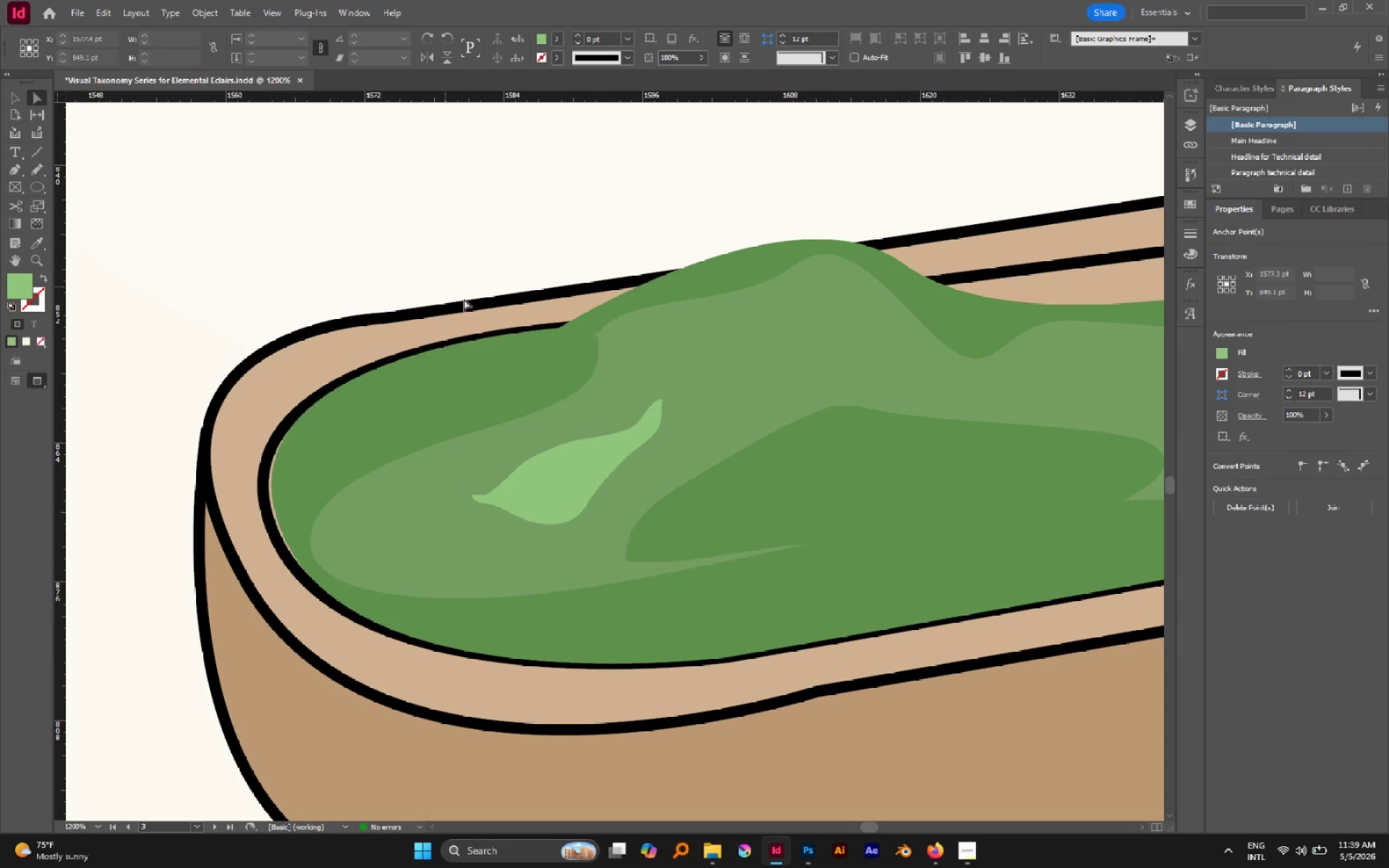 
hold_key(key=AltLeft, duration=0.58)
scroll: coordinate [601, 396], scroll_direction: down, amount: 8.0
 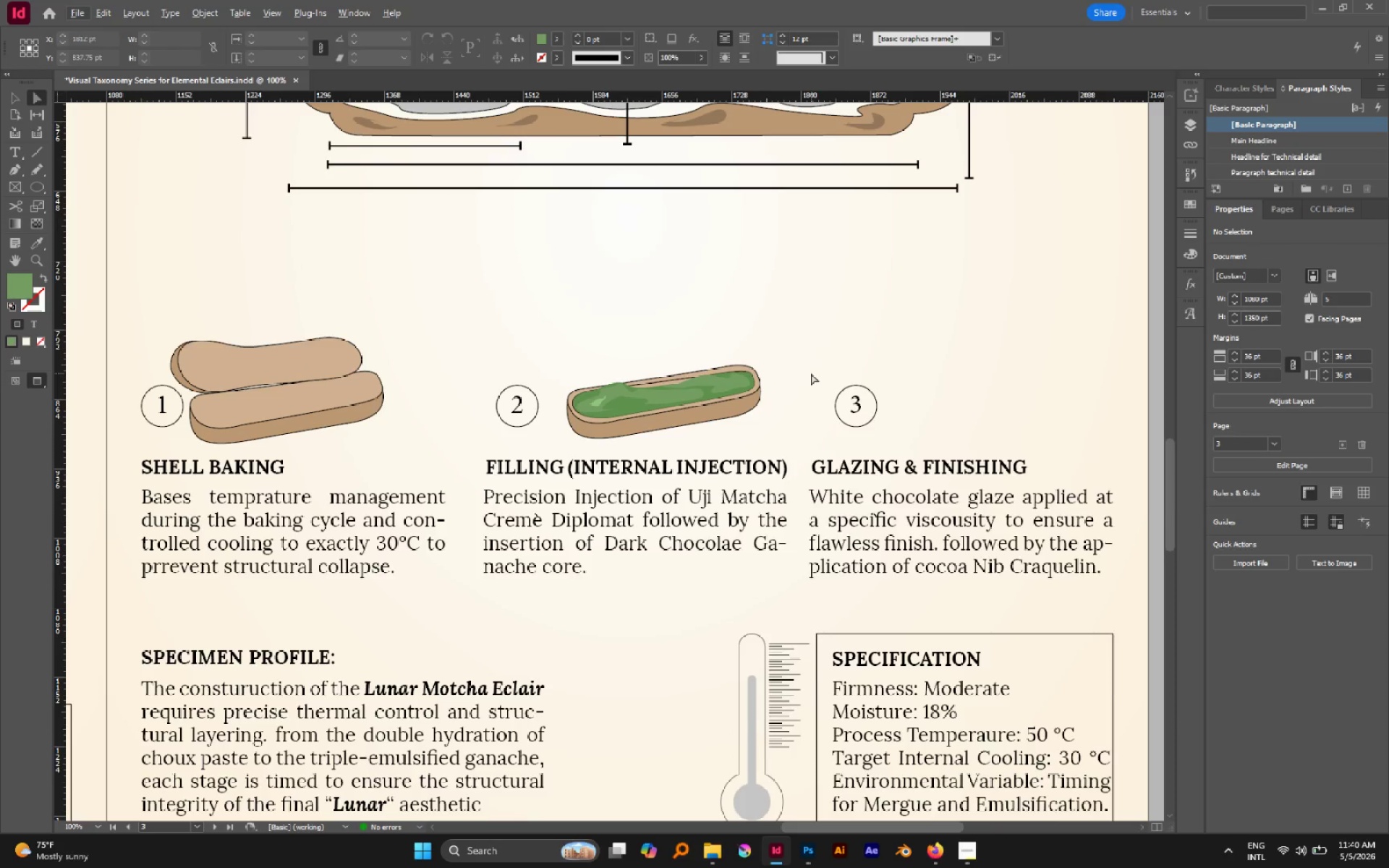 
scroll: coordinate [811, 373], scroll_direction: up, amount: 3.0
 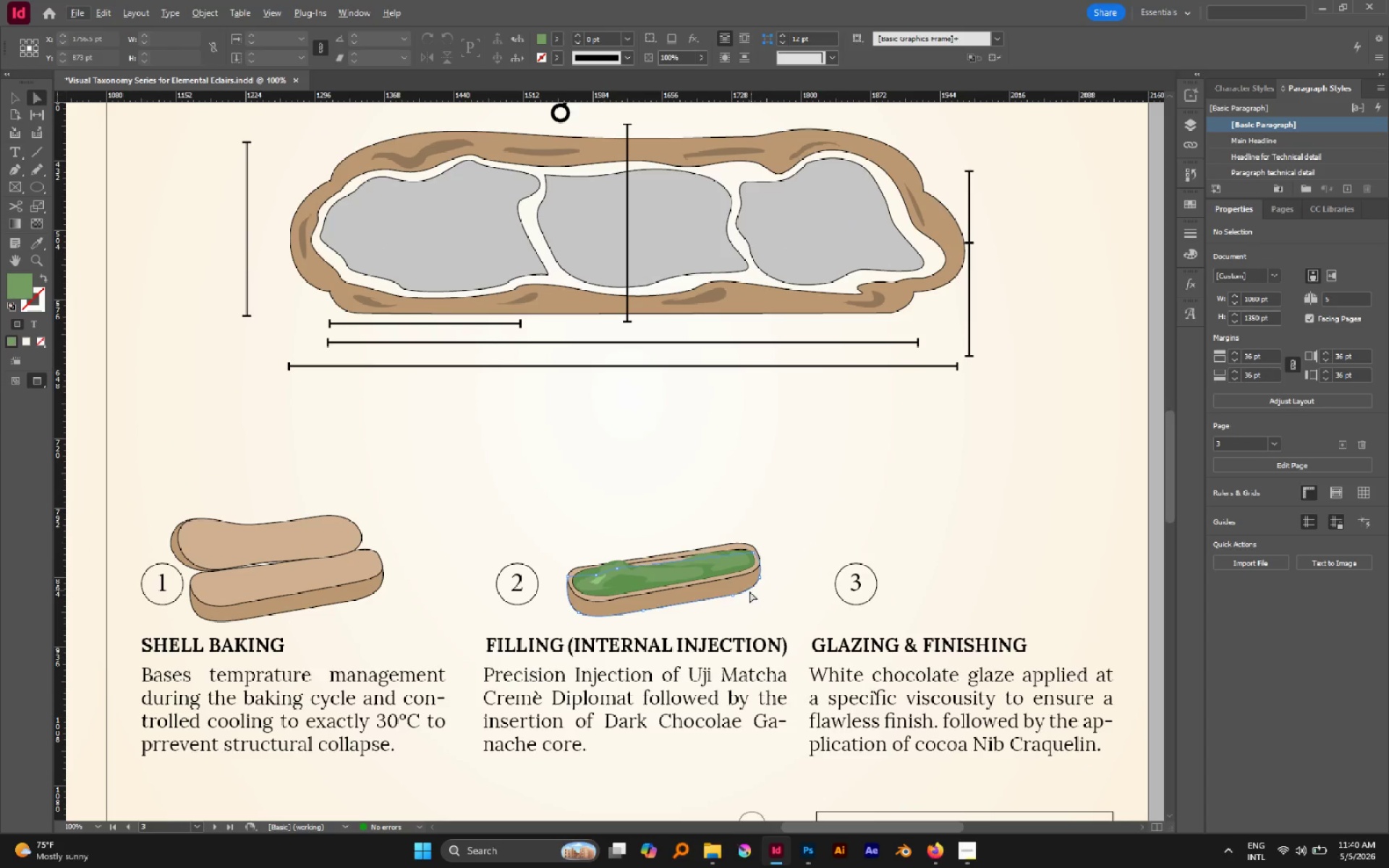 
hold_key(key=AltLeft, duration=1.24)
scroll: coordinate [695, 581], scroll_direction: up, amount: 4.0
 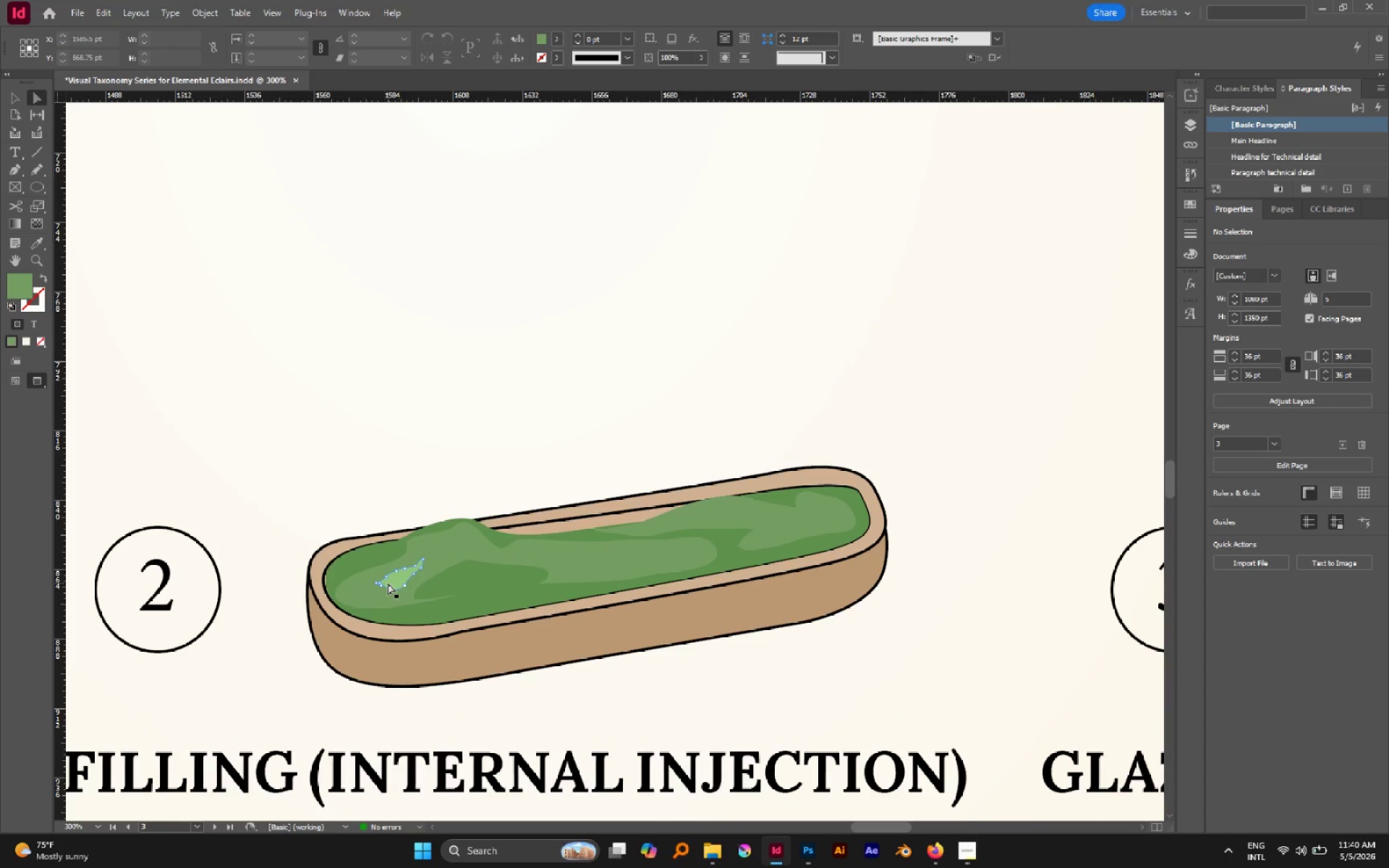 
key(N)
 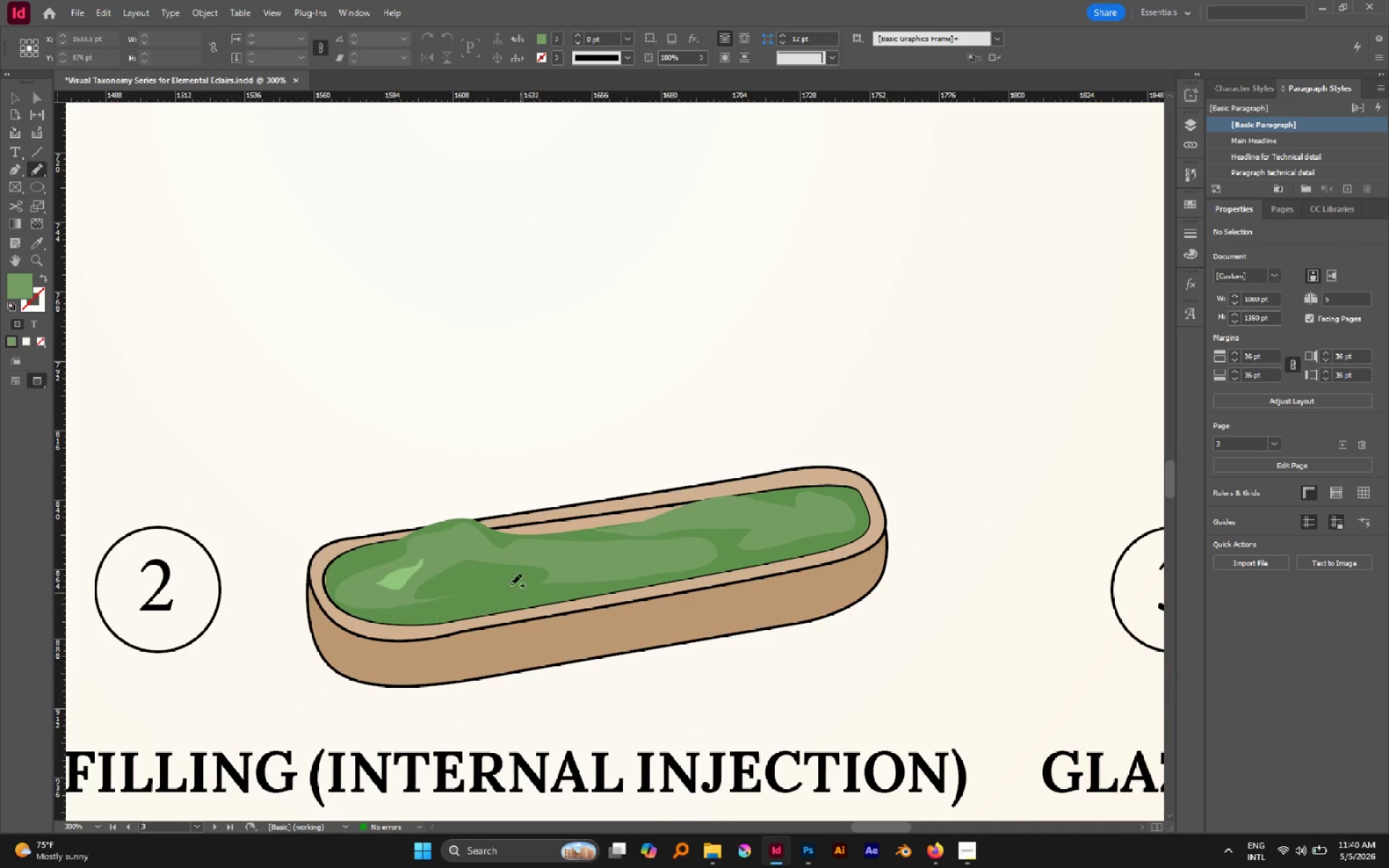 
hold_key(key=AltLeft, duration=0.55)
scroll: coordinate [506, 558], scroll_direction: up, amount: 4.0
 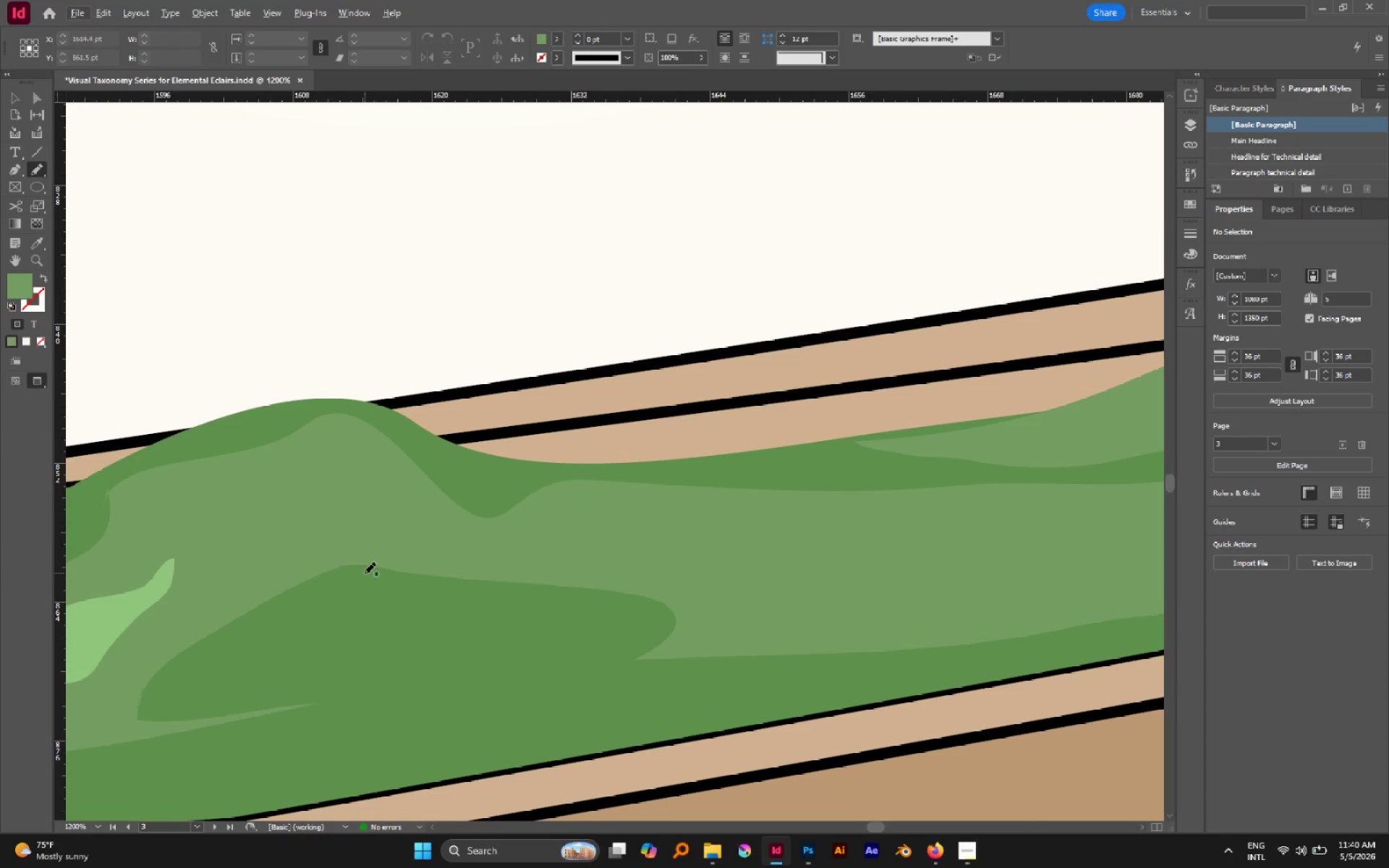 
left_click_drag(start_coordinate=[363, 573], to_coordinate=[354, 570])
 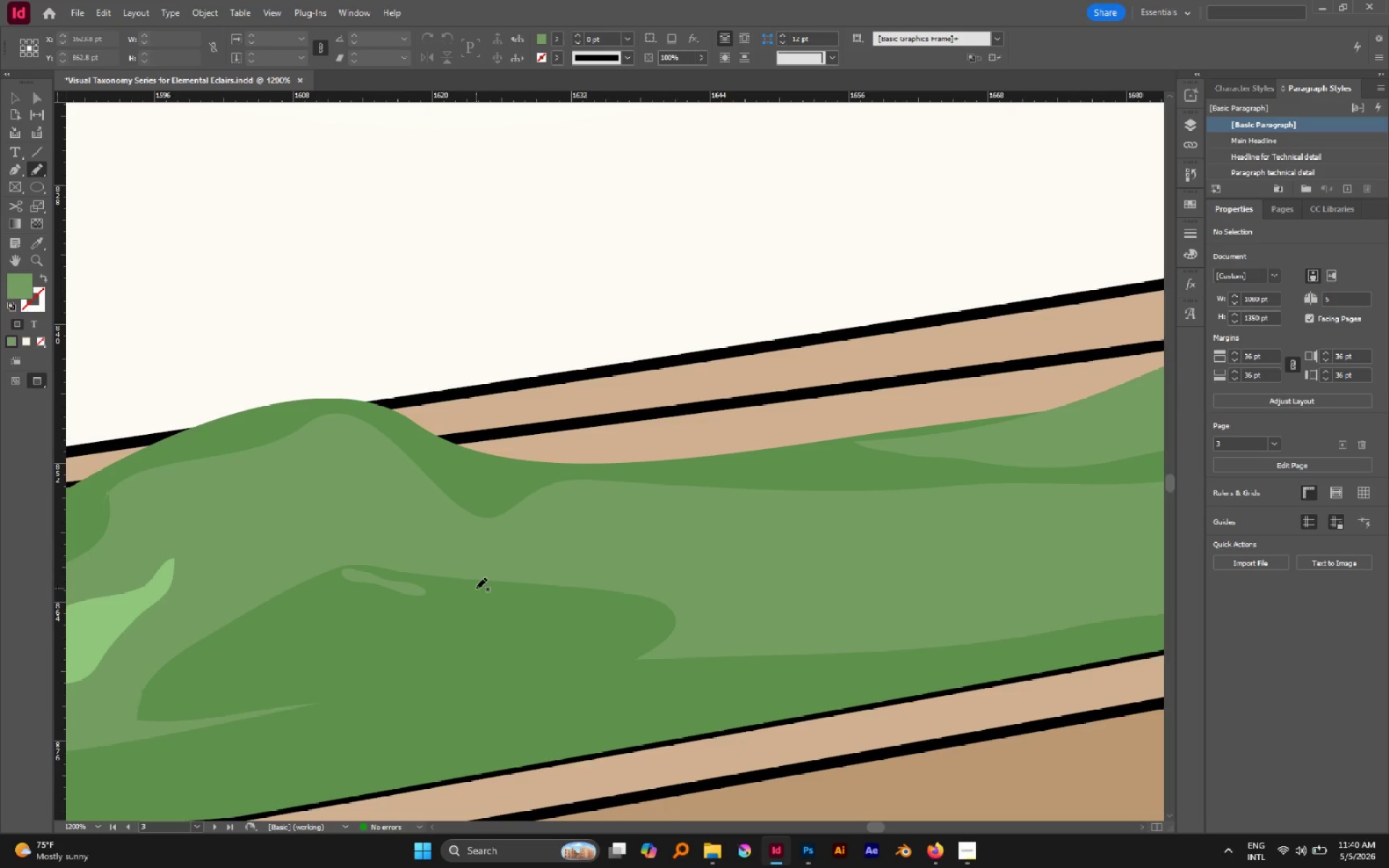 
key(V)
 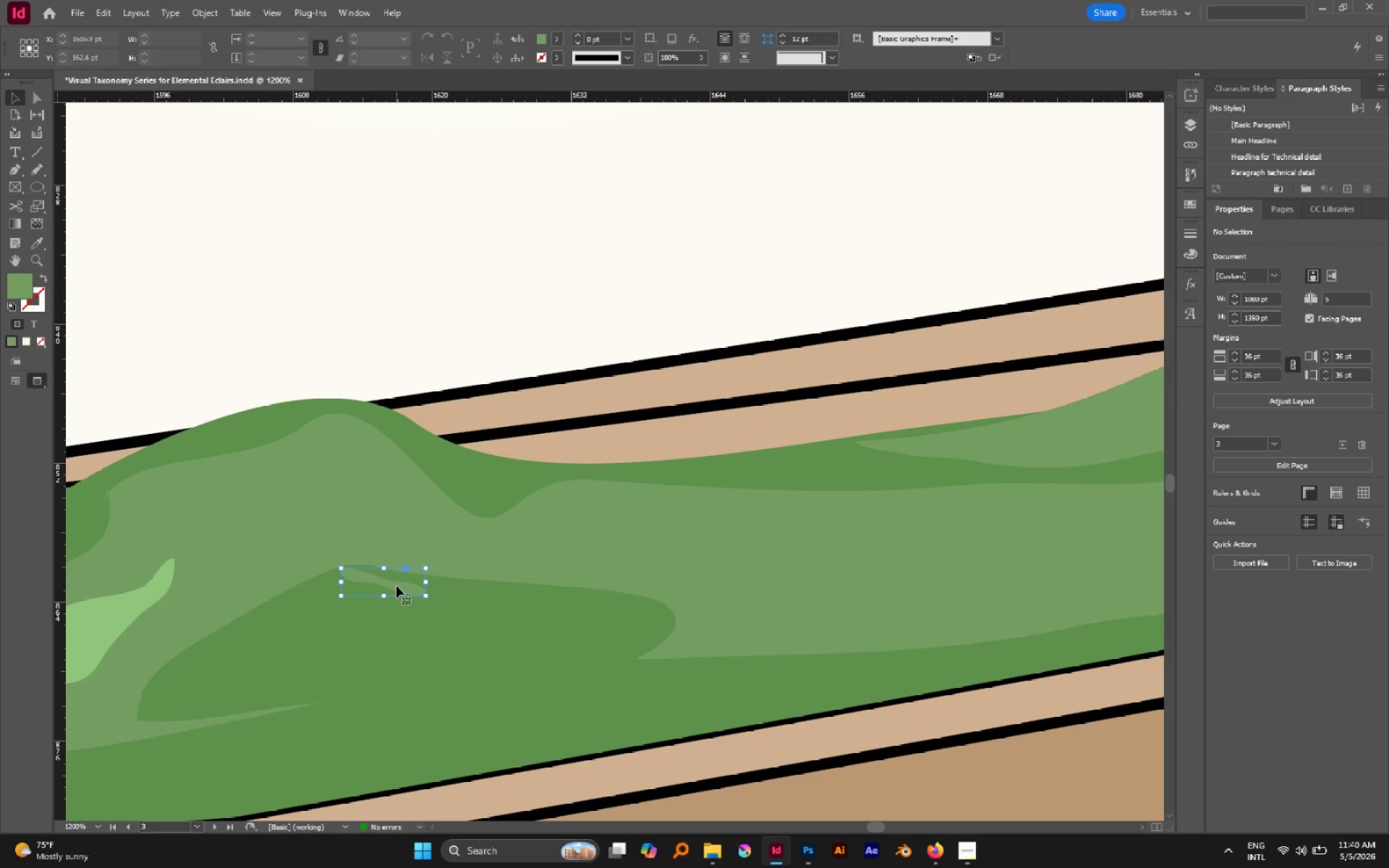 
key(I)
 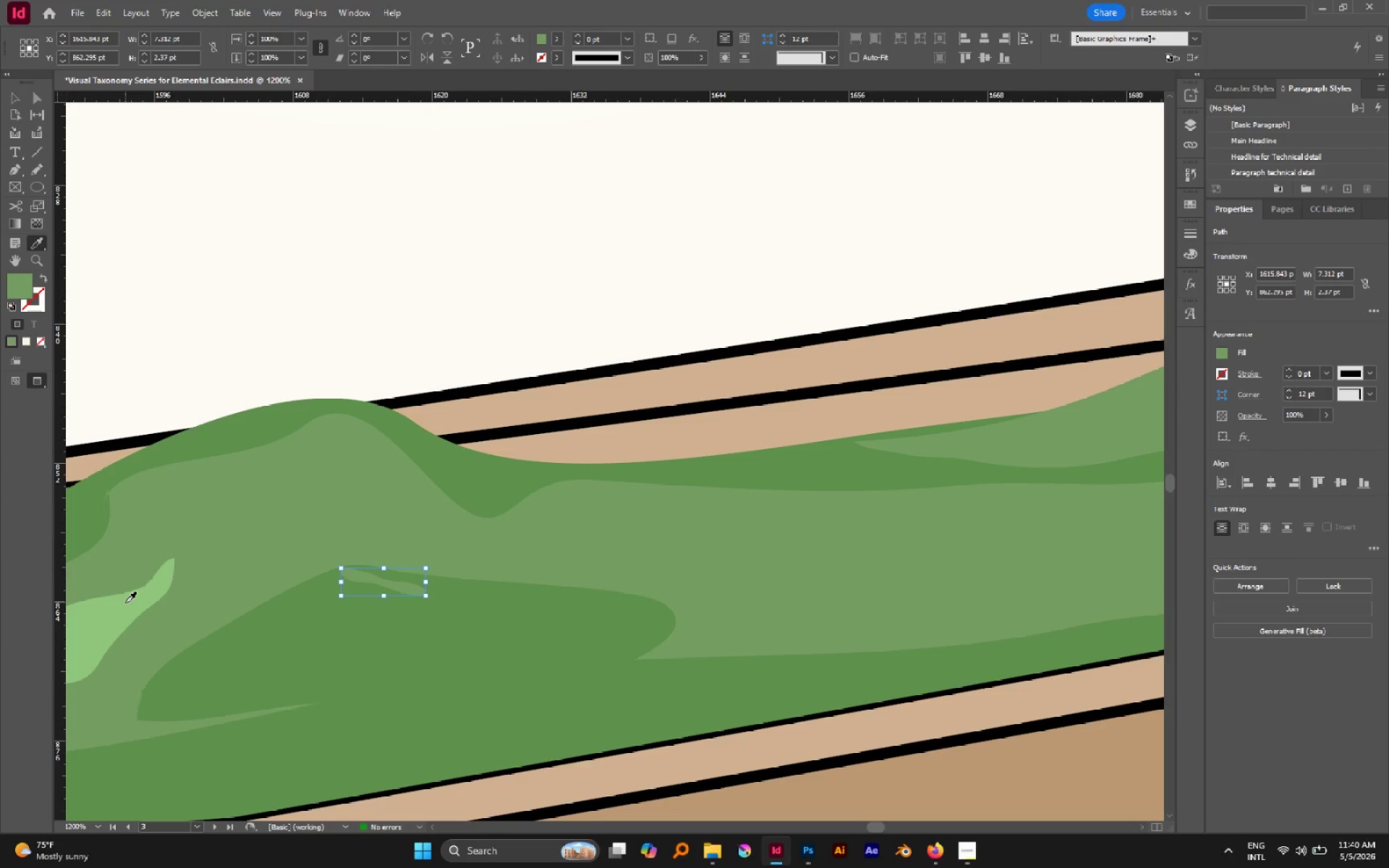 
left_click([126, 603])
 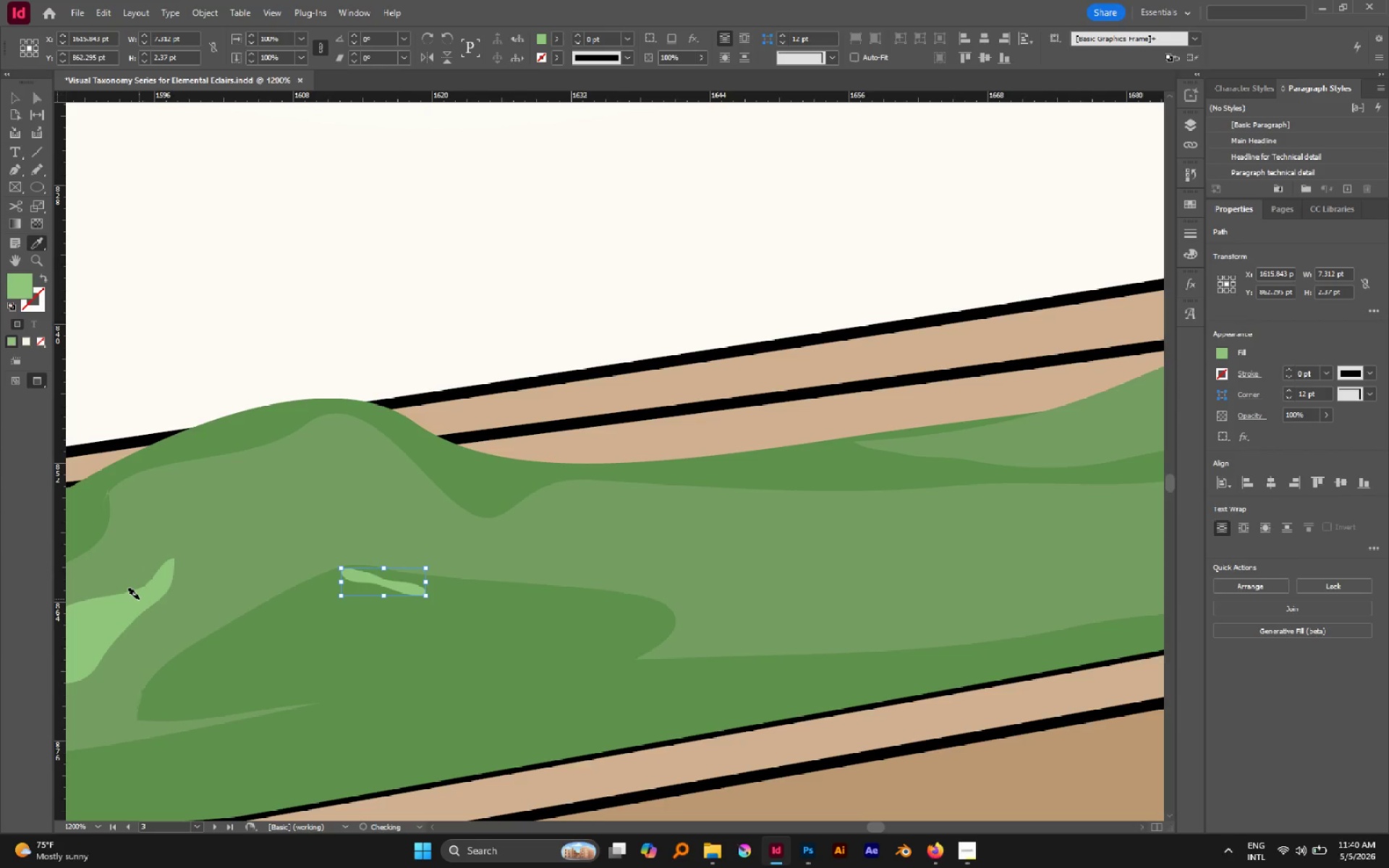 
type(vb)
 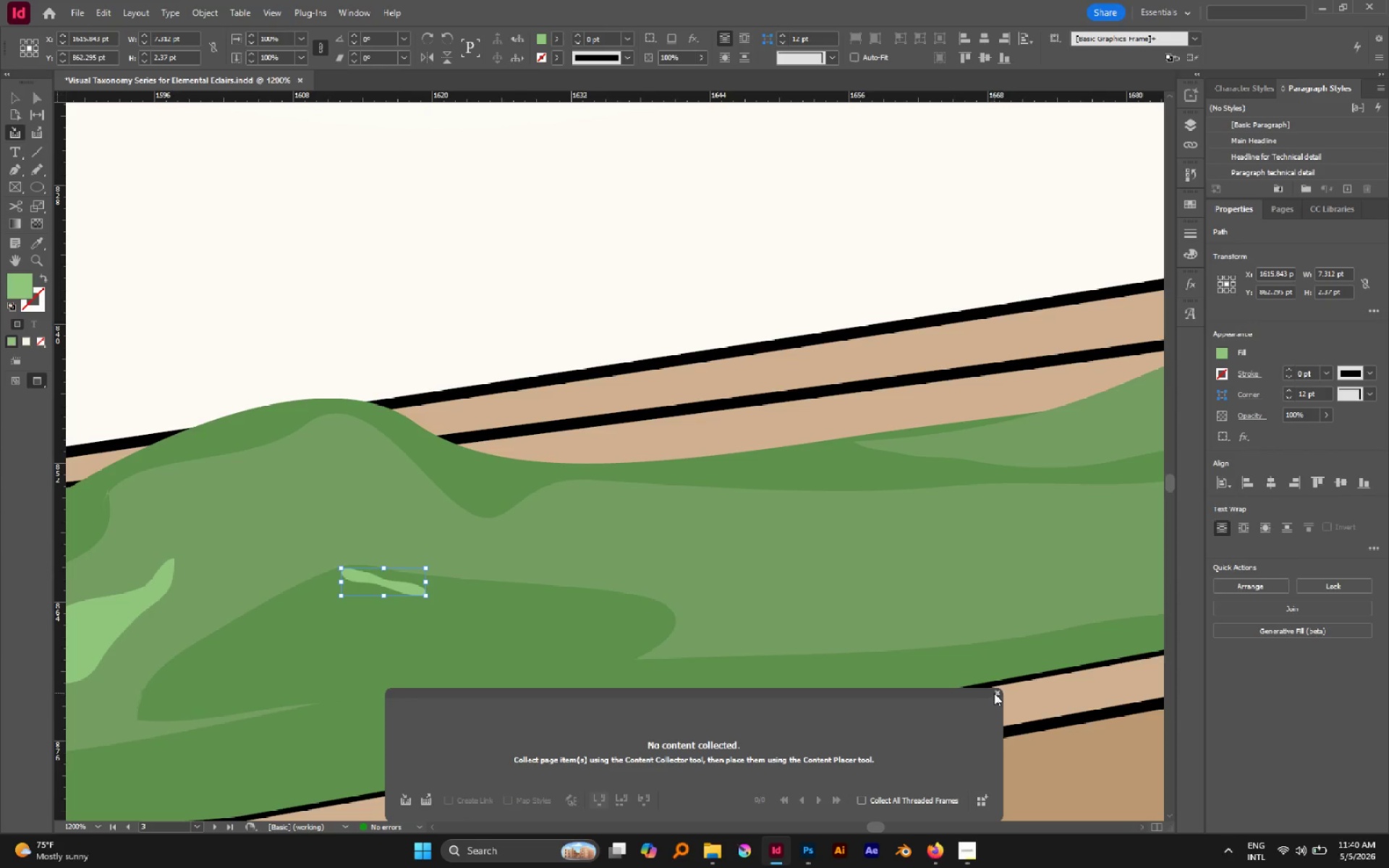 
left_click([995, 692])
 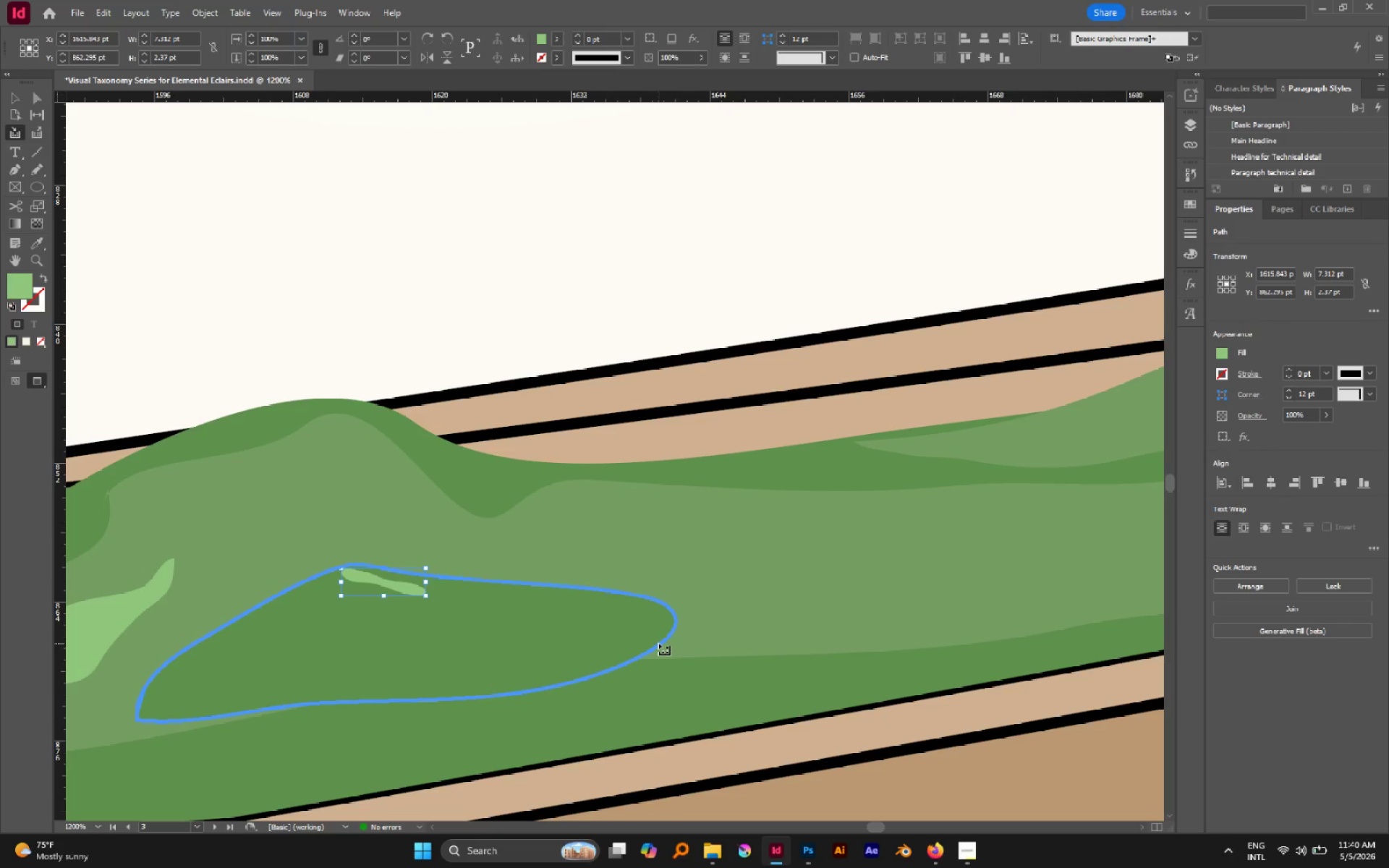 
key(N)
 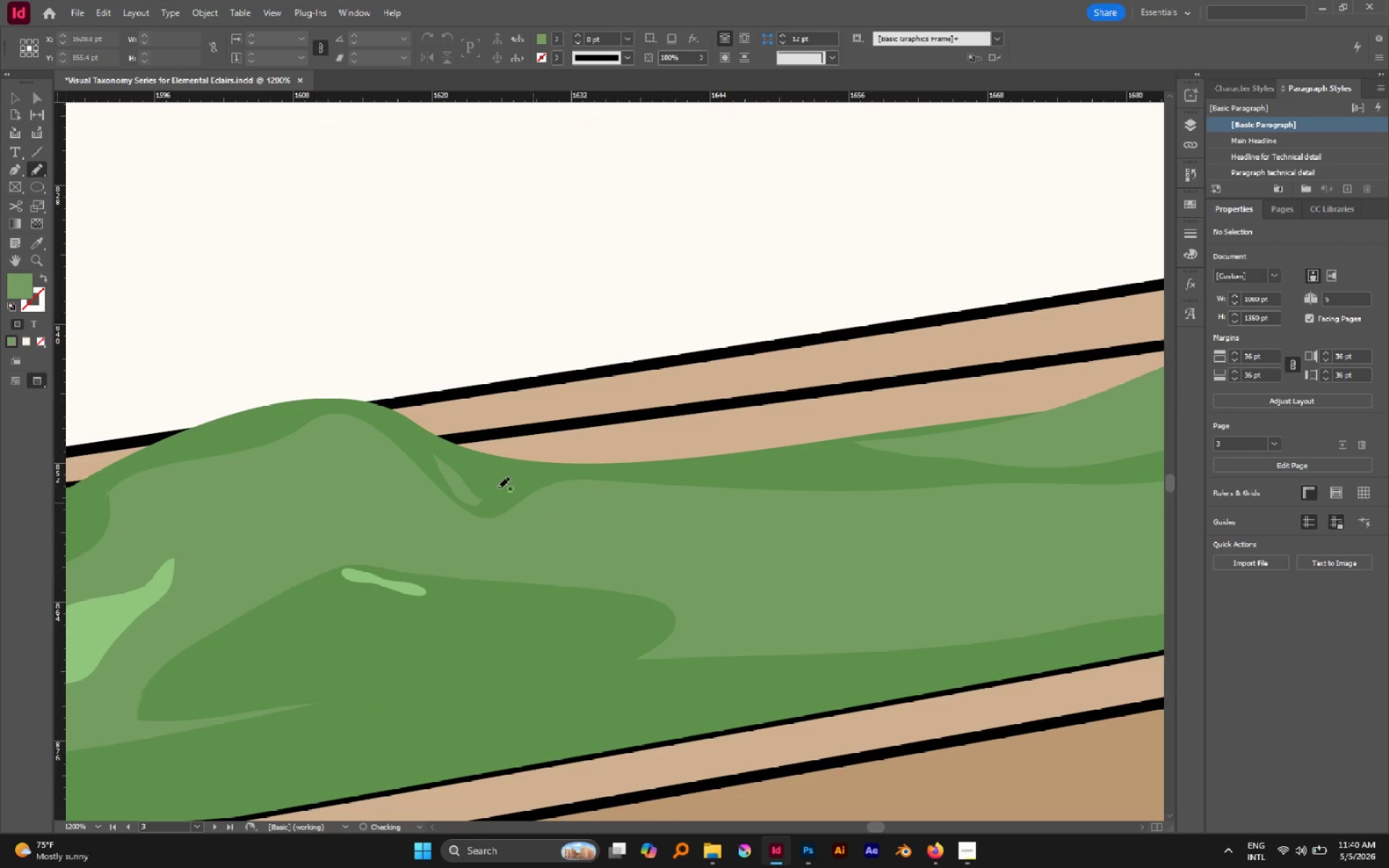 
wait(5.53)
 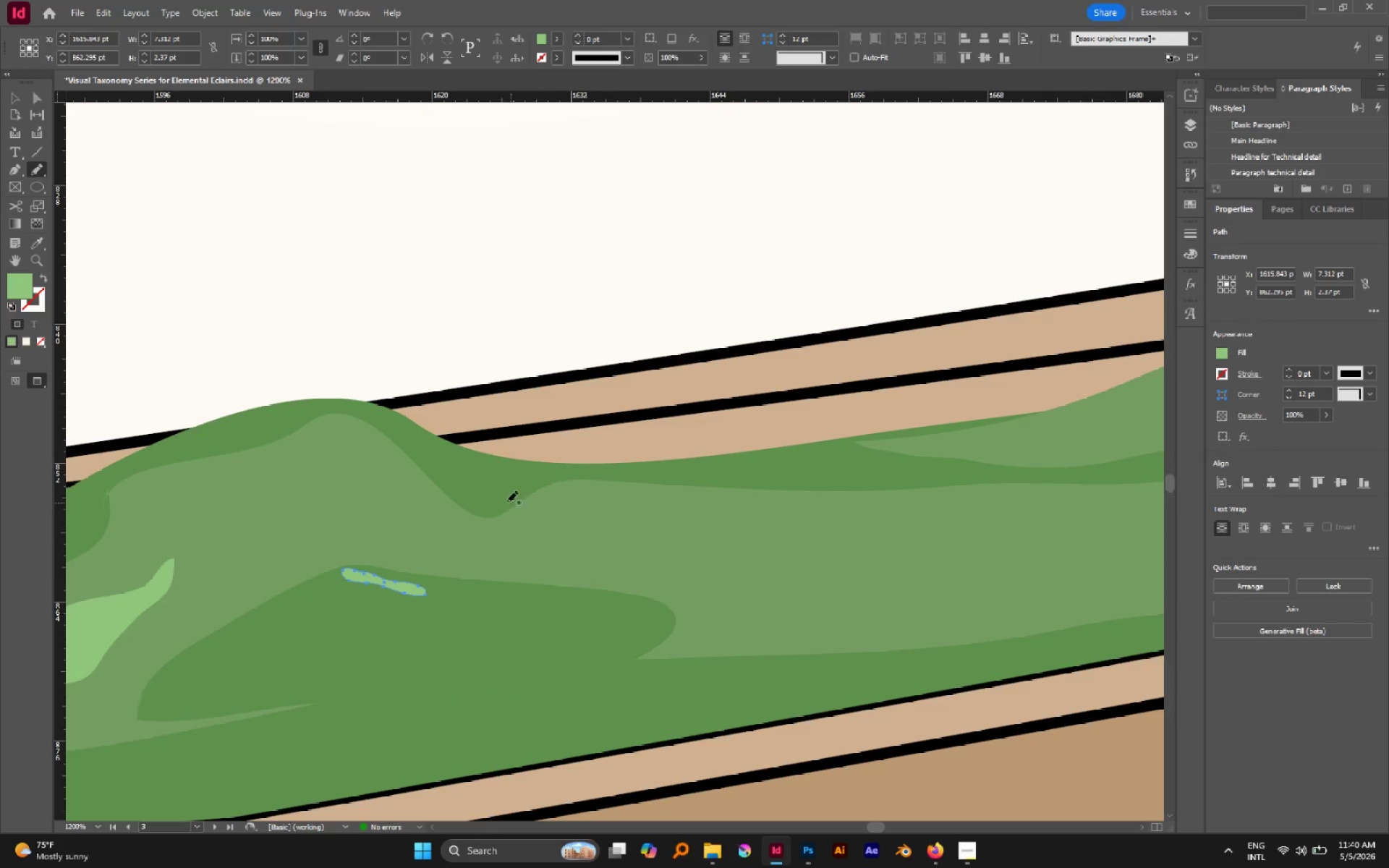 
left_click_drag(start_coordinate=[250, 432], to_coordinate=[234, 434])
 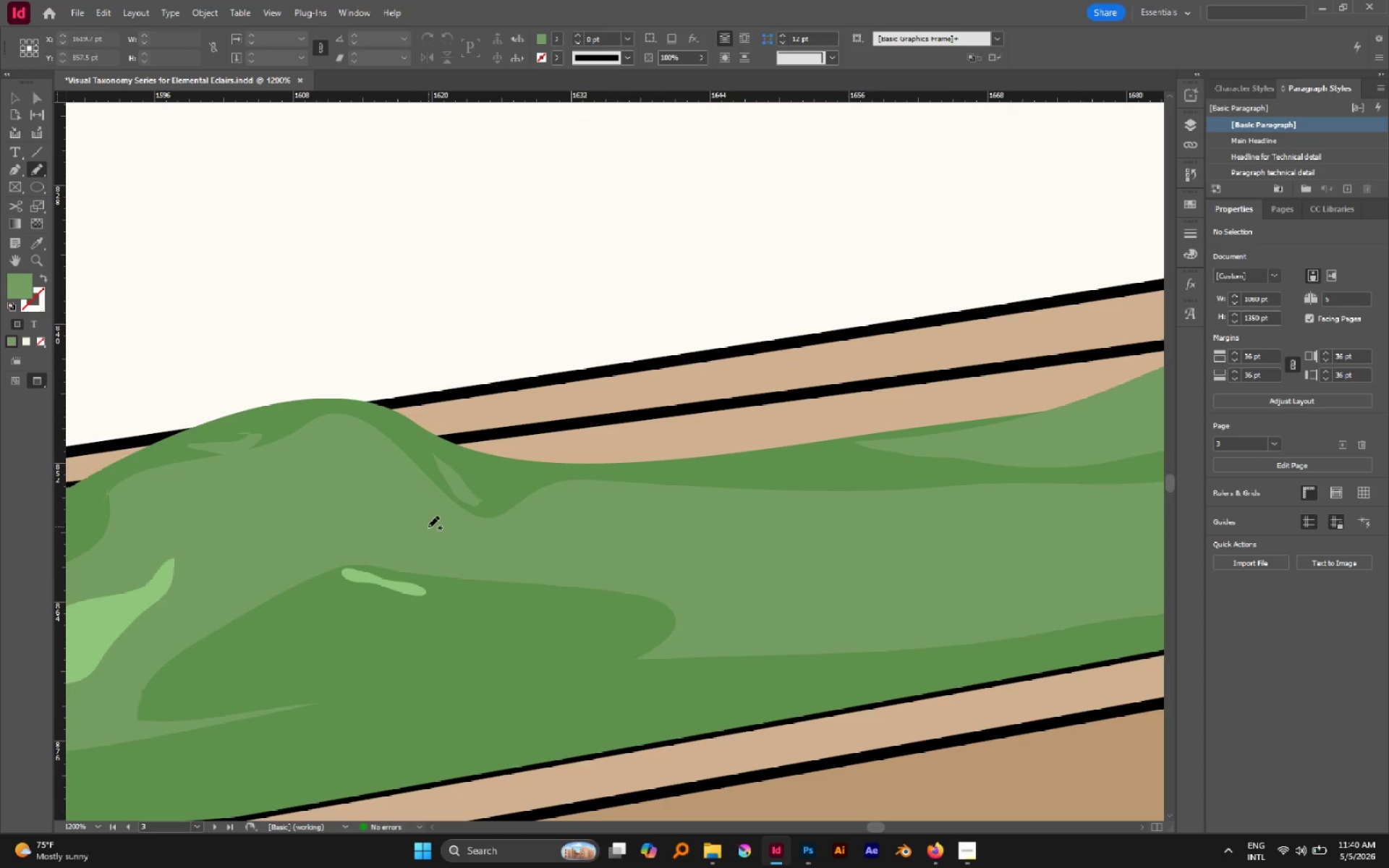 
key(V)
 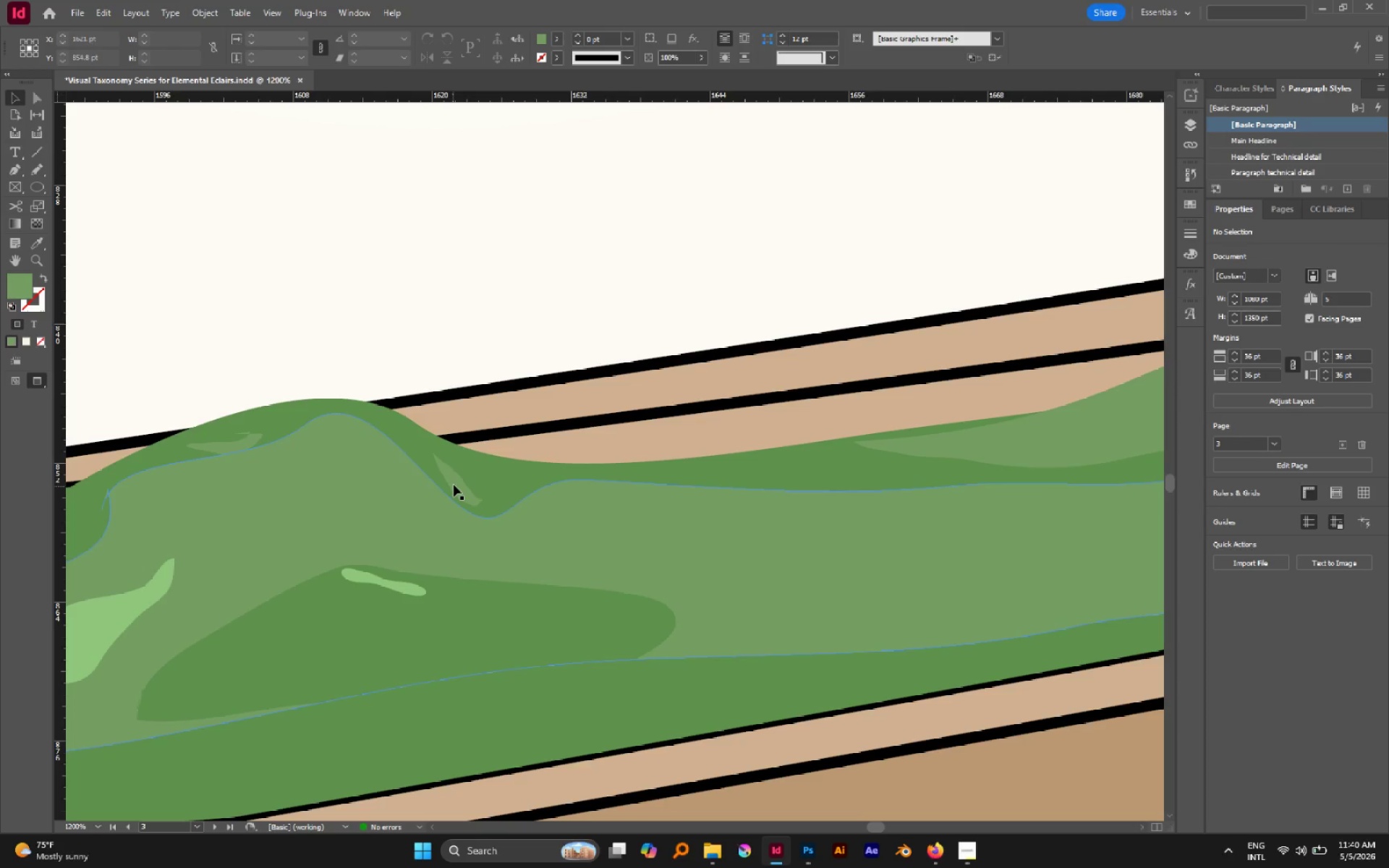 
left_click([454, 485])
 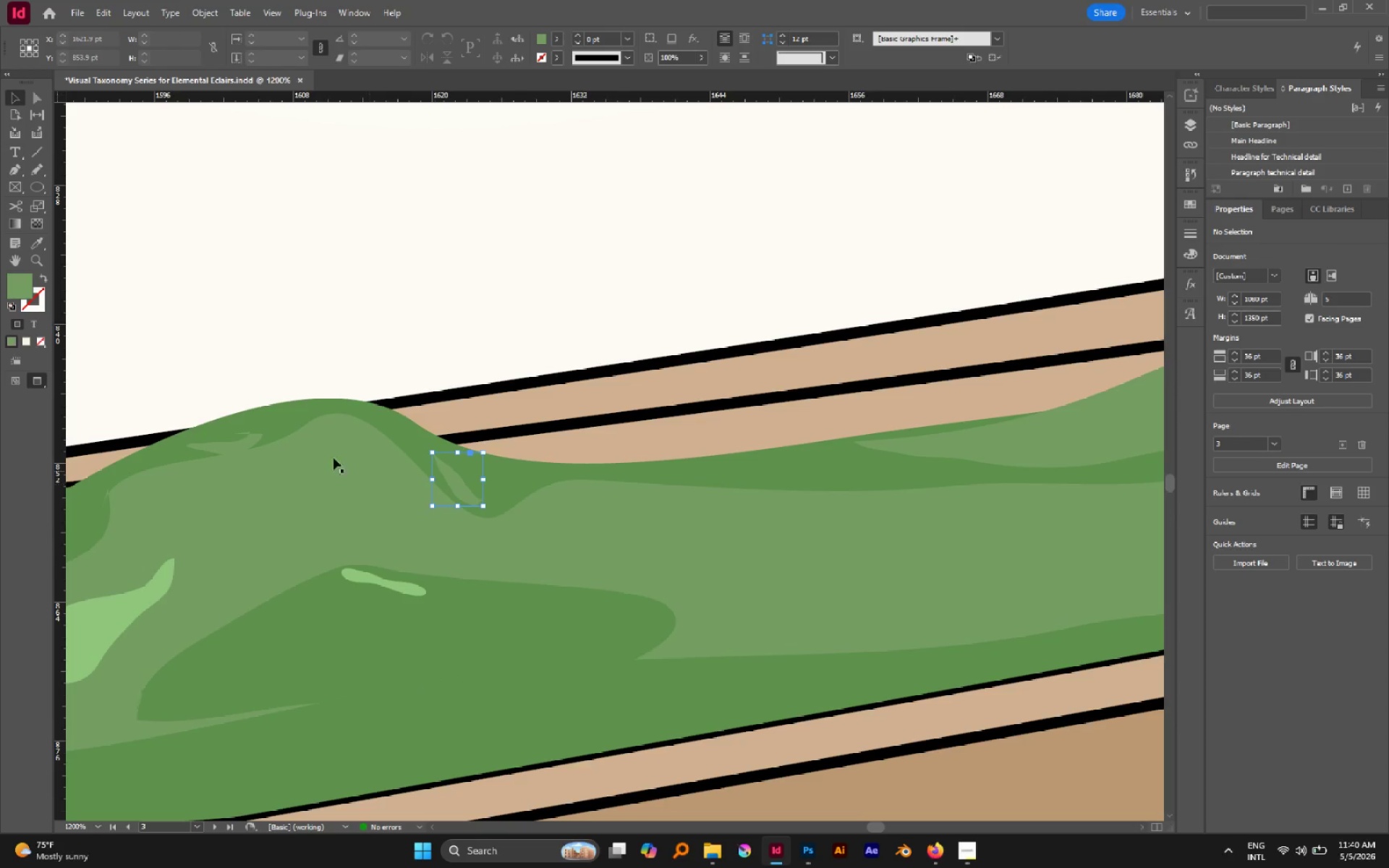 
hold_key(key=ShiftLeft, duration=0.88)
left_click([237, 447])
 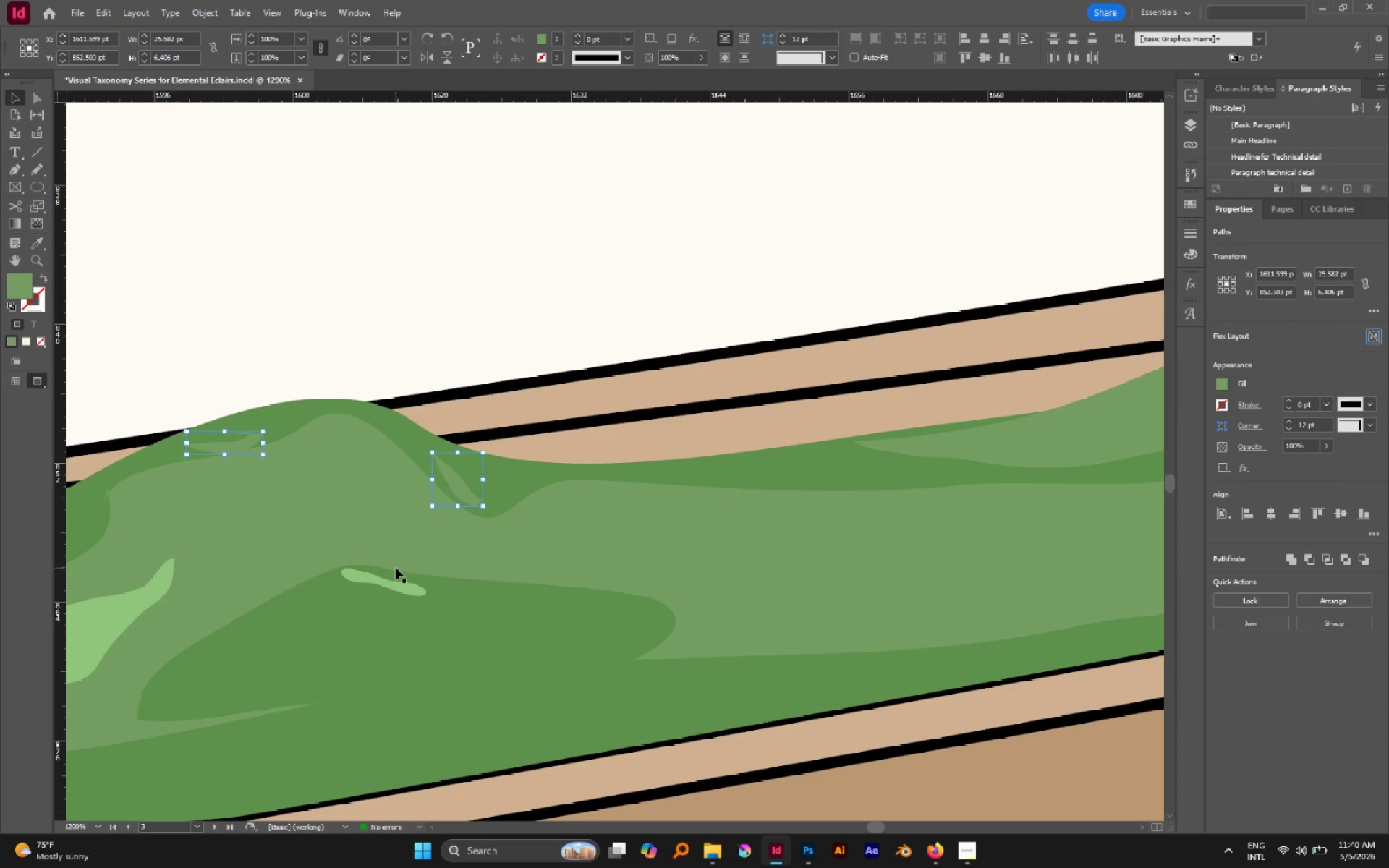 
key(I)
 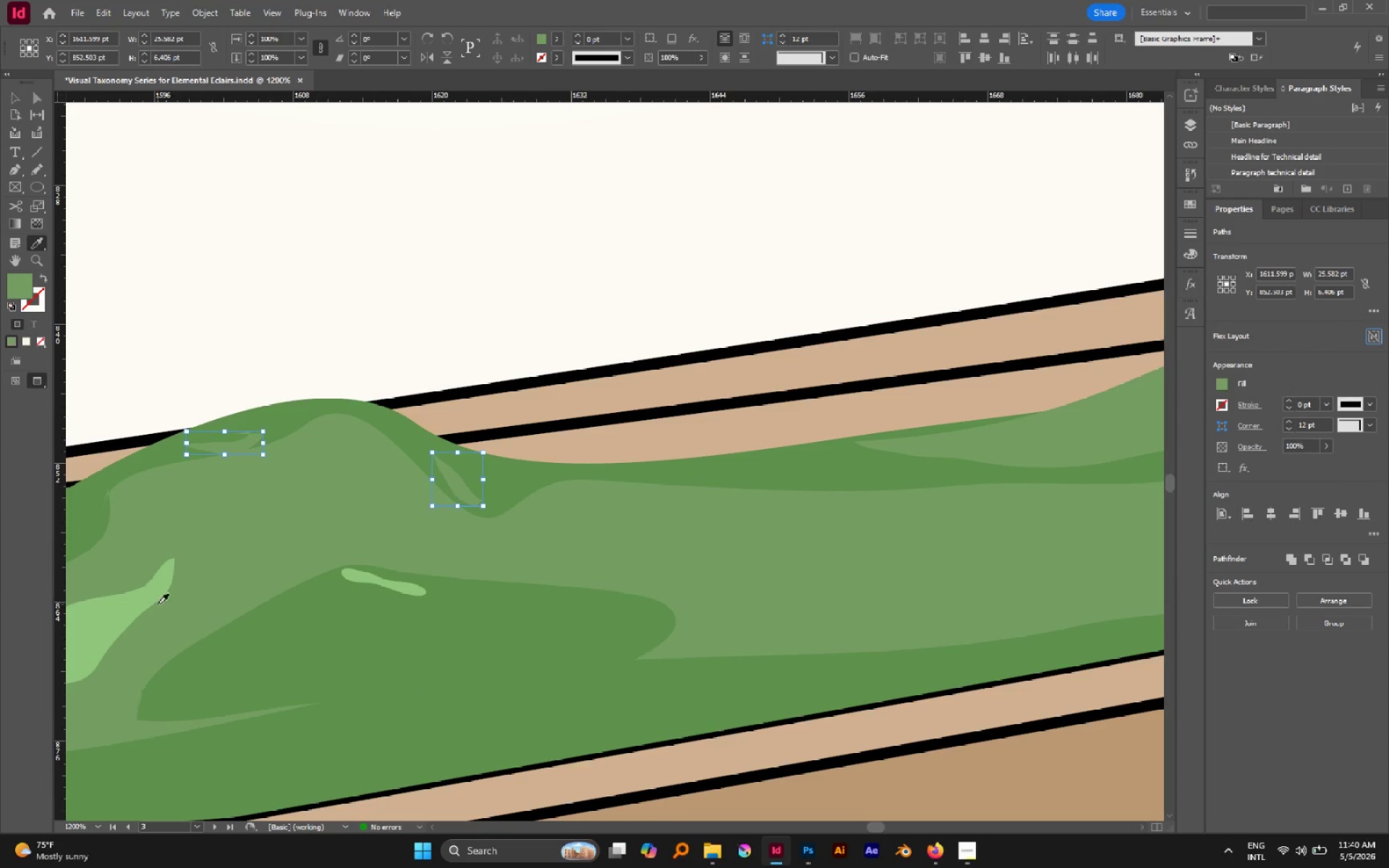 
left_click([148, 596])
 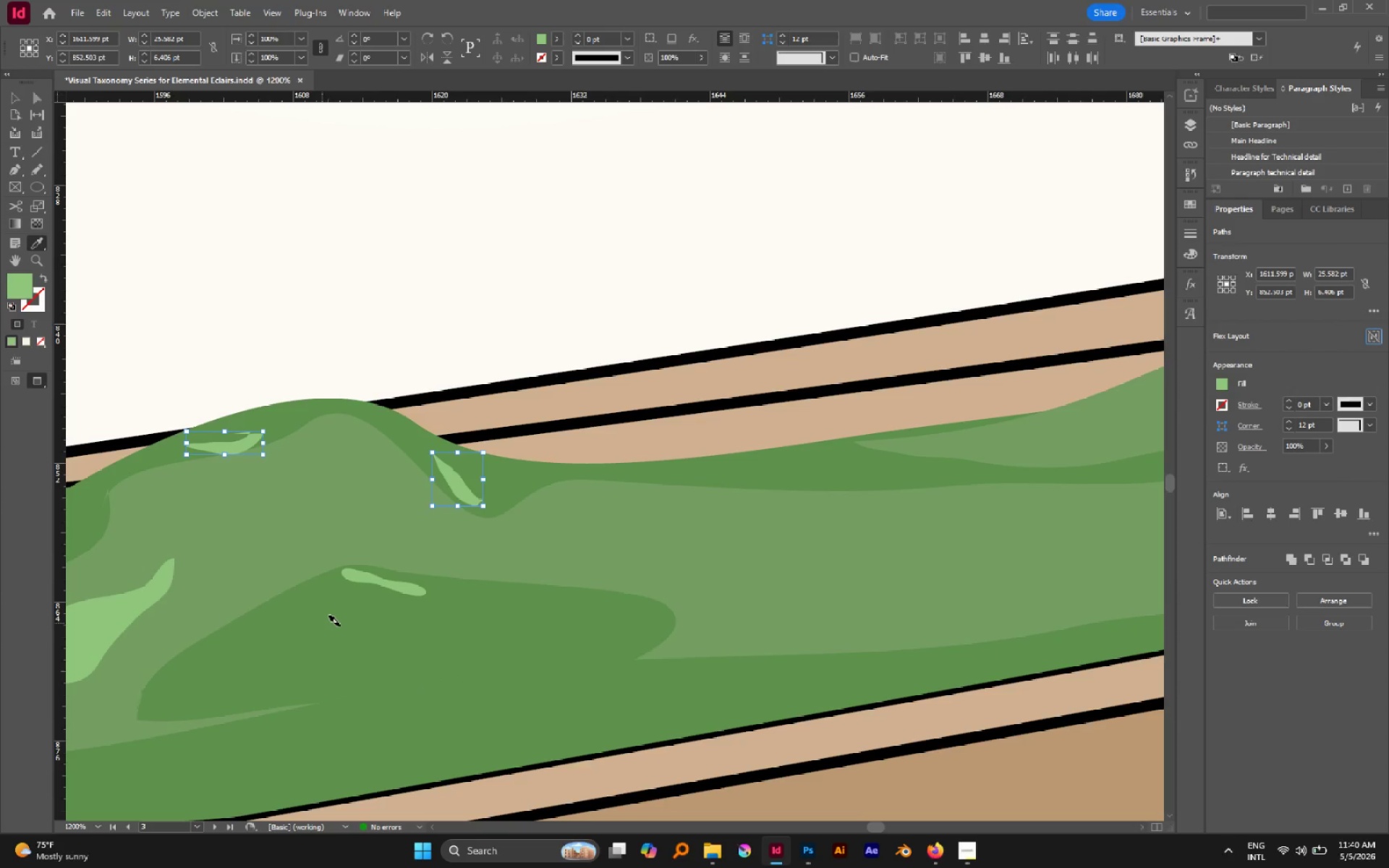 
key(V)
 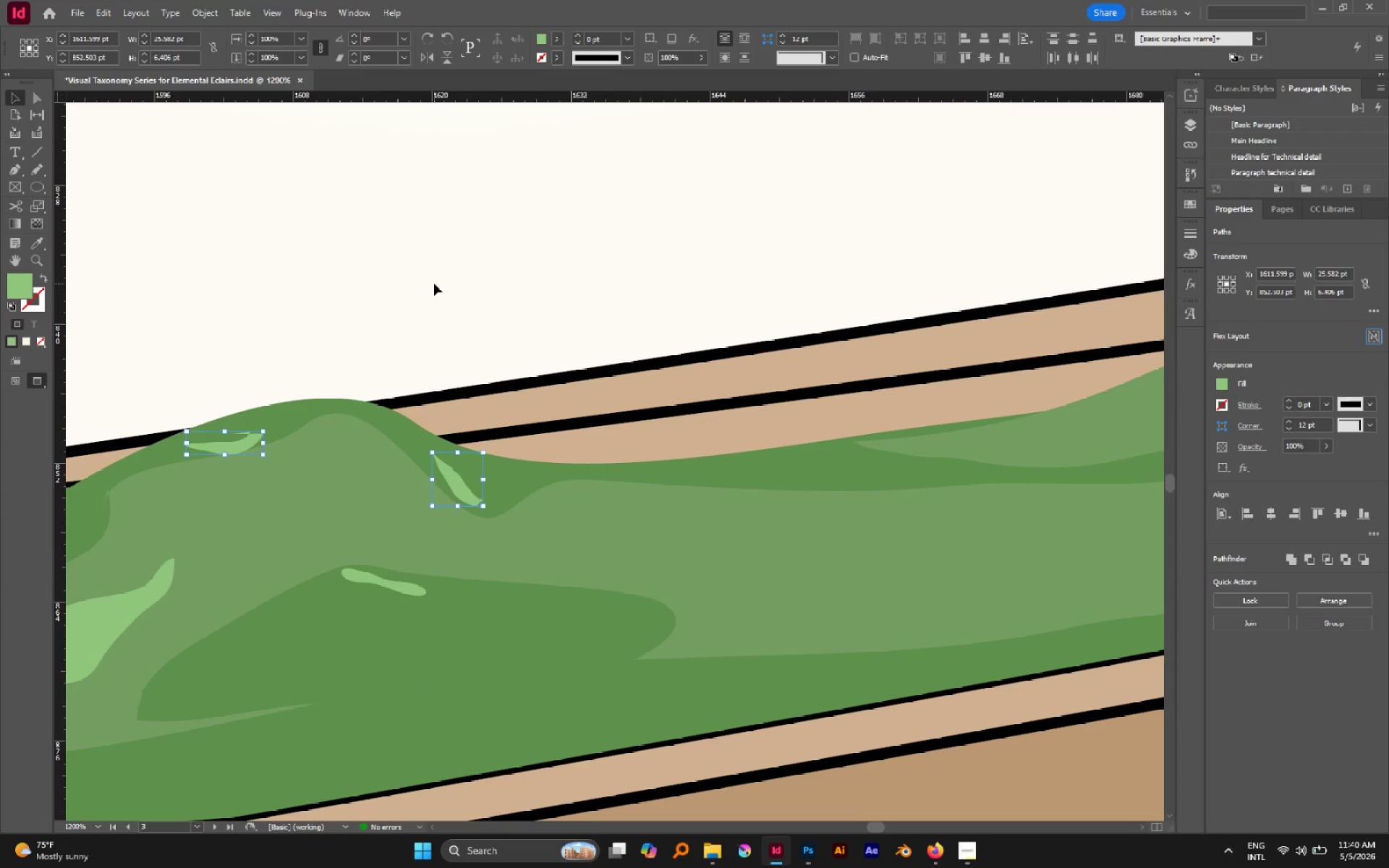 
hold_key(key=AltLeft, duration=0.88)
scroll: coordinate [465, 404], scroll_direction: down, amount: 5.0
 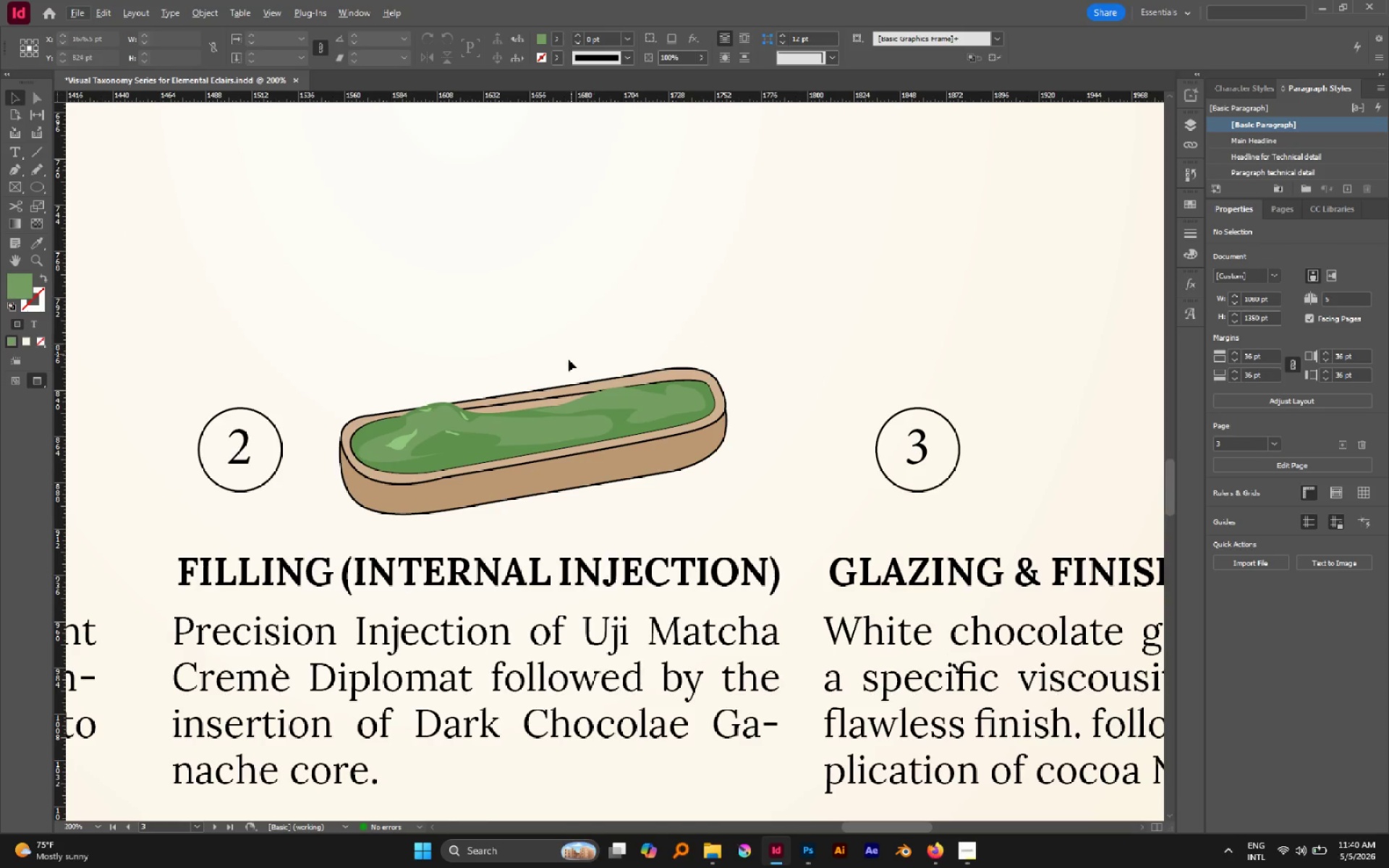 
hold_key(key=AltLeft, duration=0.36)
scroll: coordinate [569, 361], scroll_direction: down, amount: 1.0
 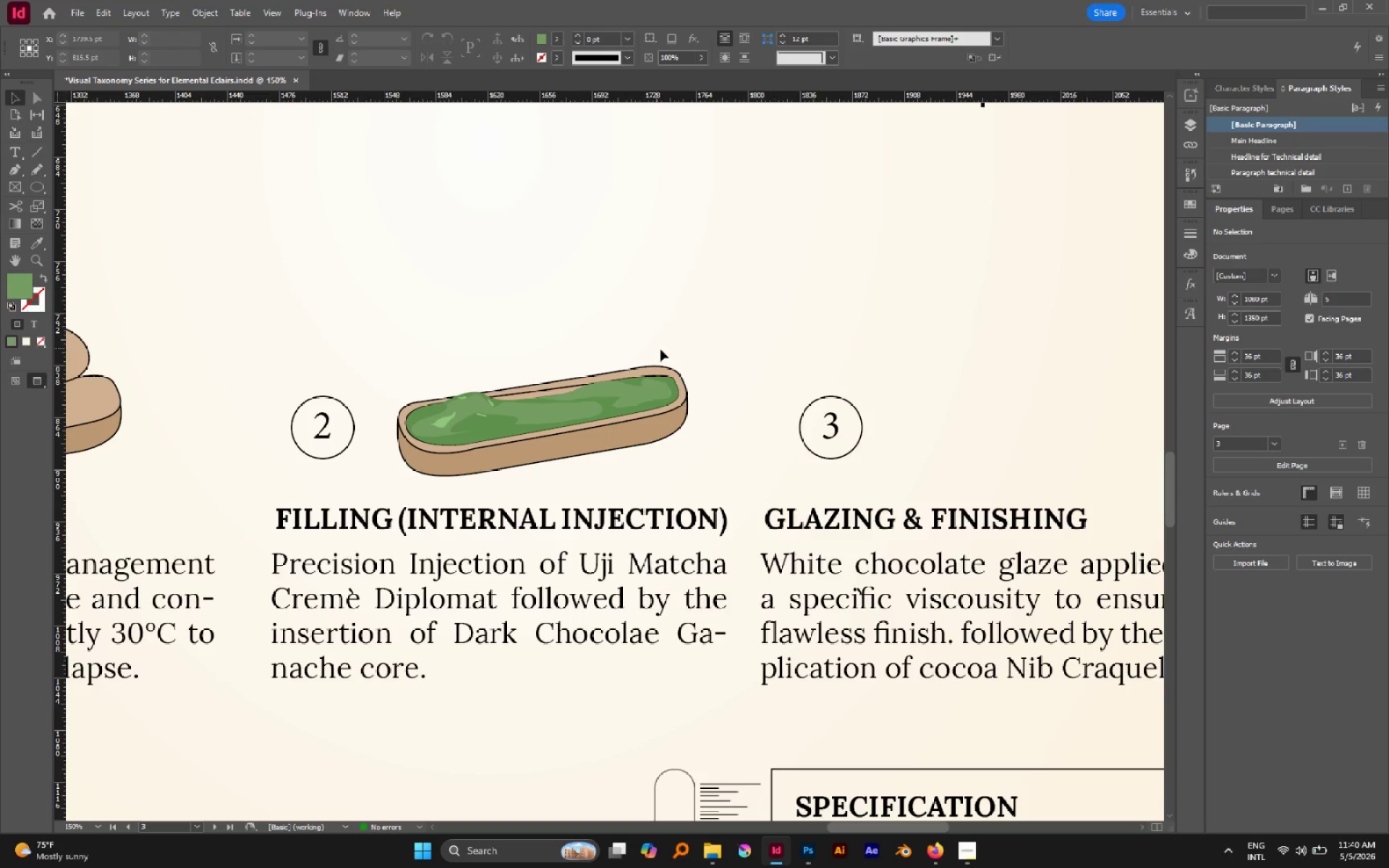 
hold_key(key=AltLeft, duration=1.08)
scroll: coordinate [634, 373], scroll_direction: up, amount: 4.0
 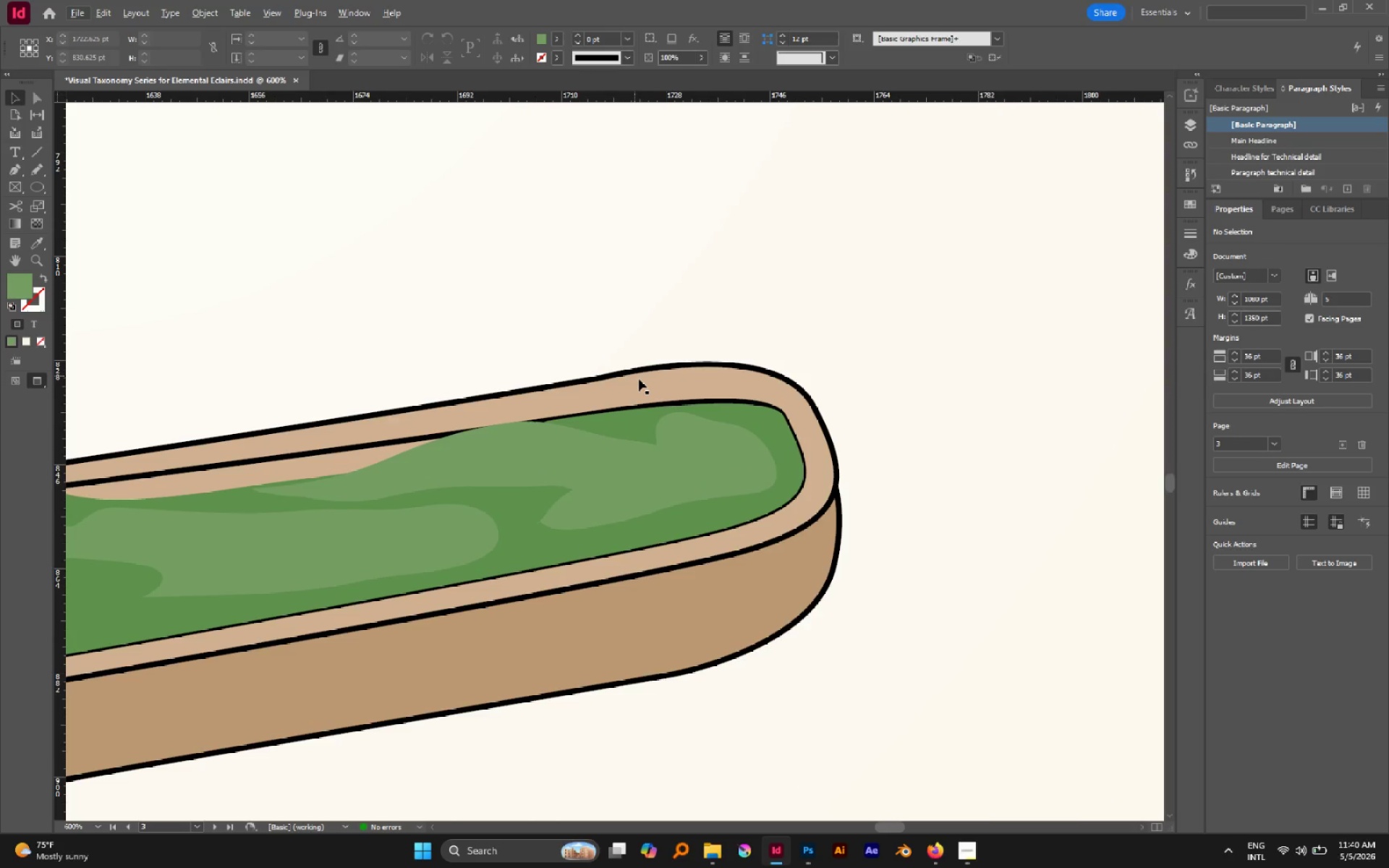 
key(N)
 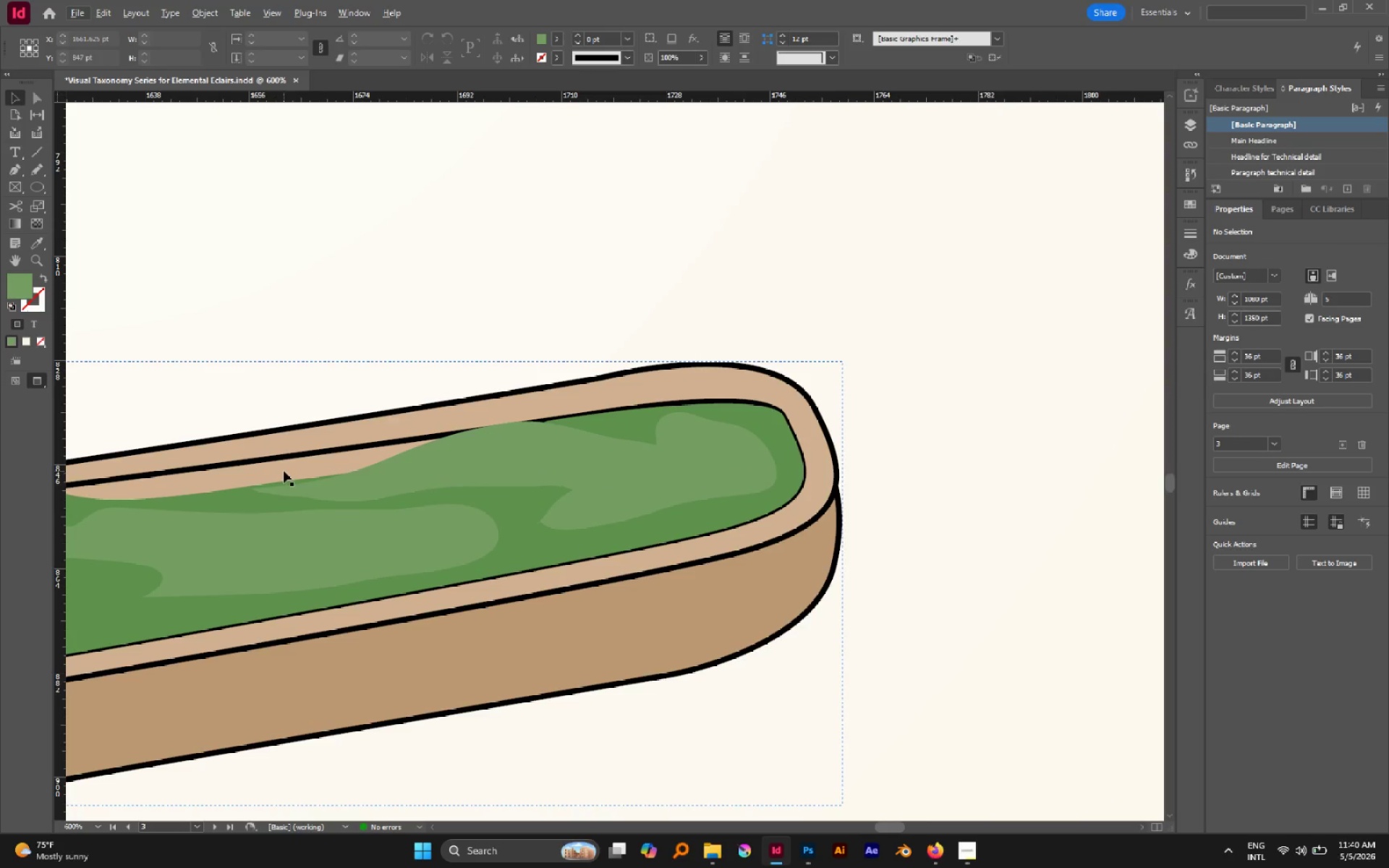 
hold_key(key=Space, duration=1.03)
 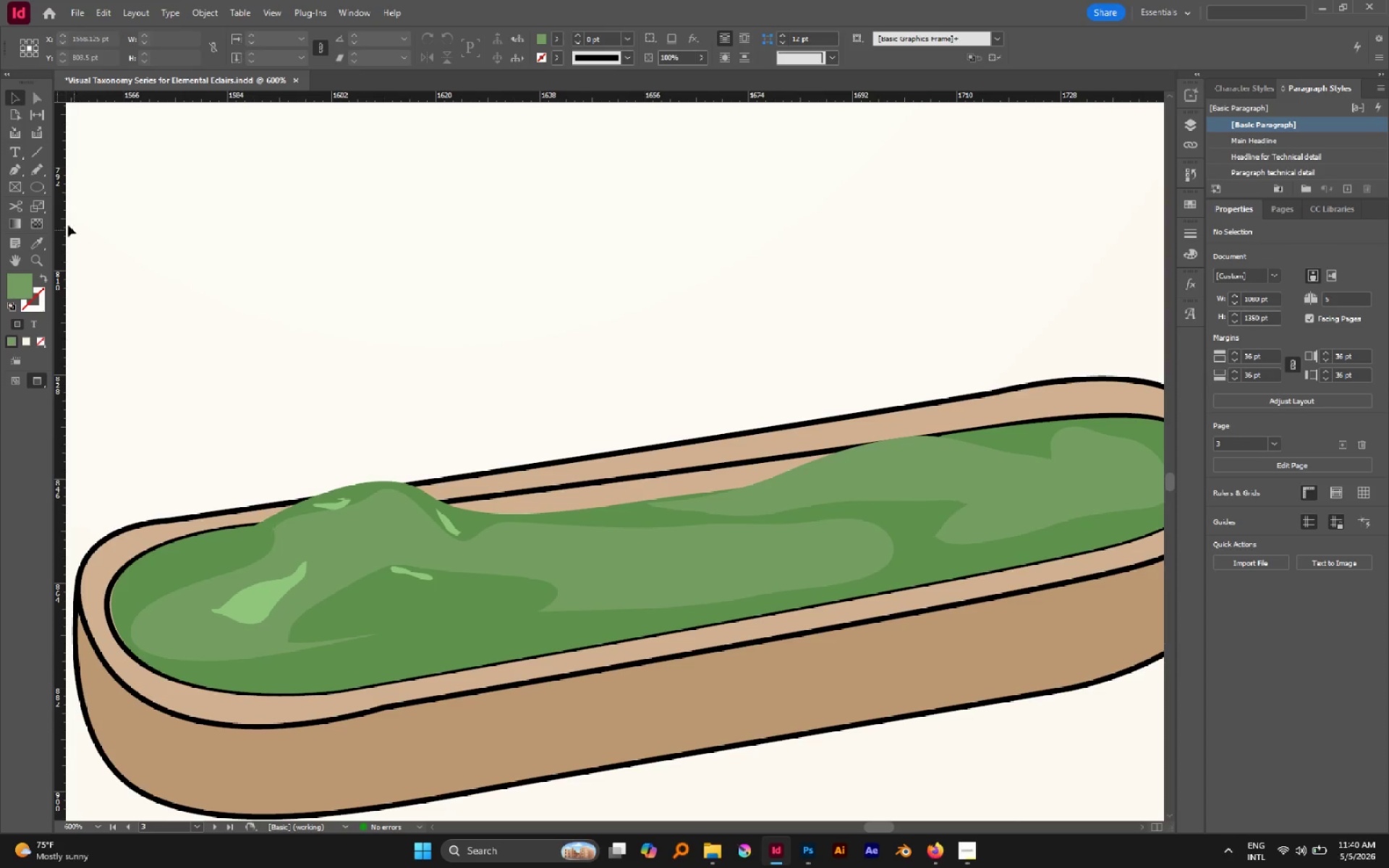 
left_click_drag(start_coordinate=[311, 324], to_coordinate=[706, 339])
 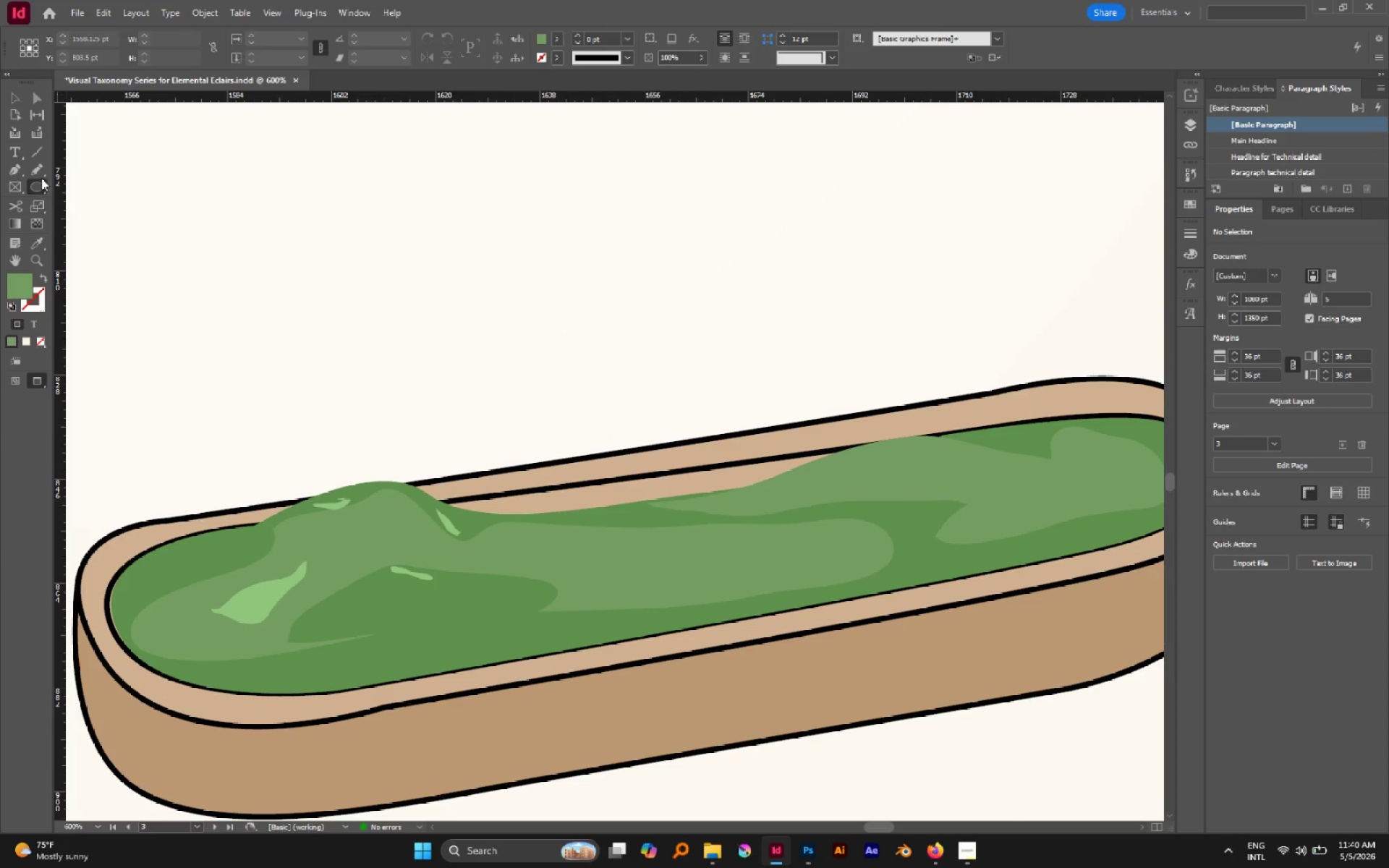 
double_click([40, 171])
 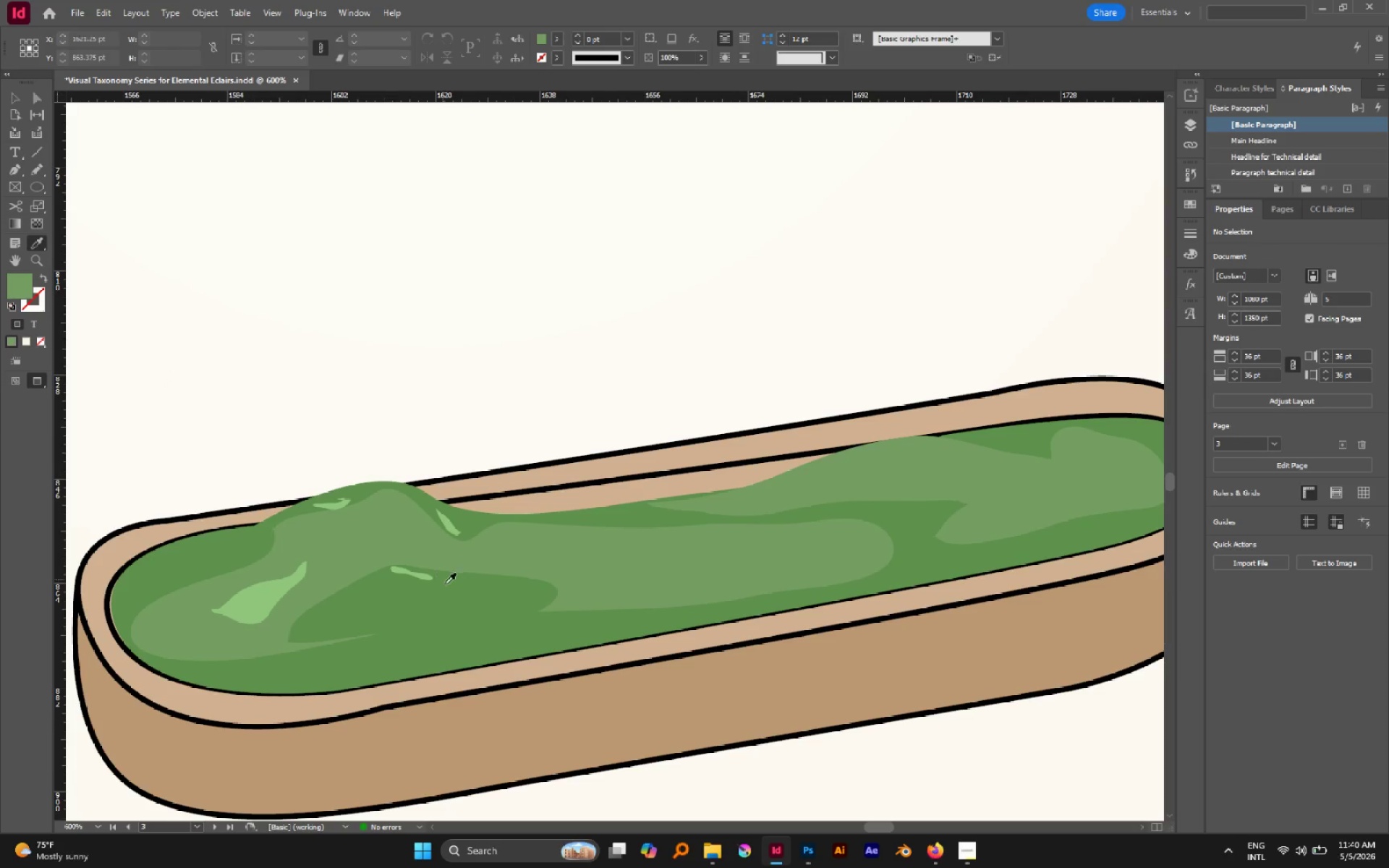 
left_click([279, 583])
 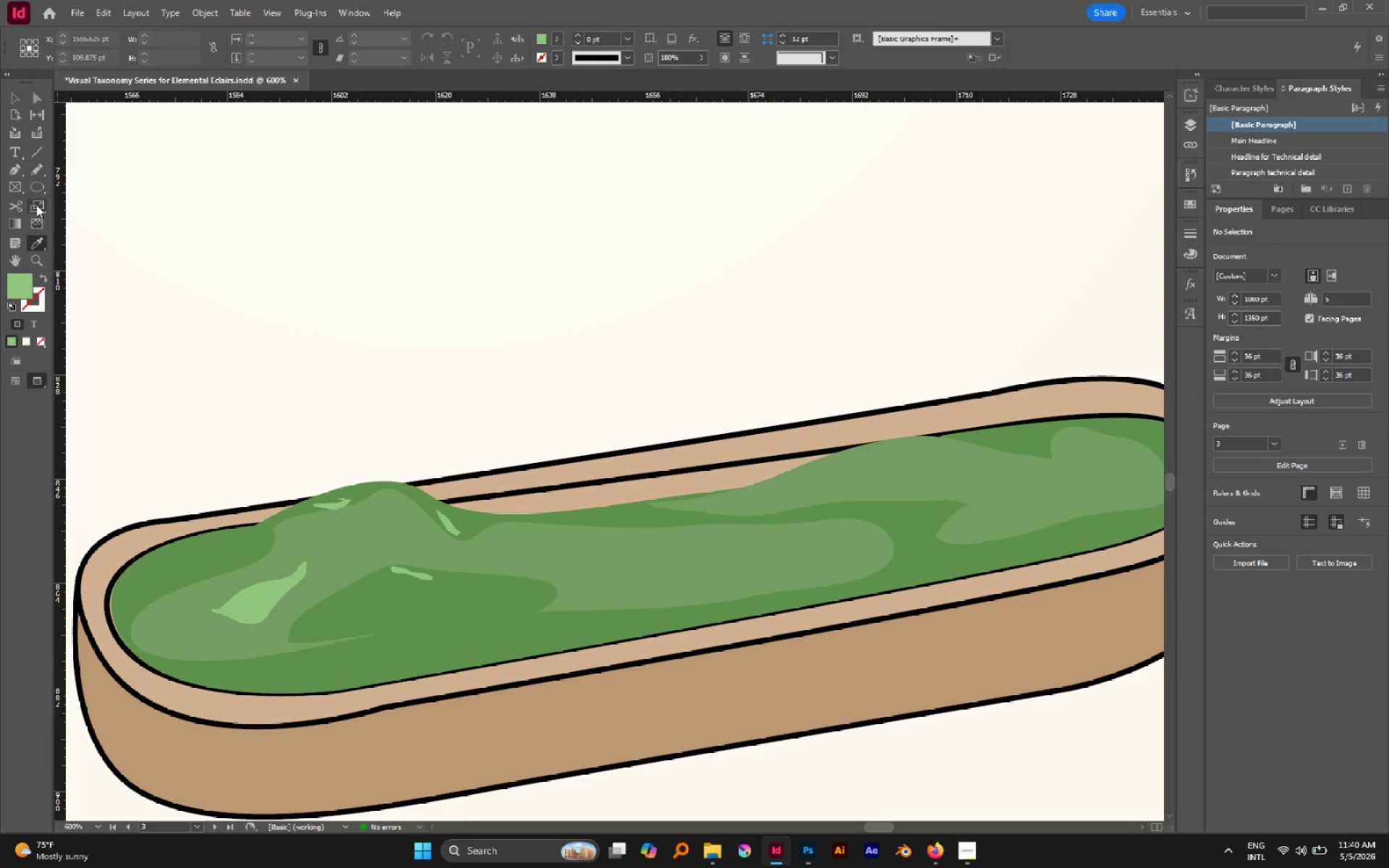 
left_click([33, 174])
 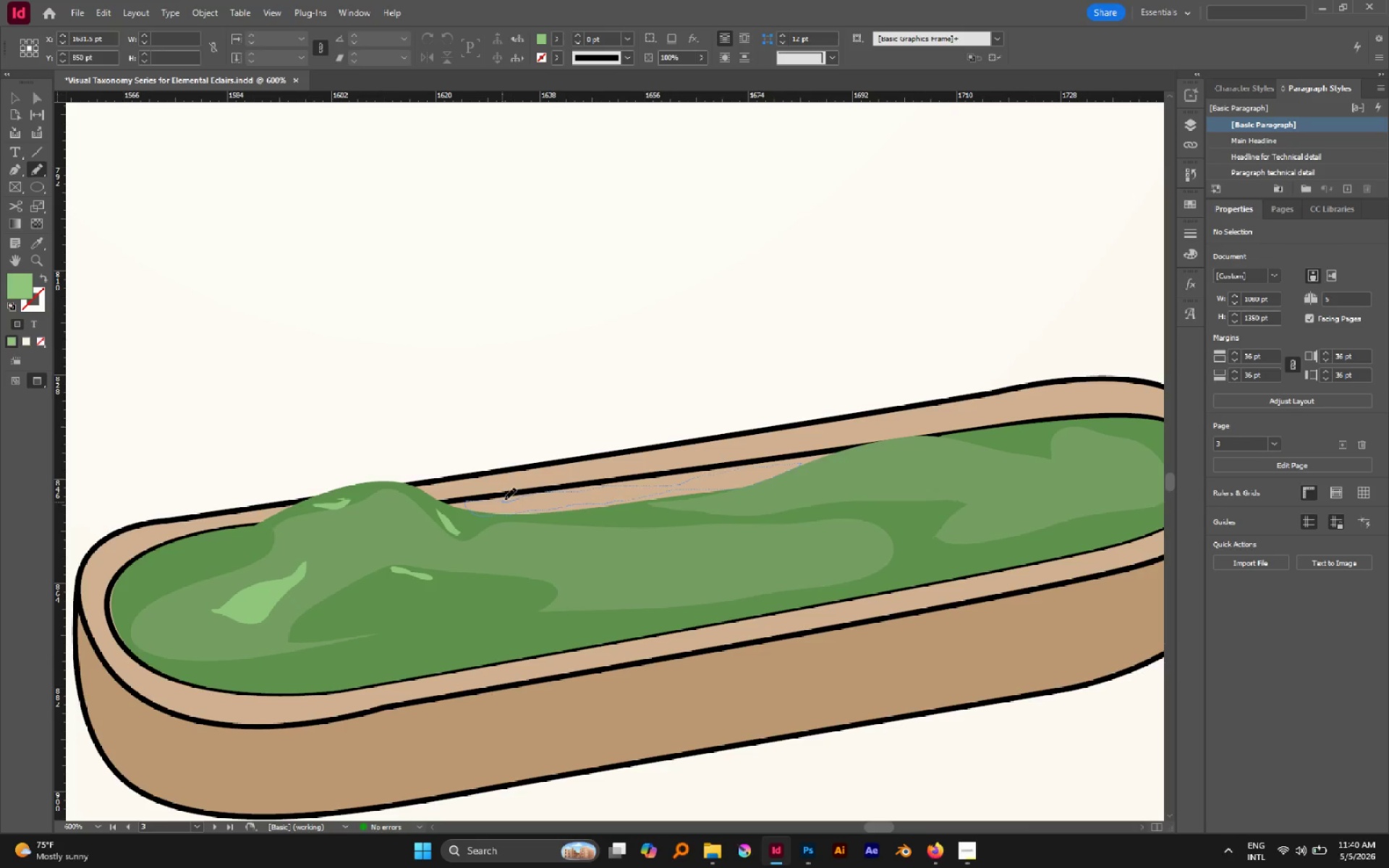 
wait(10.33)
 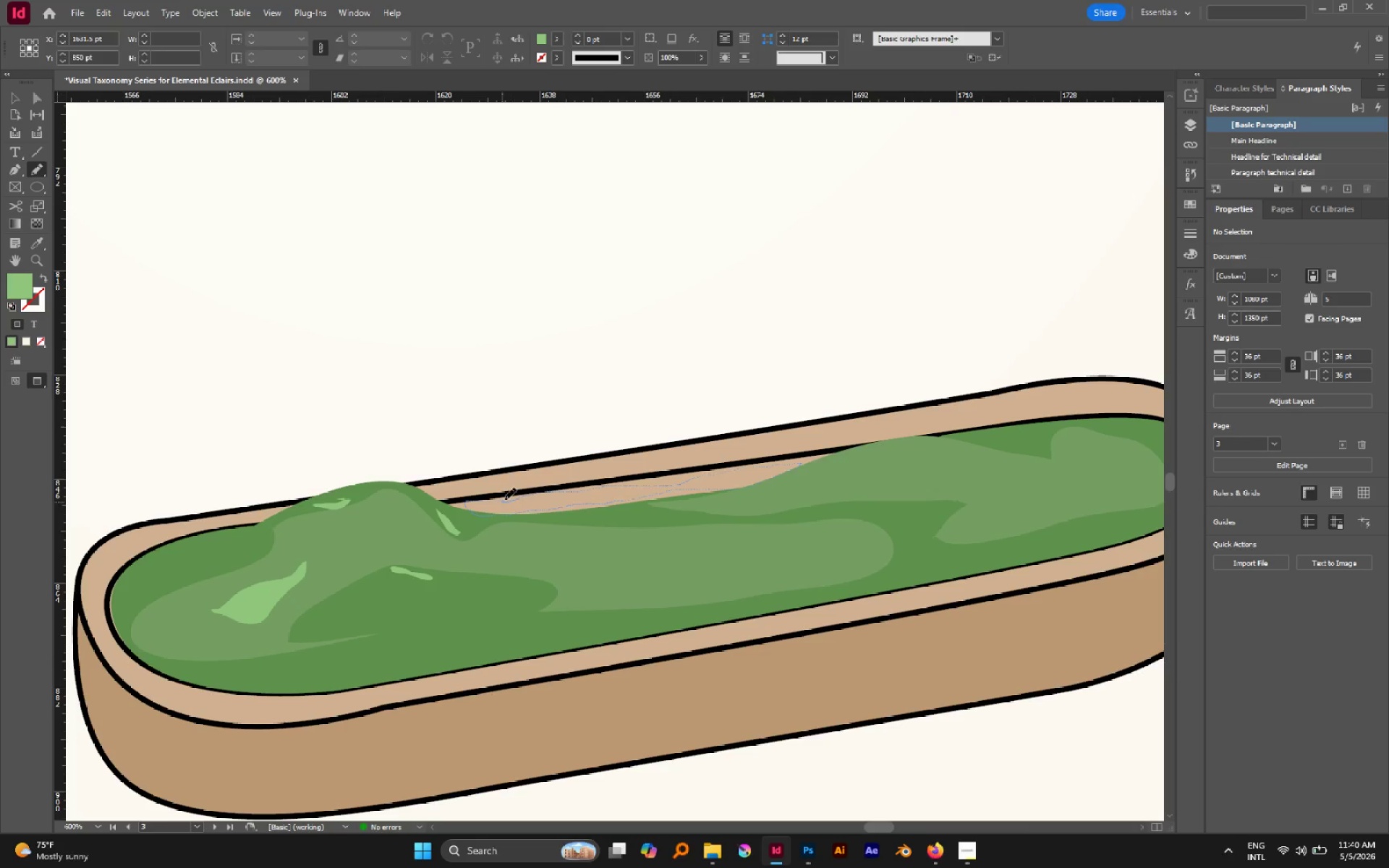 
left_click_drag(start_coordinate=[747, 506], to_coordinate=[742, 505])
 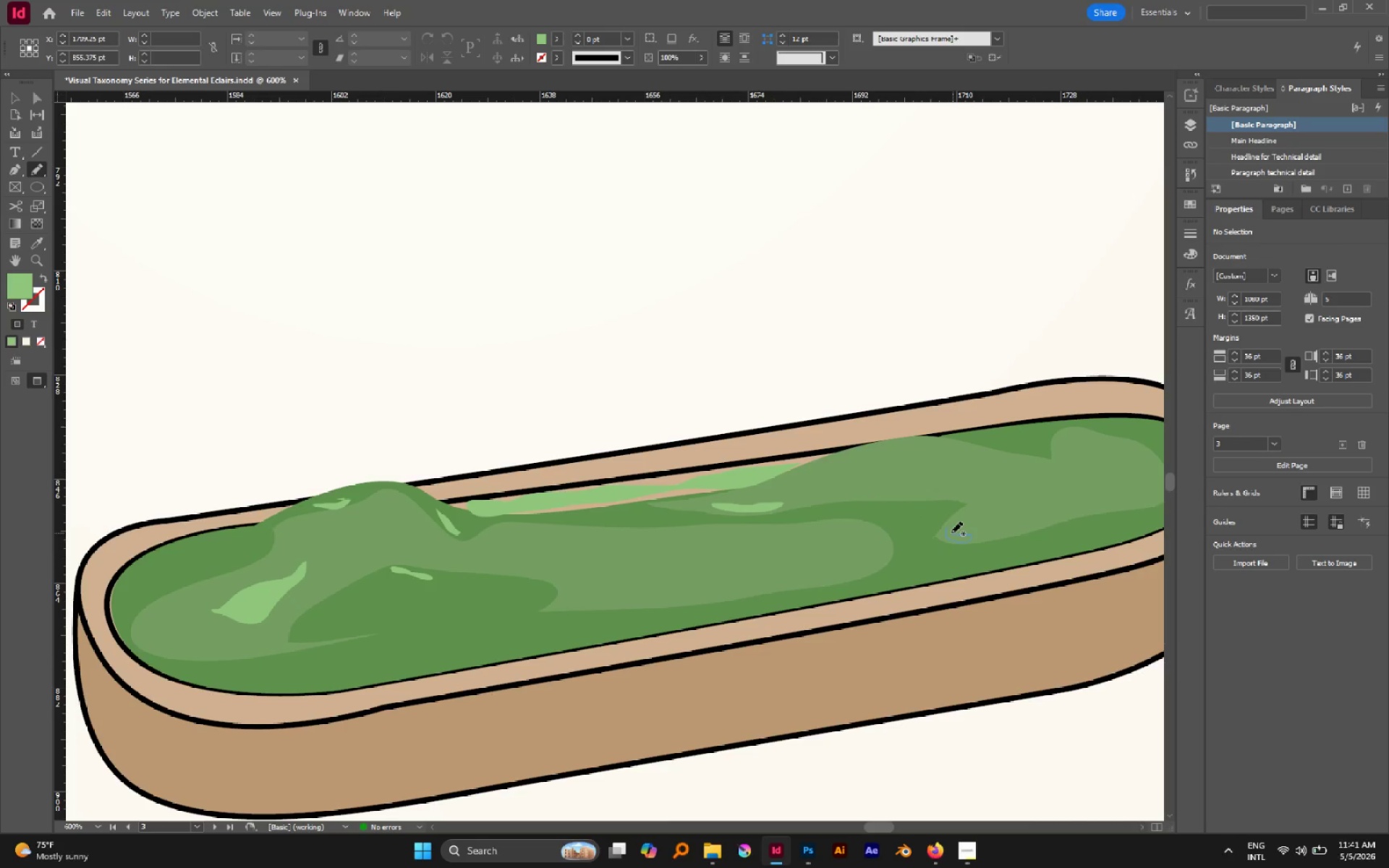 
hold_key(key=Space, duration=0.75)
 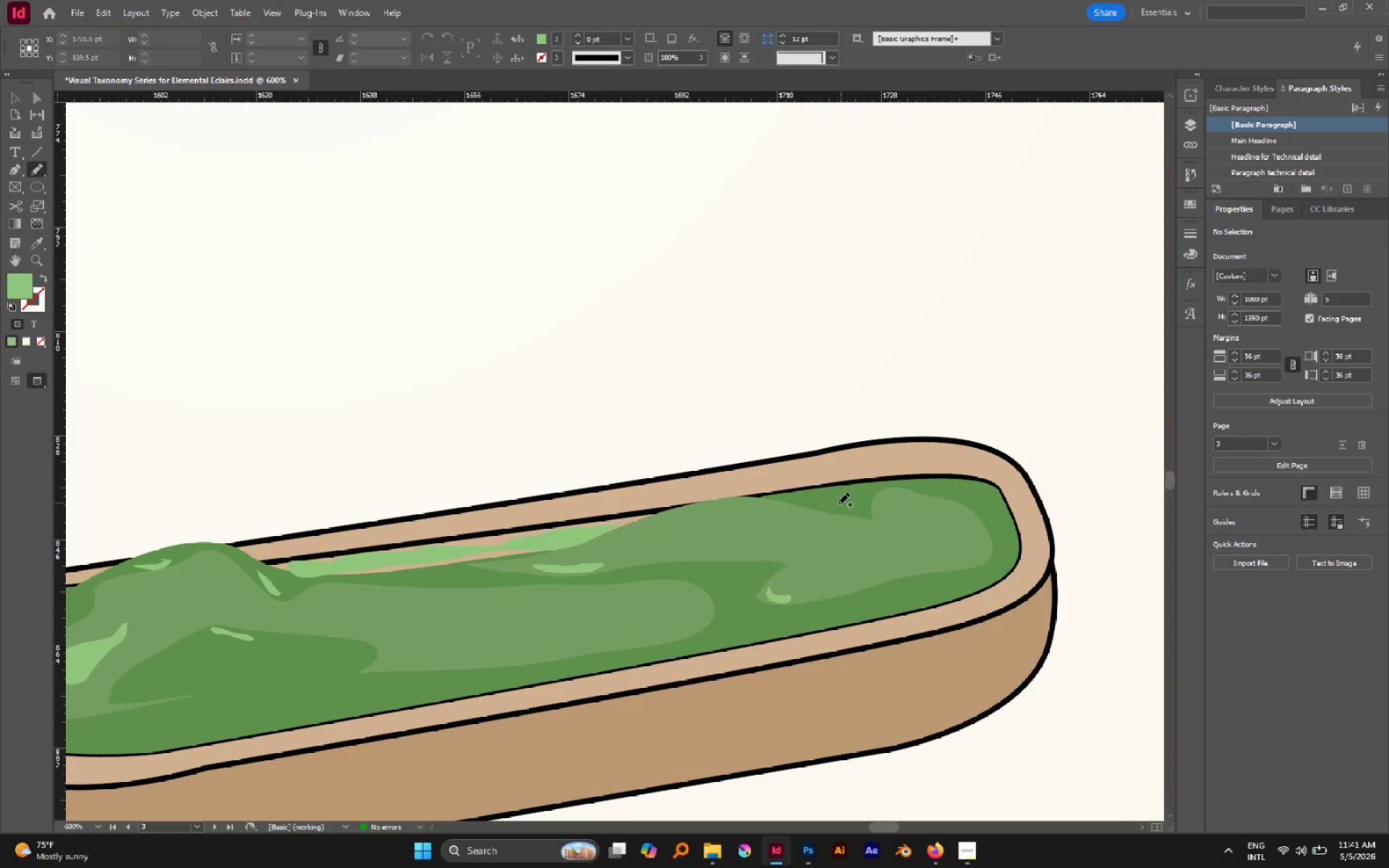 
left_click_drag(start_coordinate=[1030, 528], to_coordinate=[851, 590])
 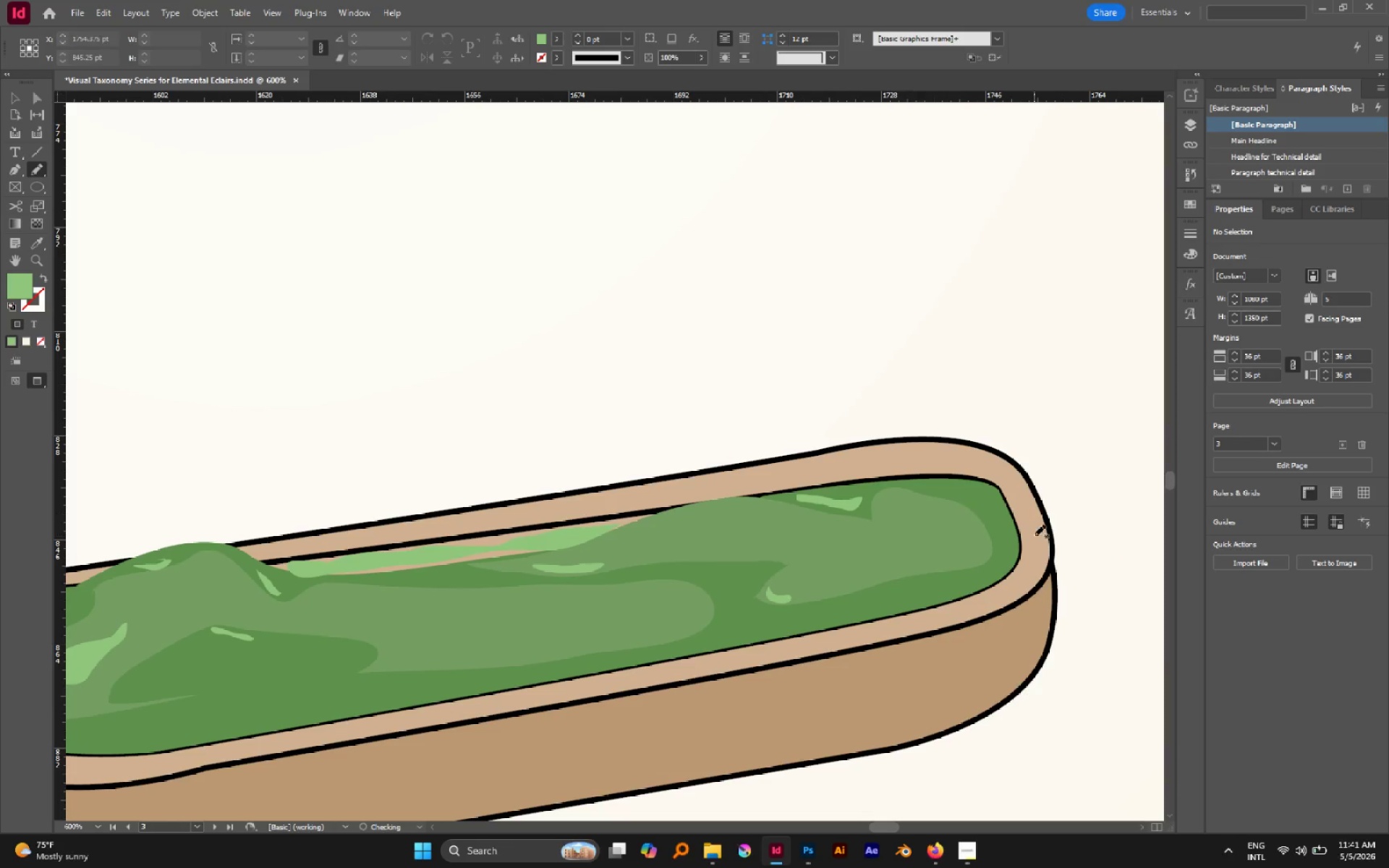 
wait(9.5)
 